 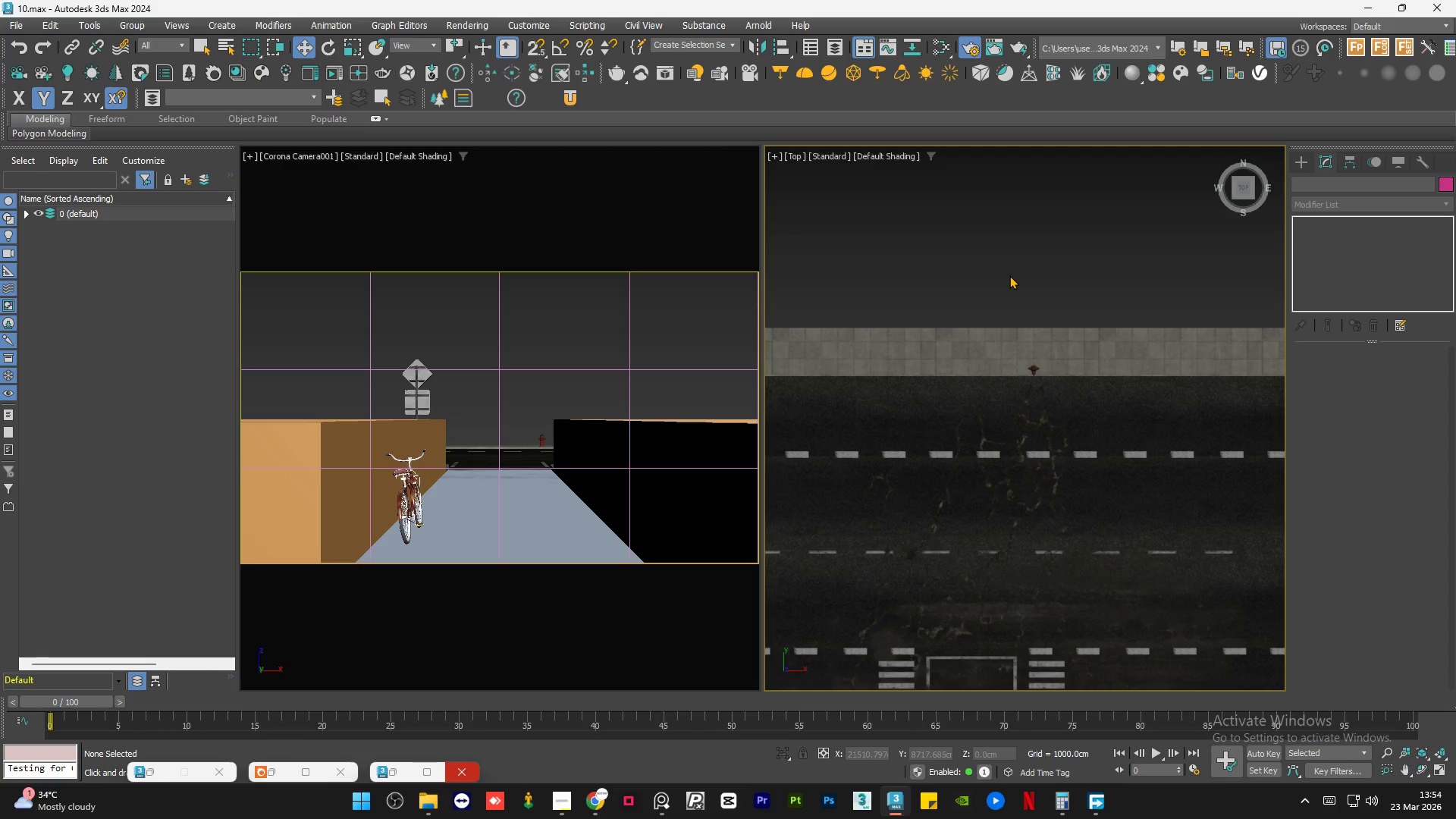 
left_click([1040, 260])
 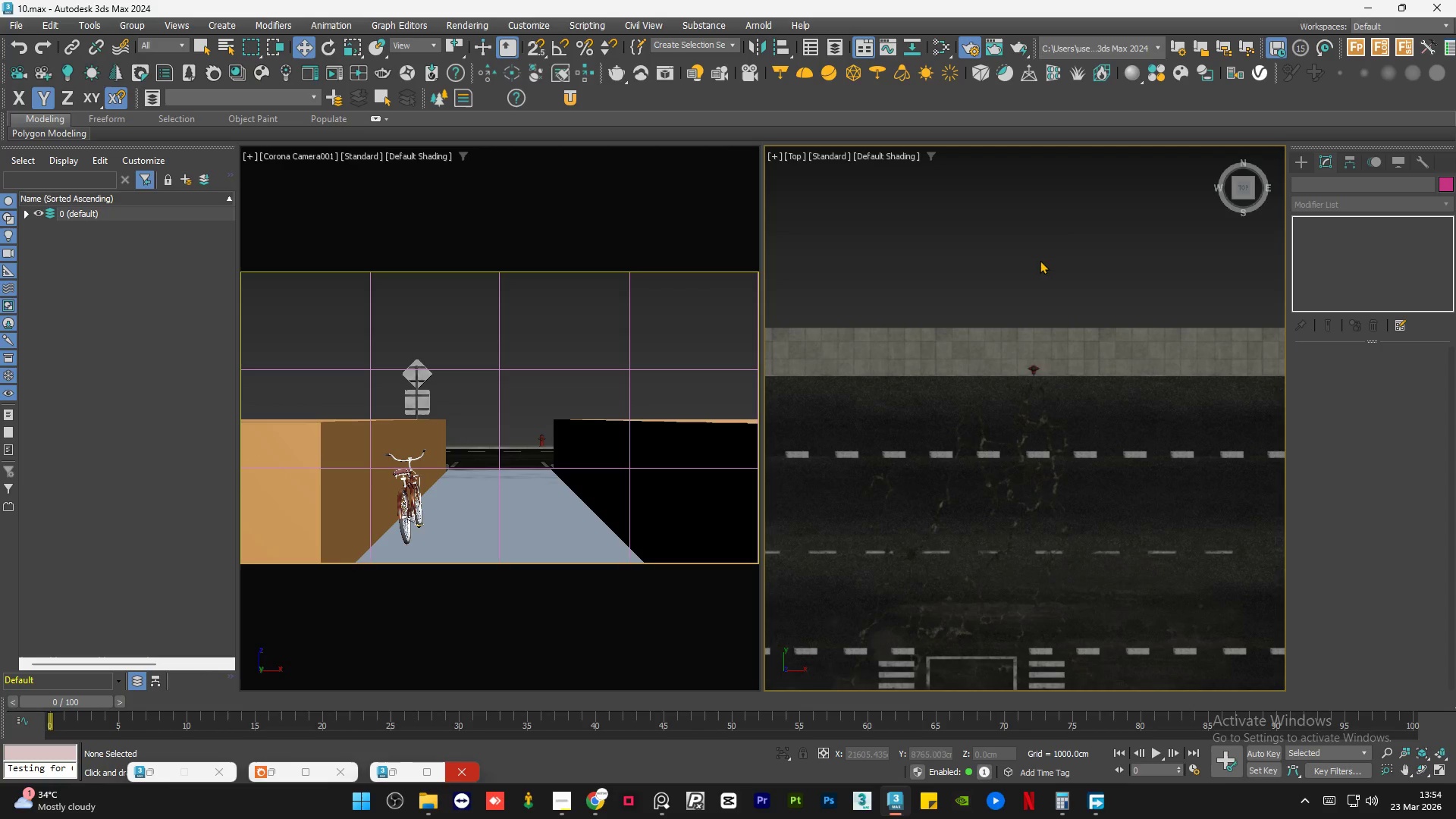 
key(Control+S)
 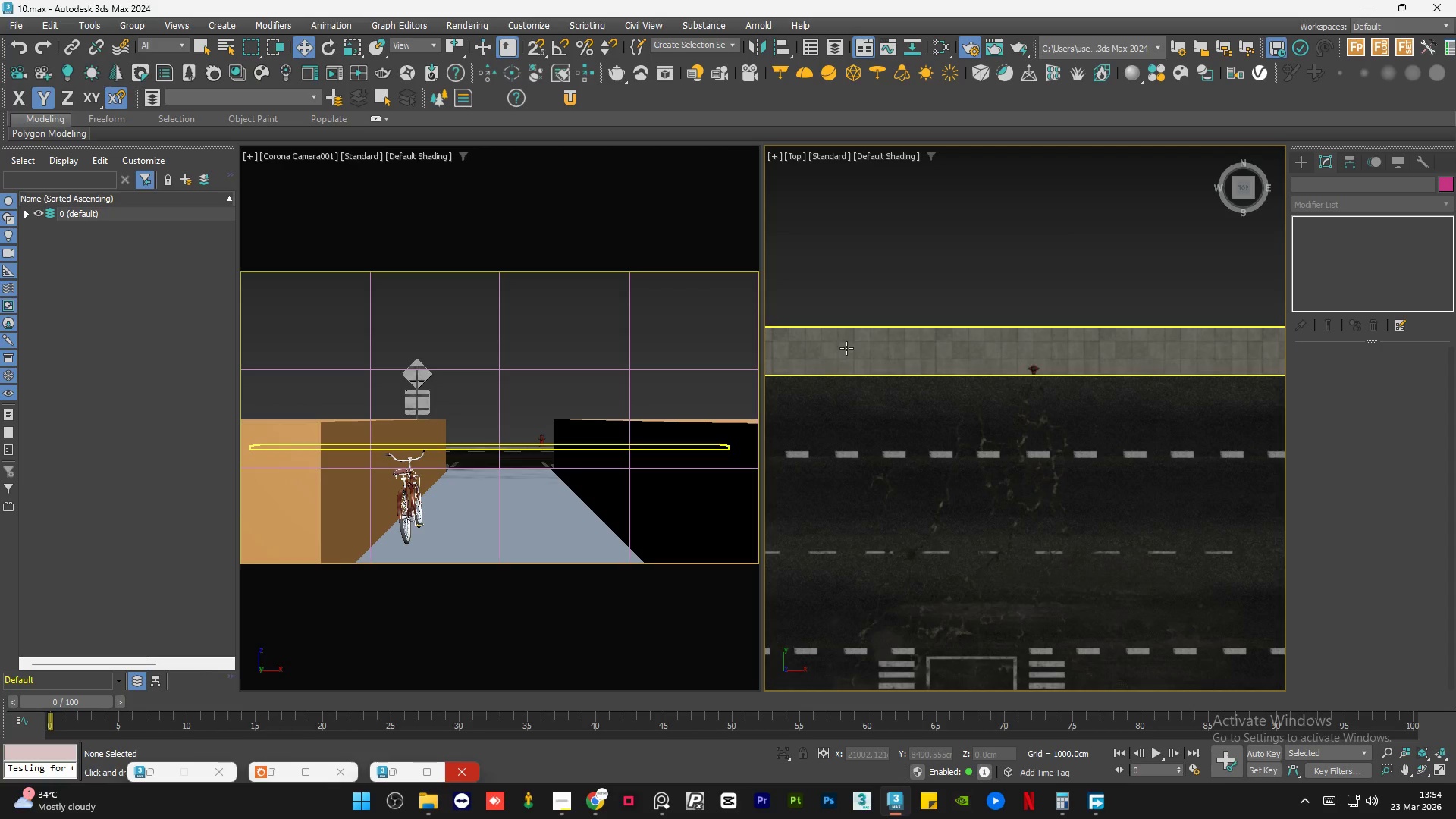 
wait(5.16)
 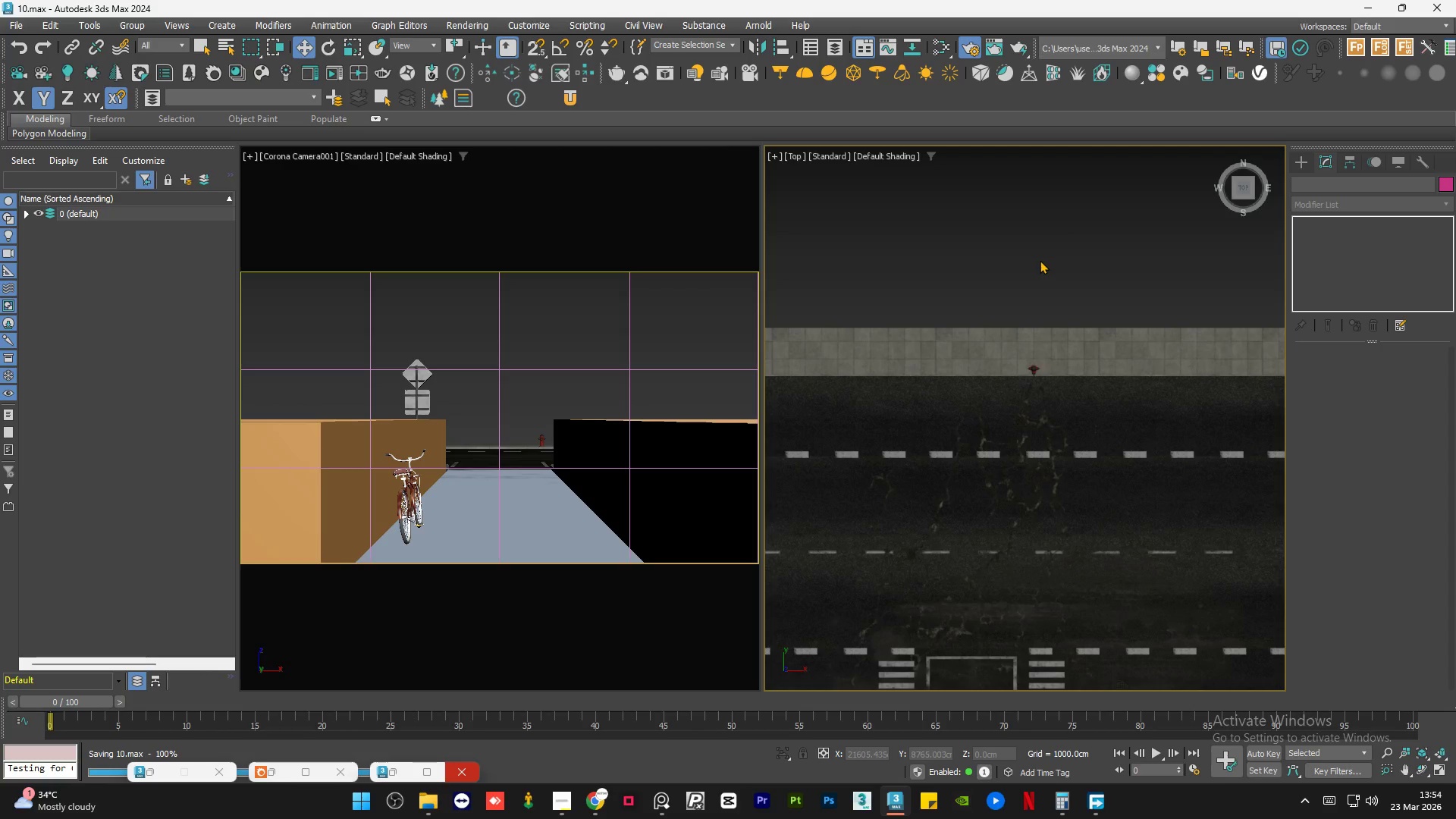 
double_click([902, 273])
 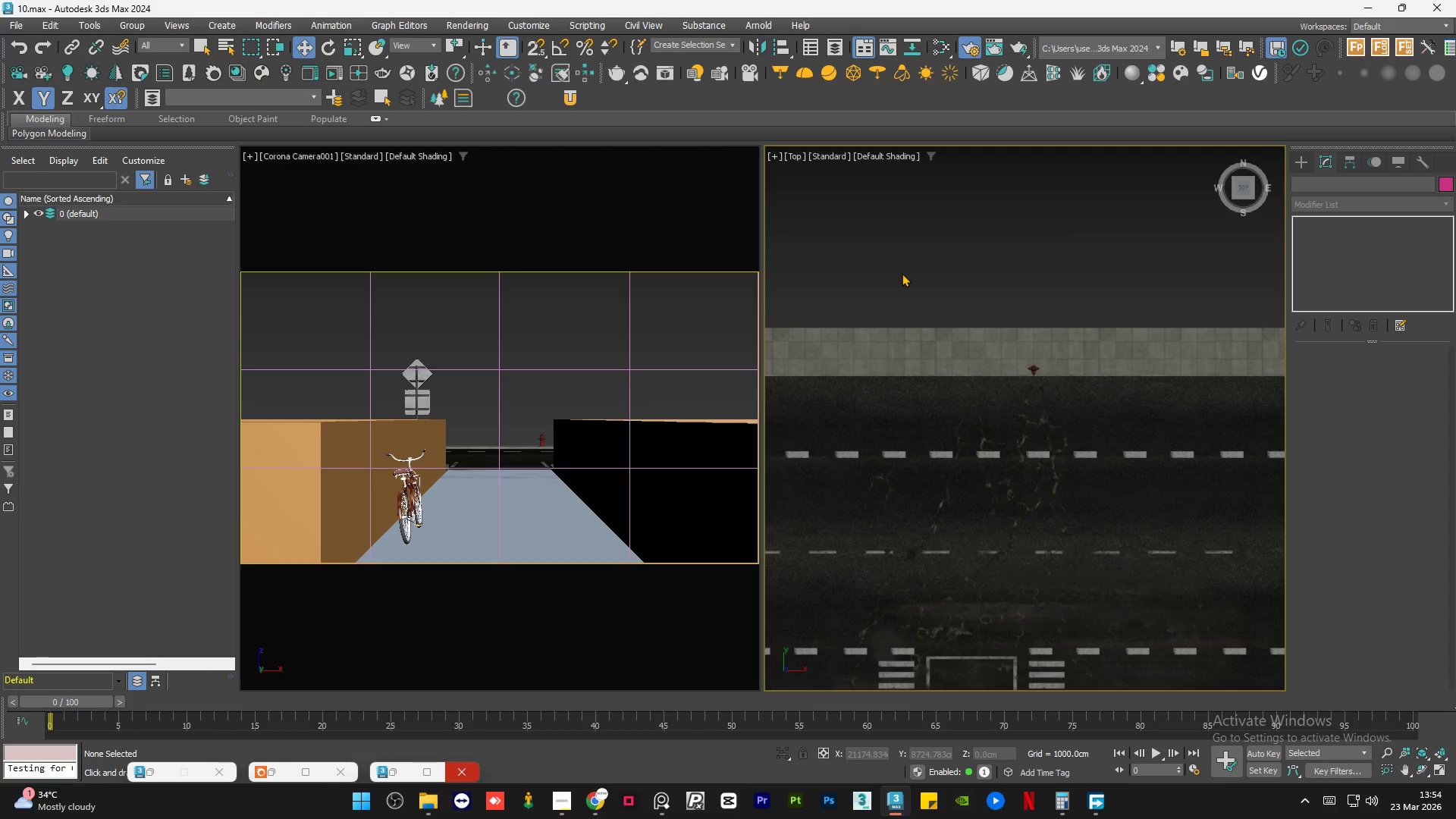 
triple_click([902, 273])
 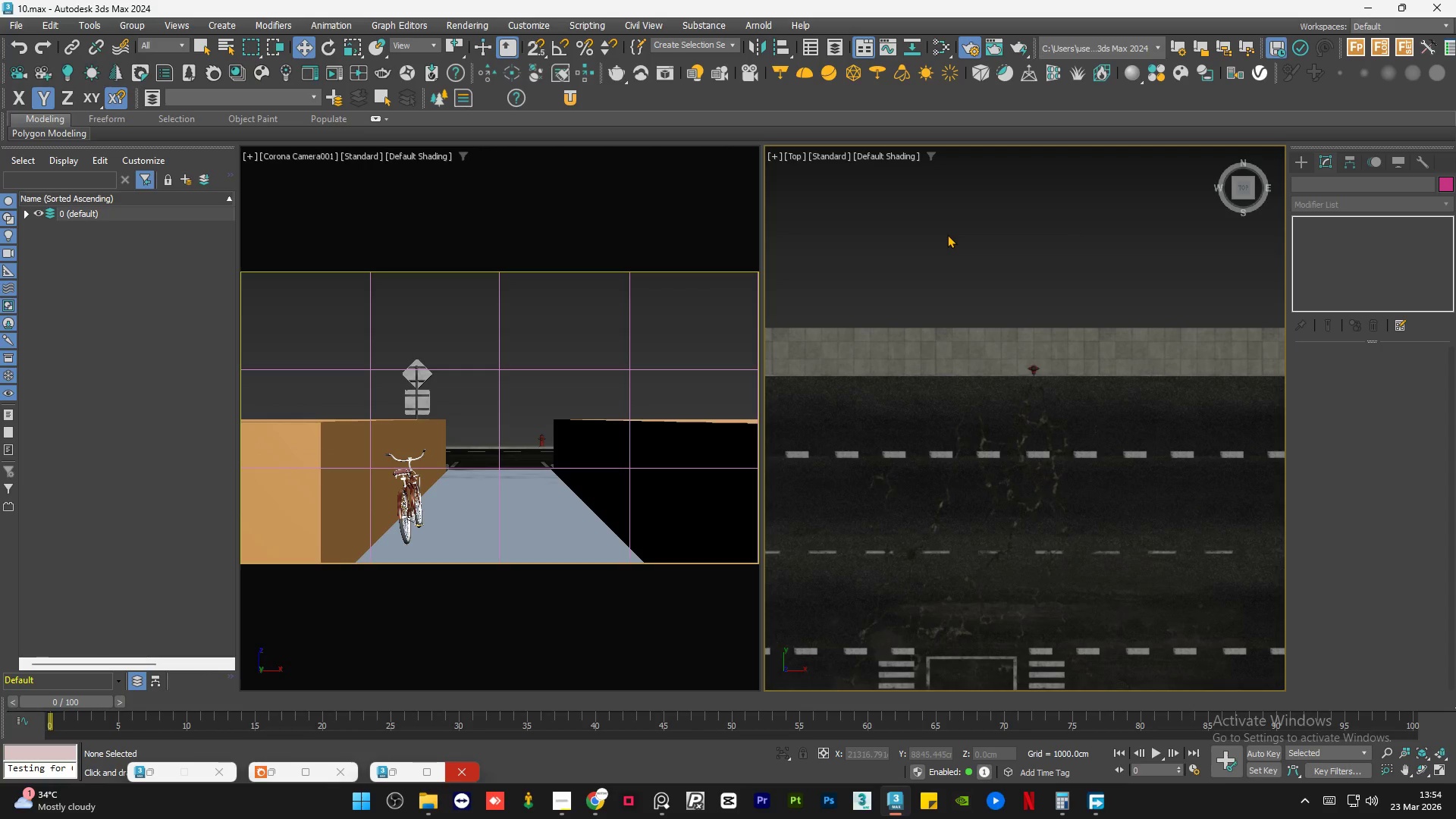 
double_click([947, 234])
 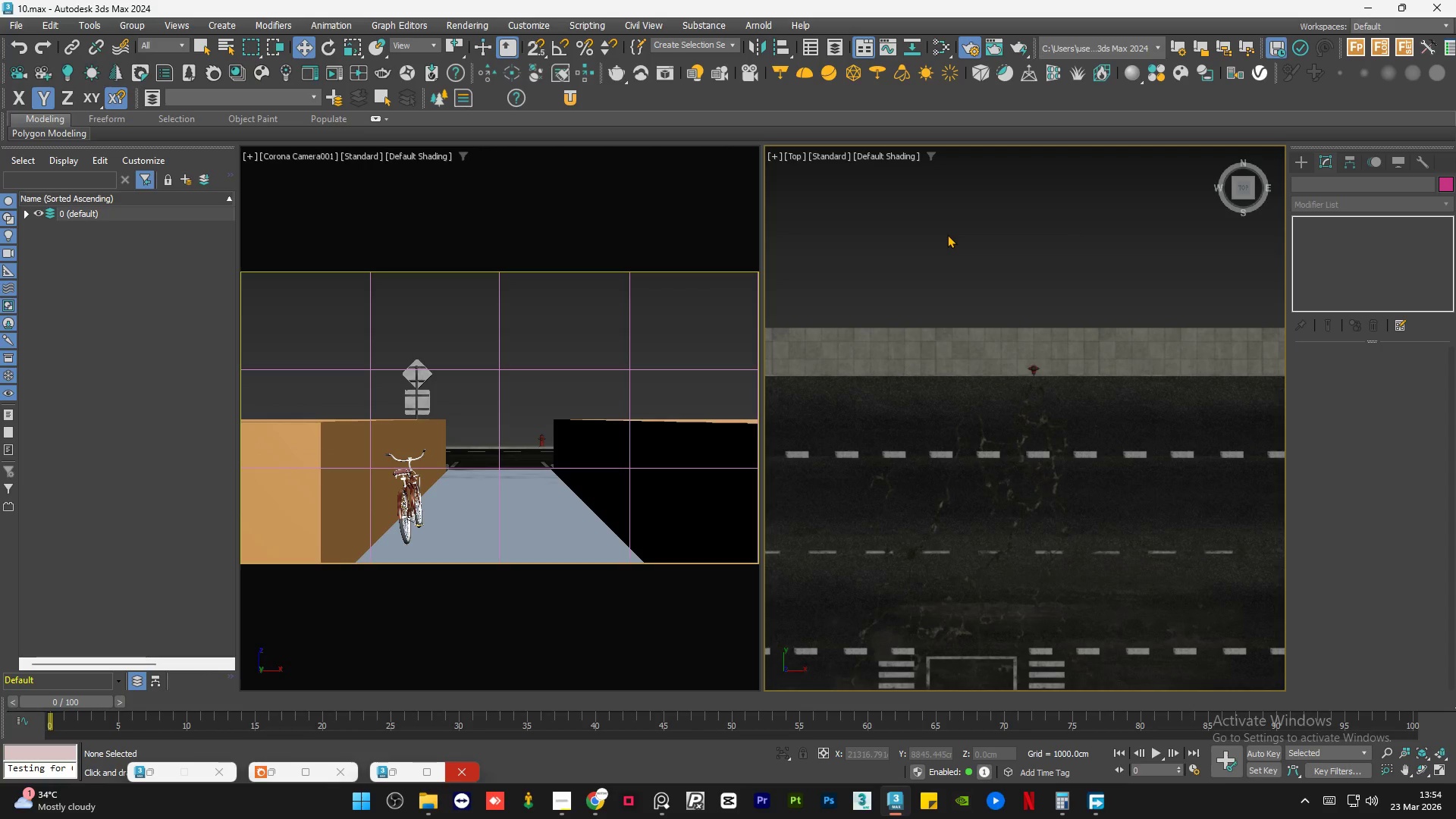 
triple_click([947, 234])
 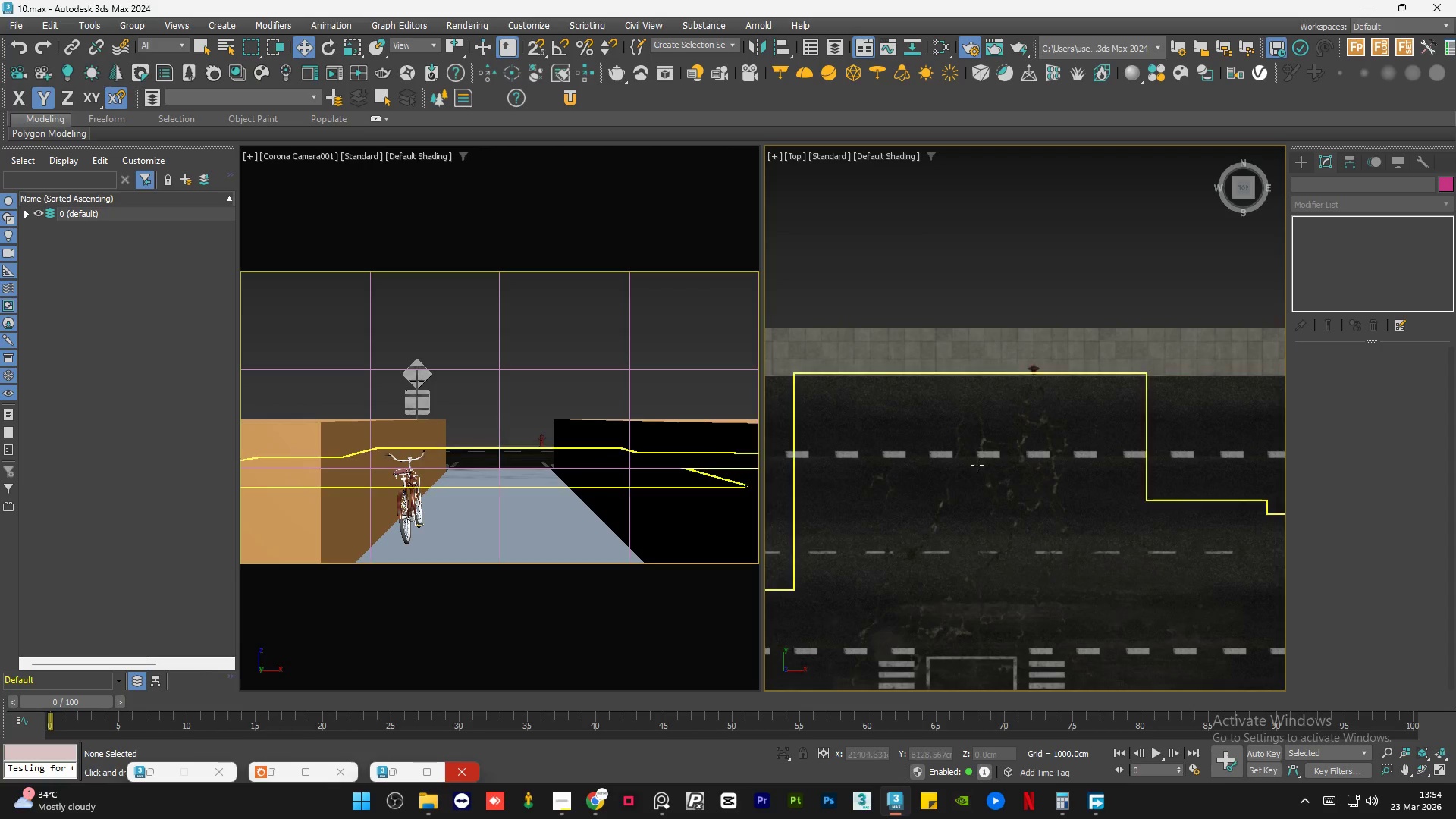 
scroll: coordinate [1084, 397], scroll_direction: down, amount: 1.0
 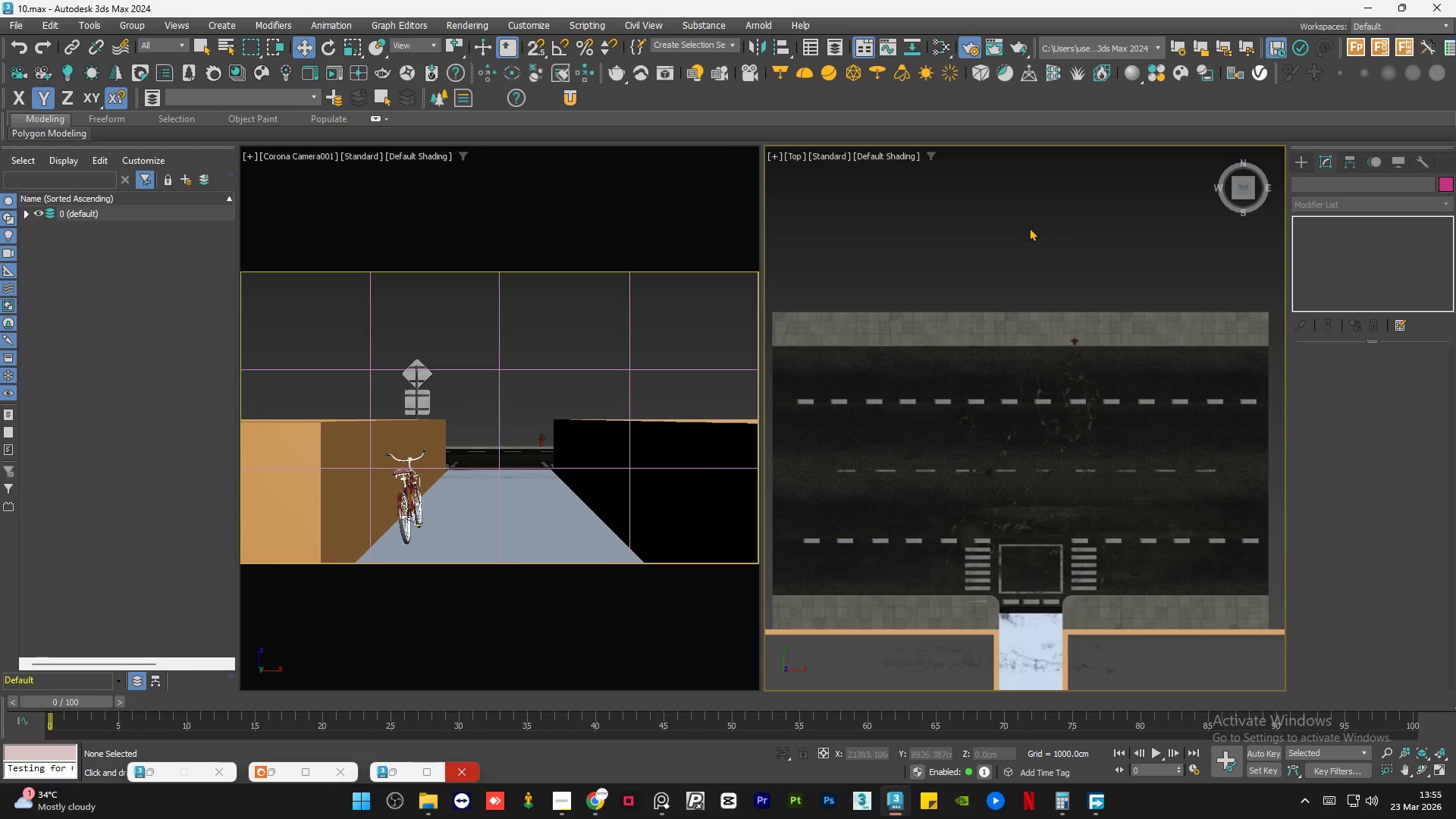 
double_click([1029, 228])
 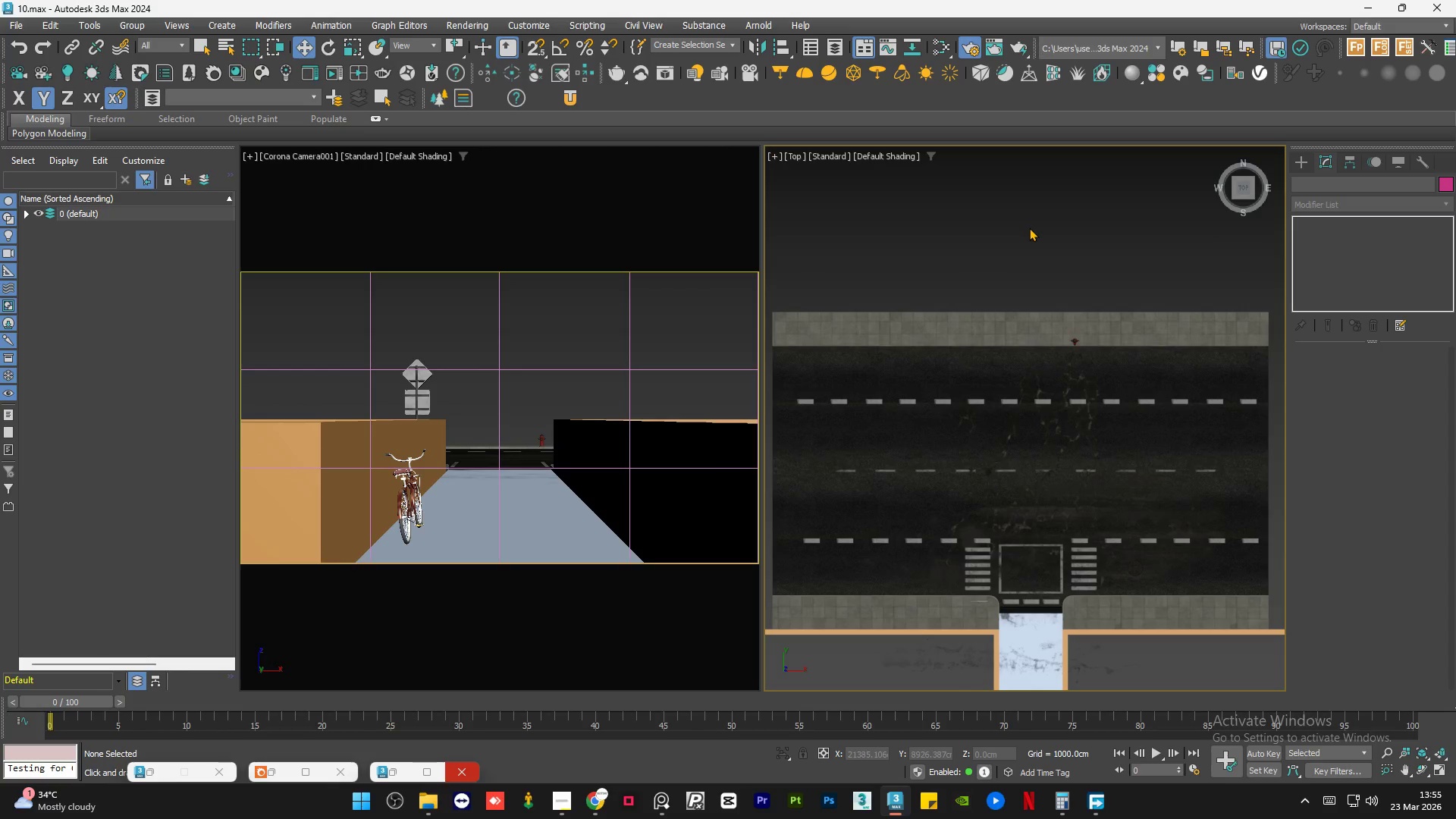 
triple_click([1029, 228])
 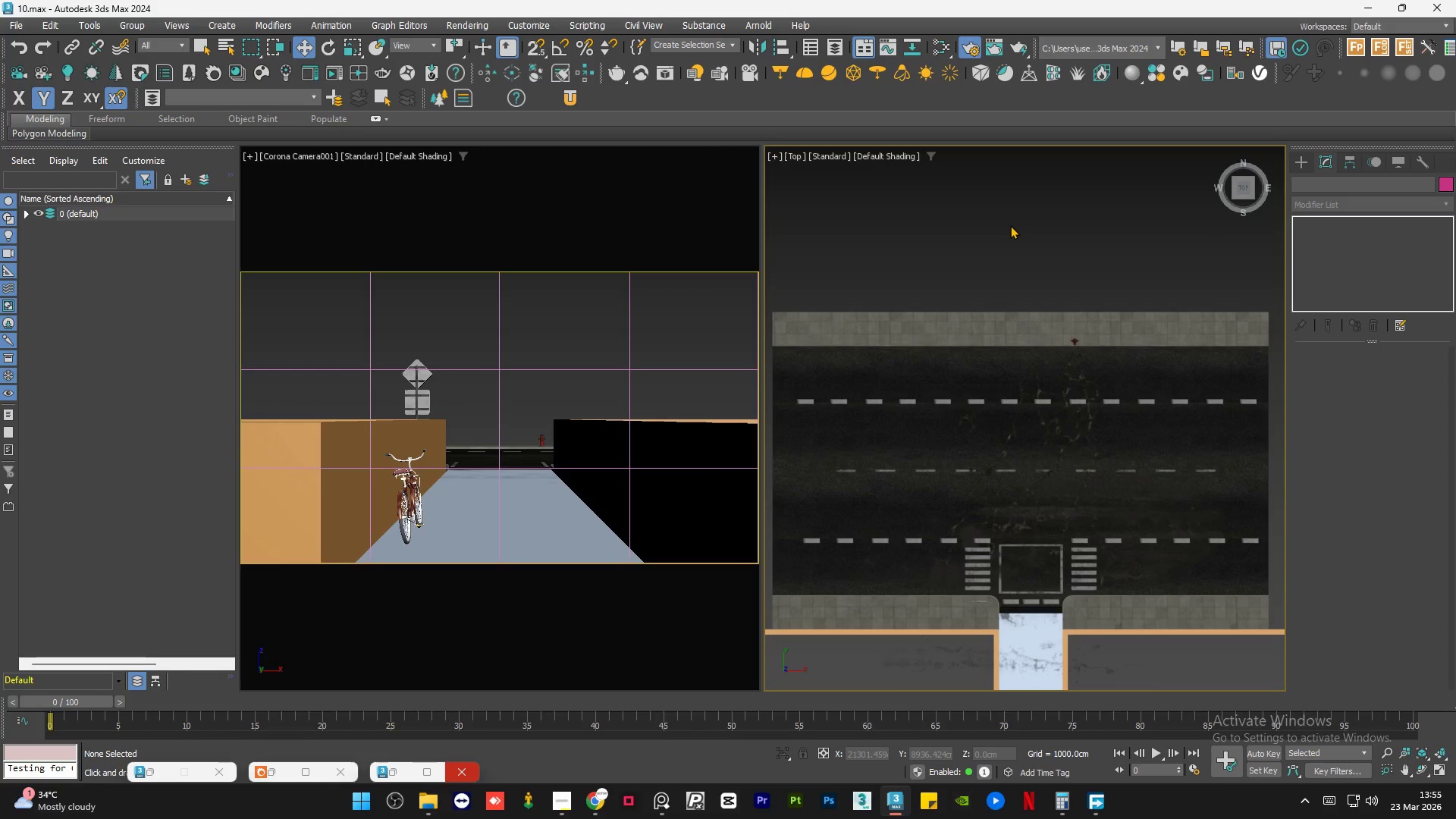 
double_click([1010, 225])
 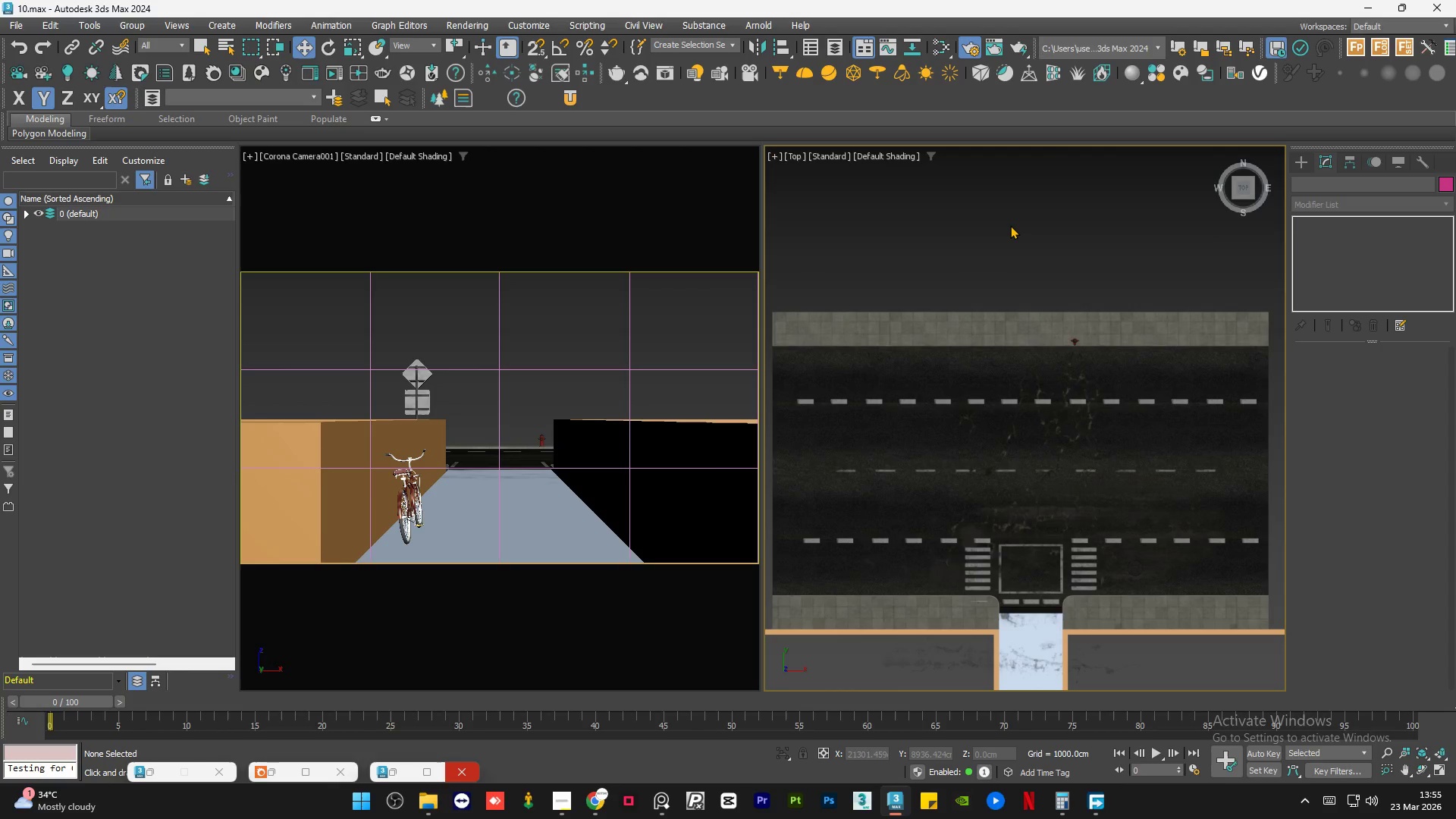 
triple_click([1010, 225])
 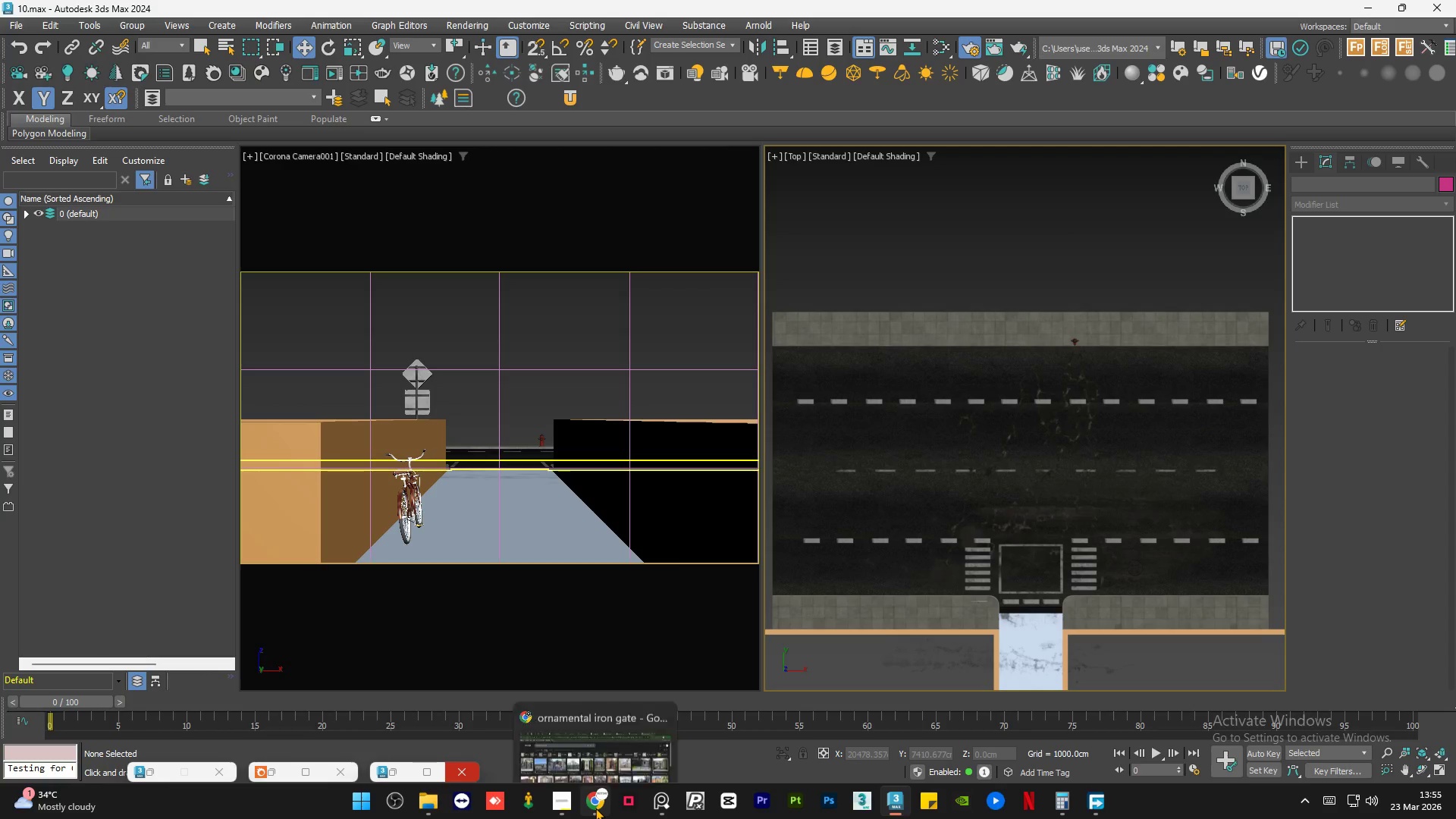 
left_click([595, 808])
 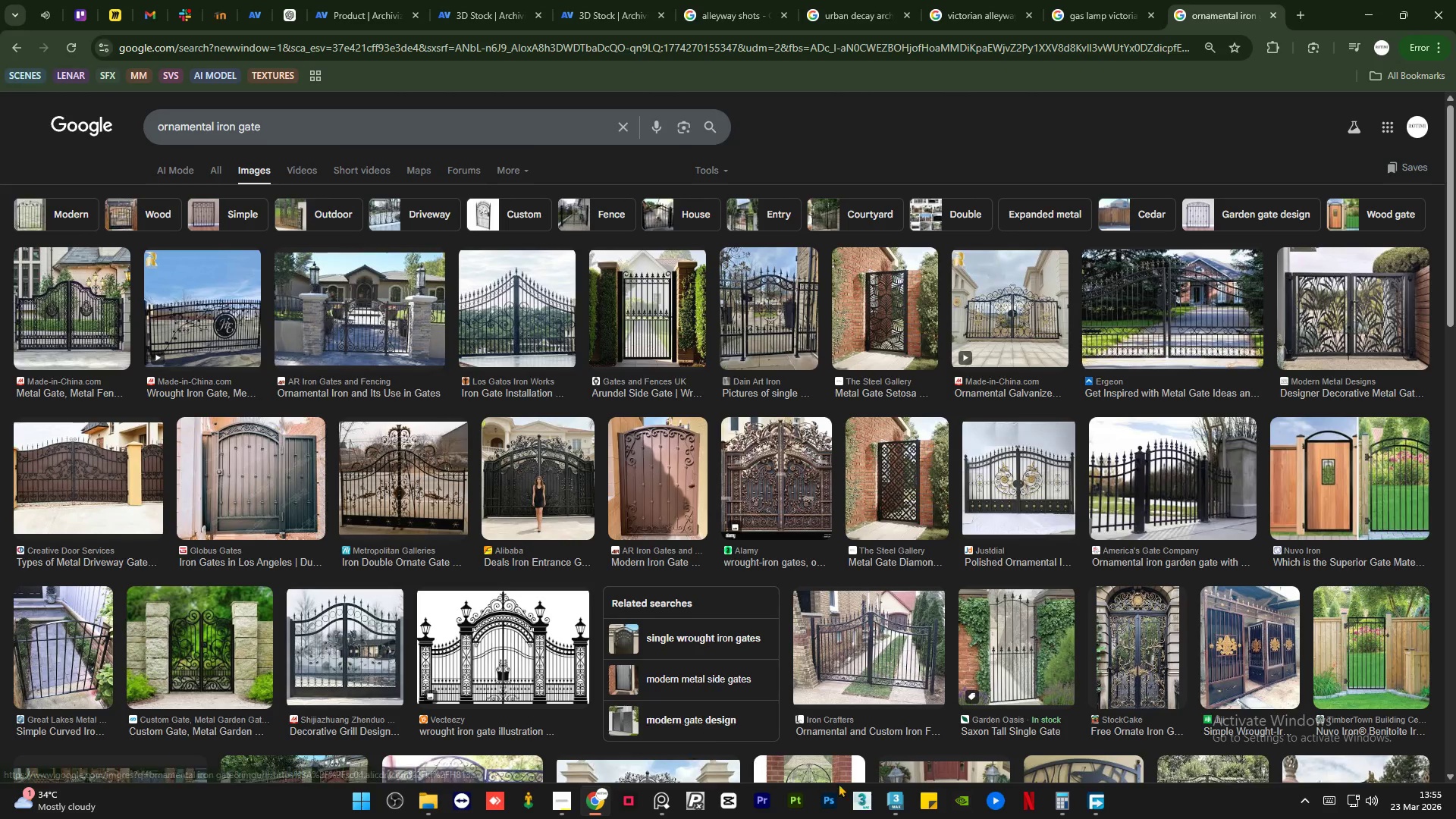 
left_click([902, 817])
 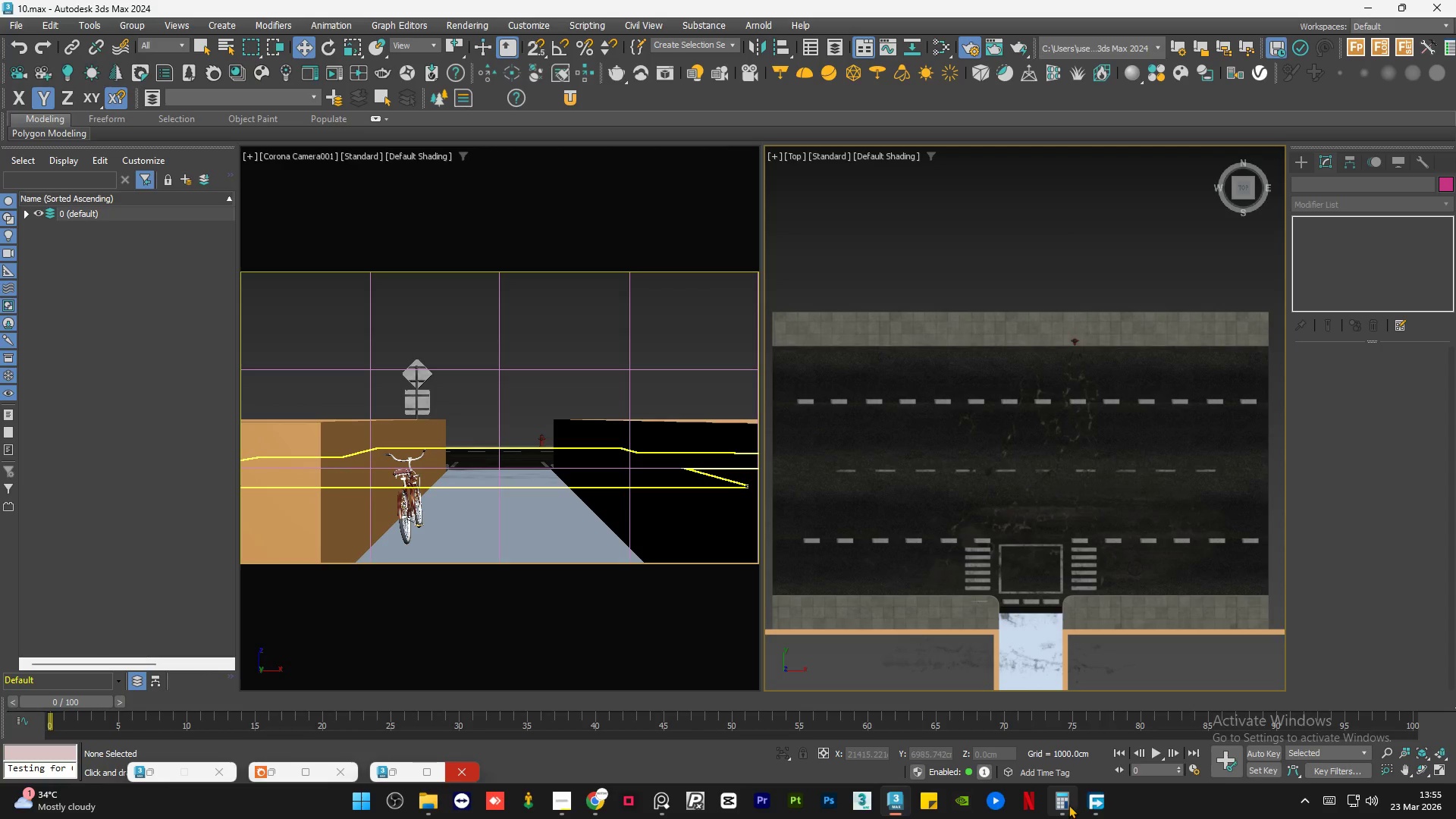 
left_click([1090, 673])
 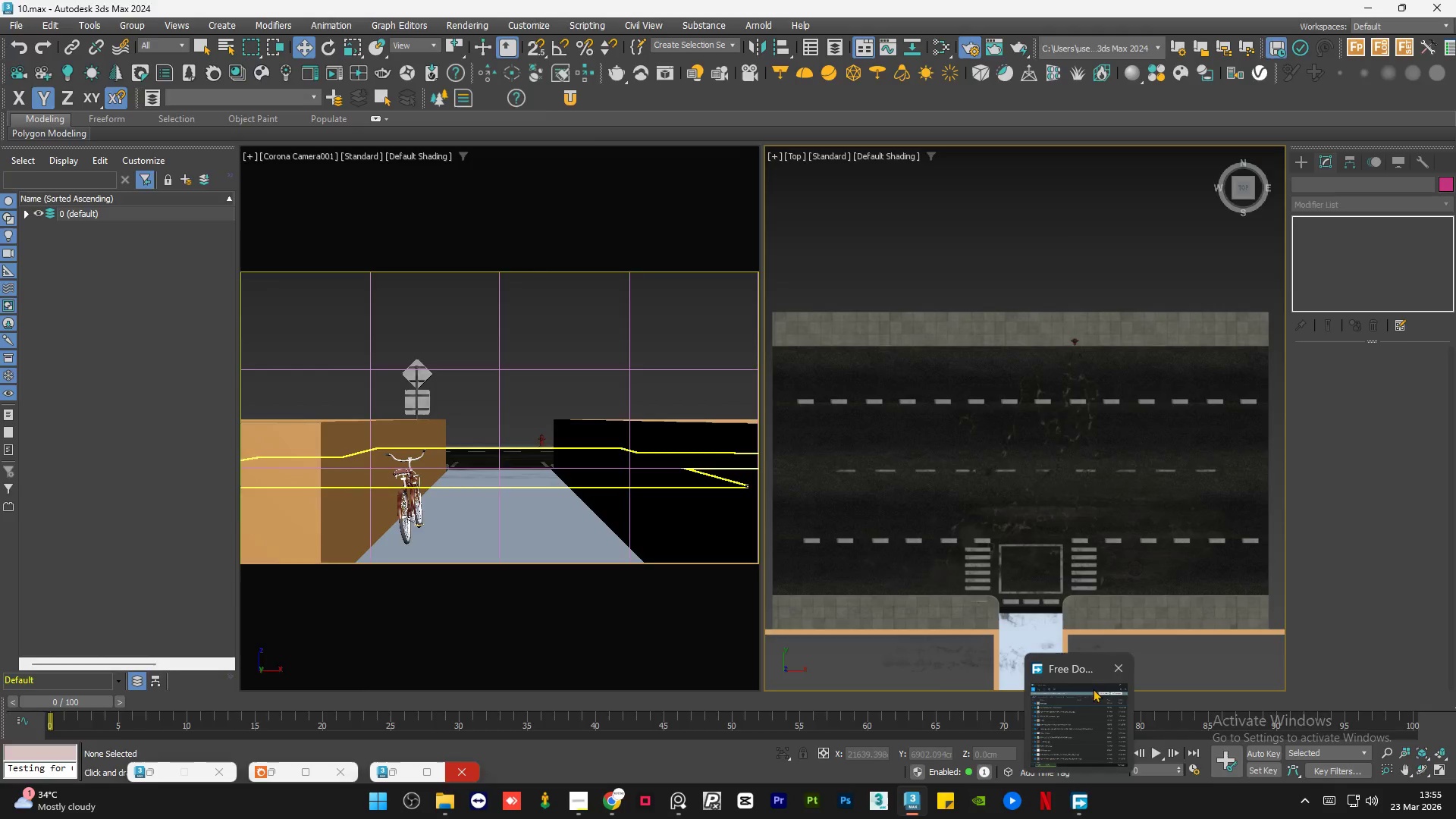 
left_click([1114, 673])
 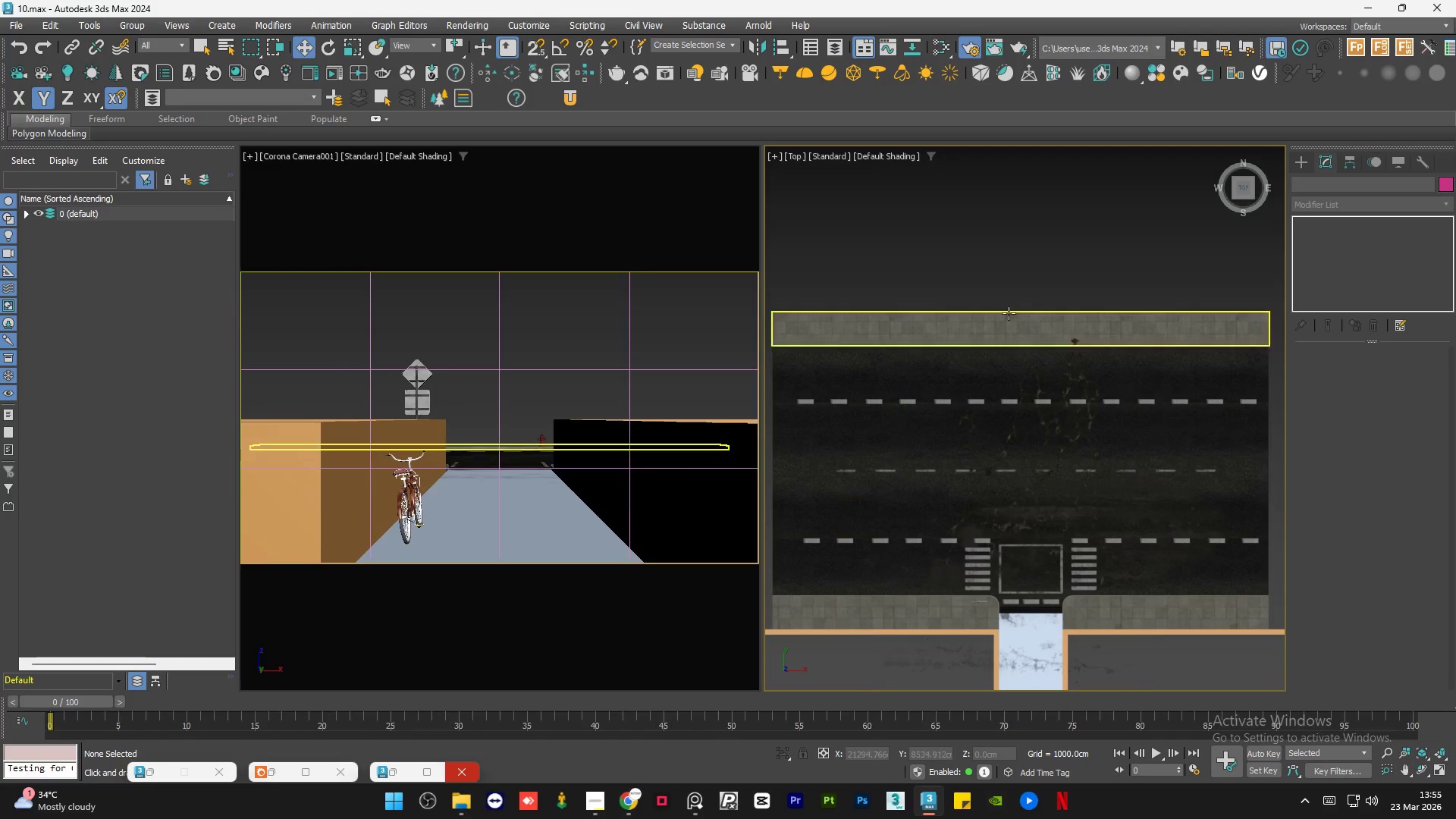 
left_click([1011, 263])
 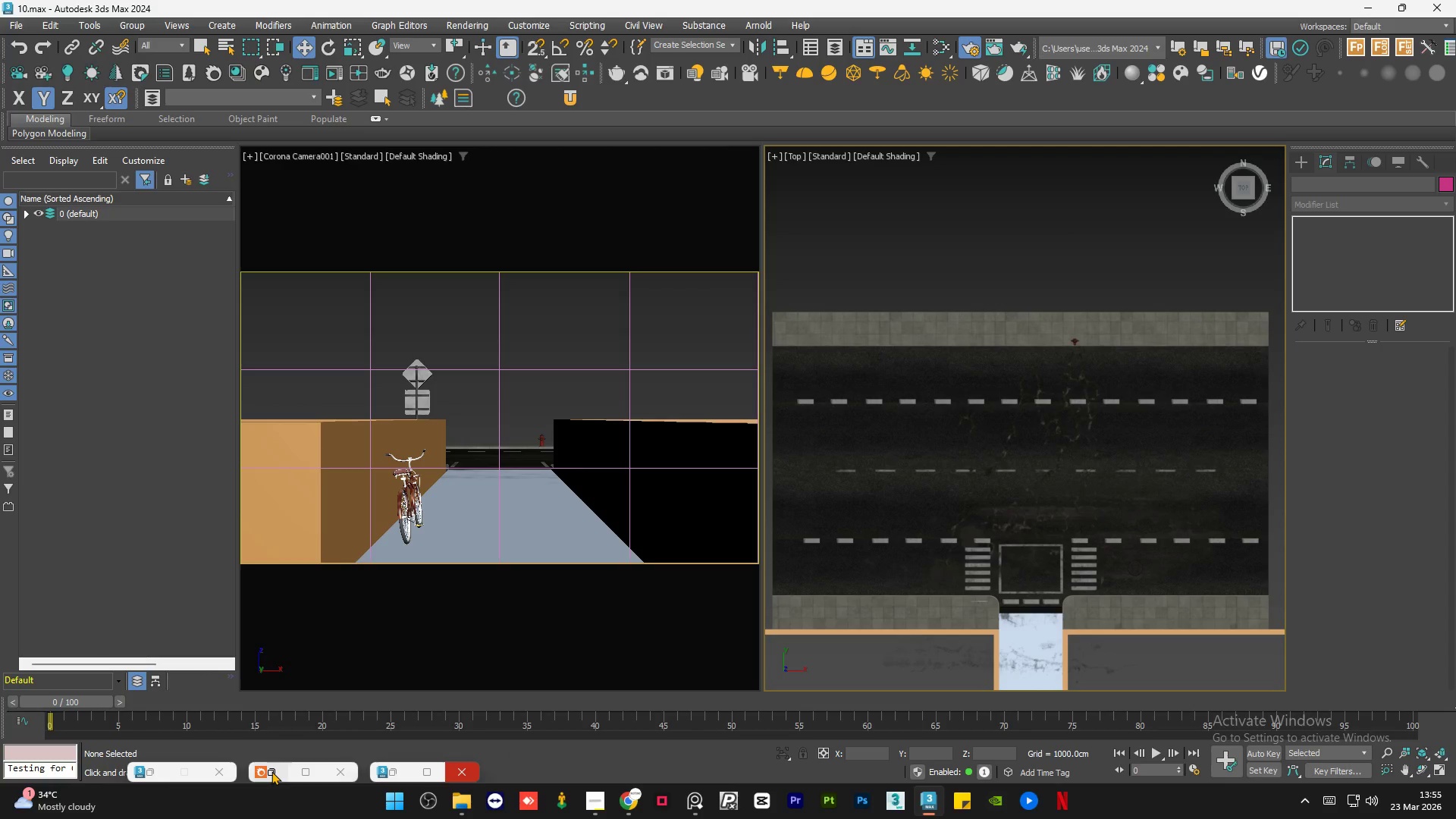 
left_click([271, 771])
 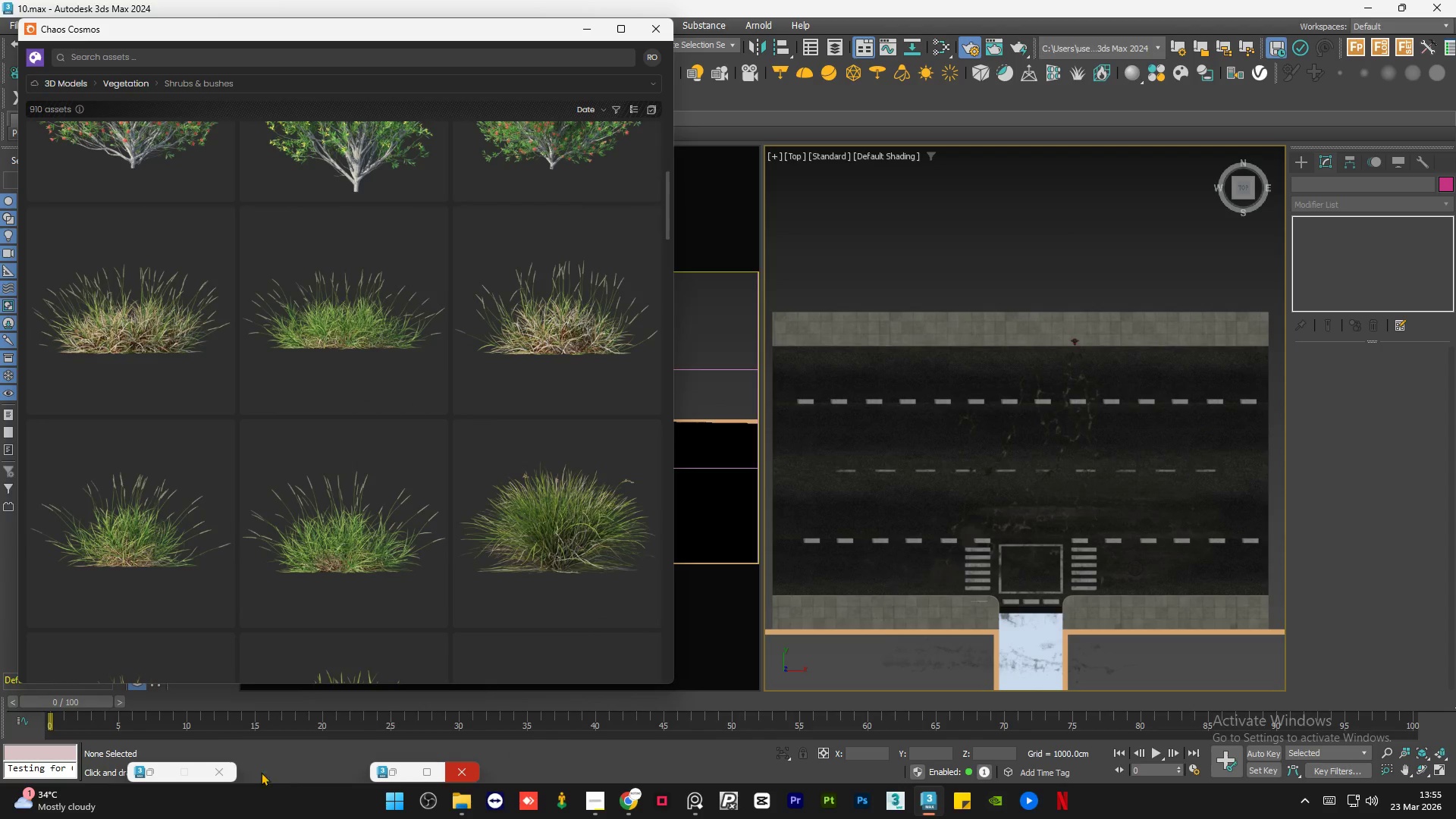 
scroll: coordinate [370, 427], scroll_direction: up, amount: 5.0
 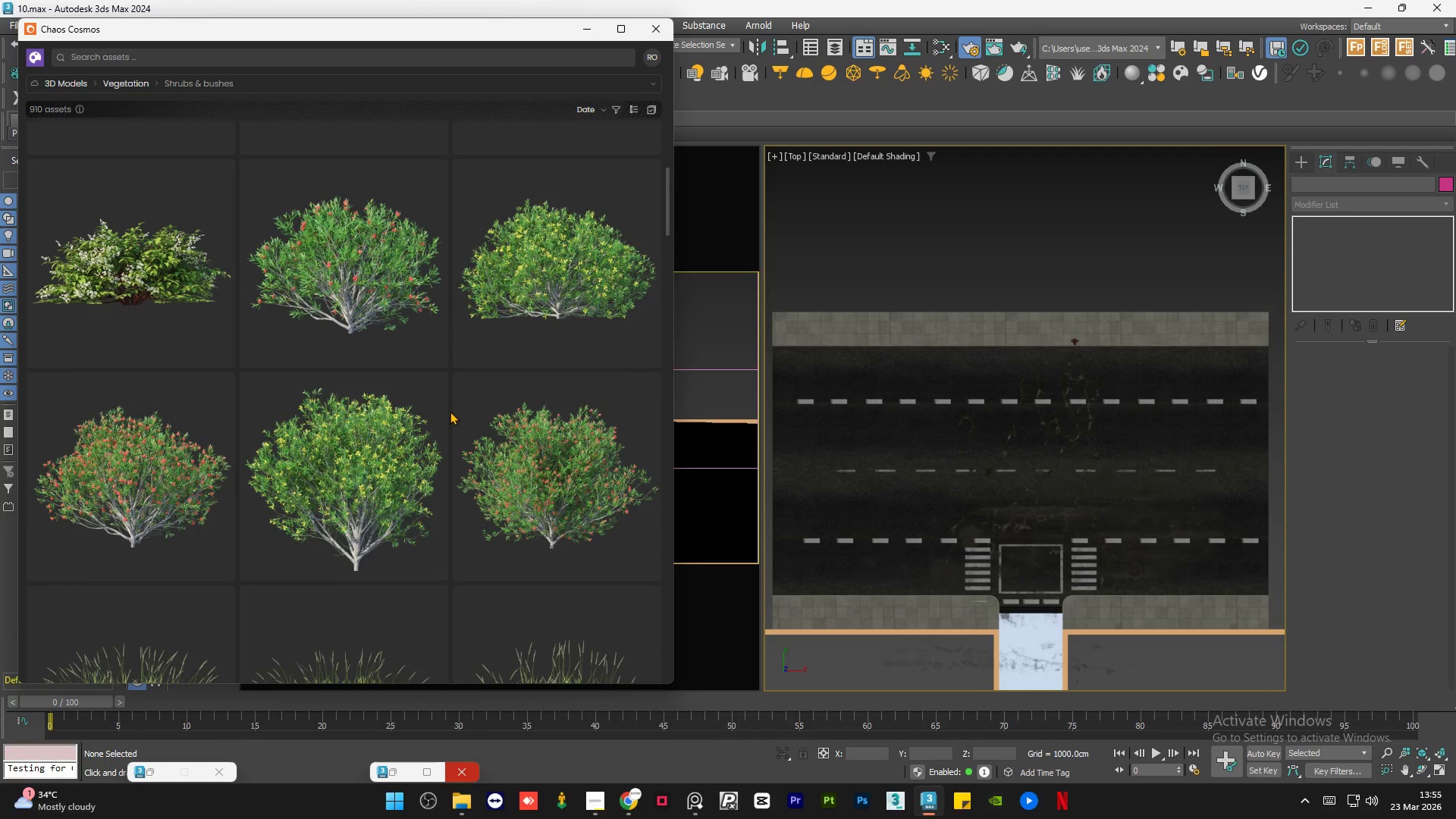 
scroll: coordinate [476, 419], scroll_direction: down, amount: 29.0
 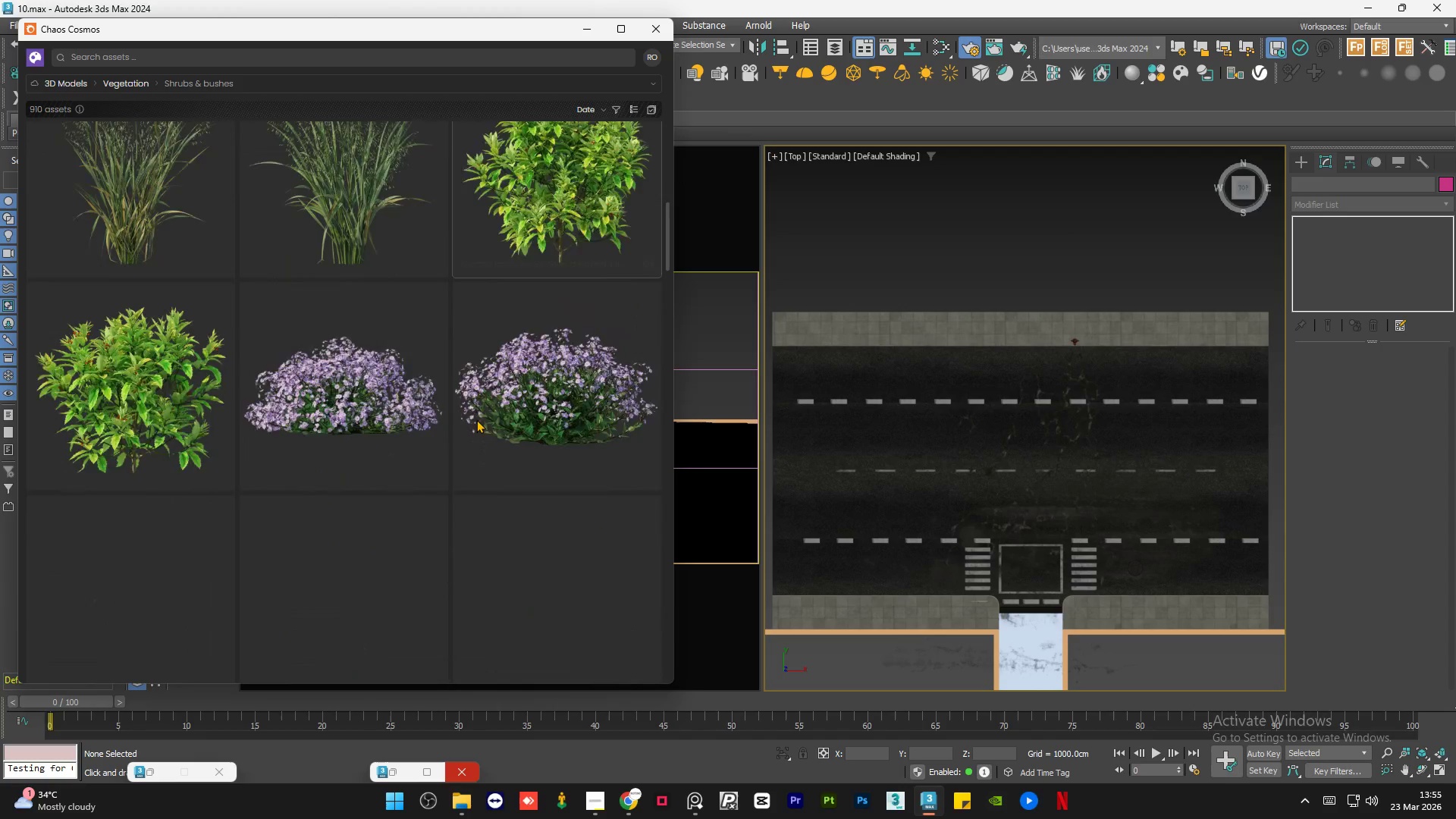 
scroll: coordinate [476, 419], scroll_direction: up, amount: 7.0
 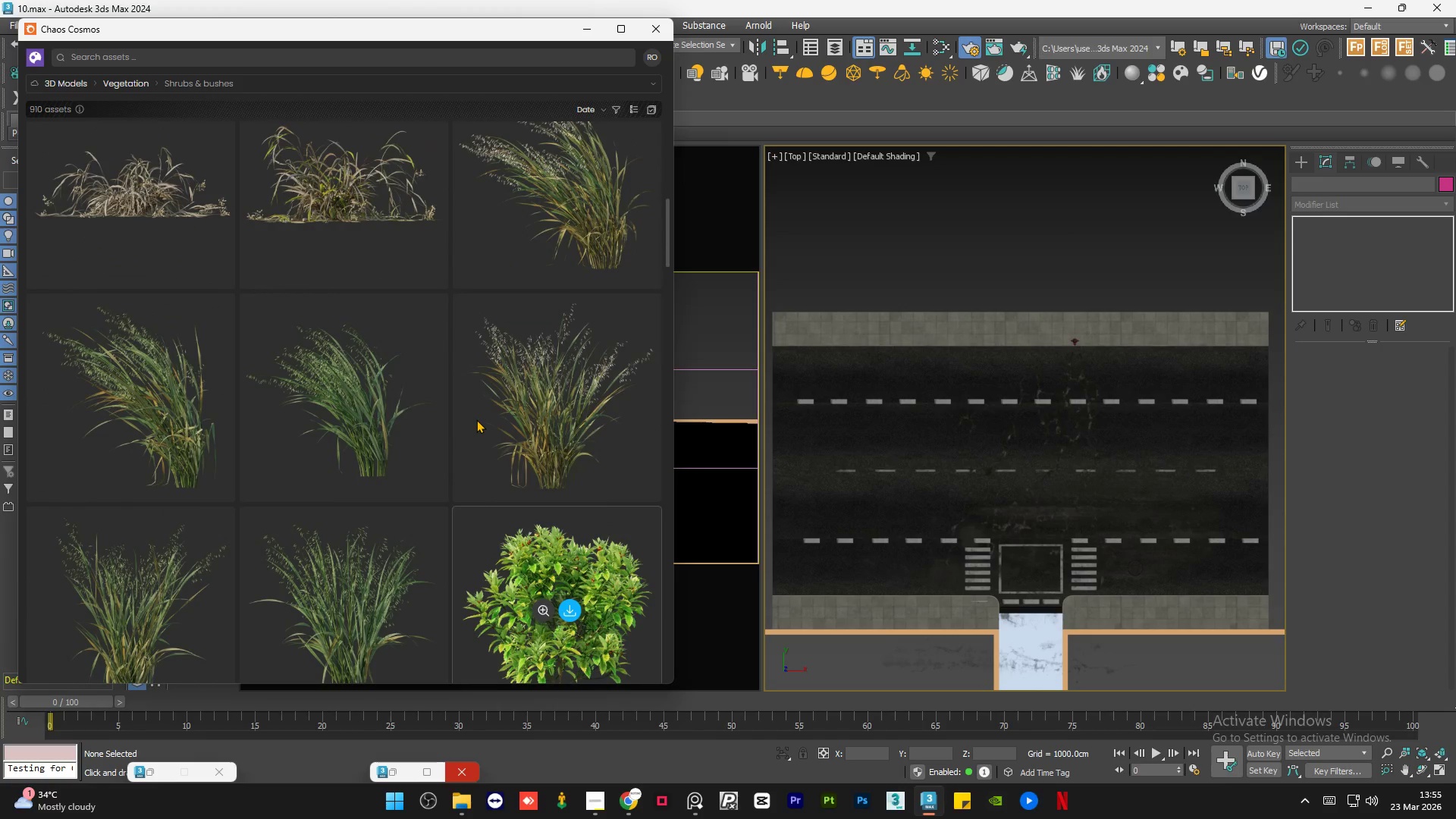 
scroll: coordinate [476, 419], scroll_direction: down, amount: 33.0
 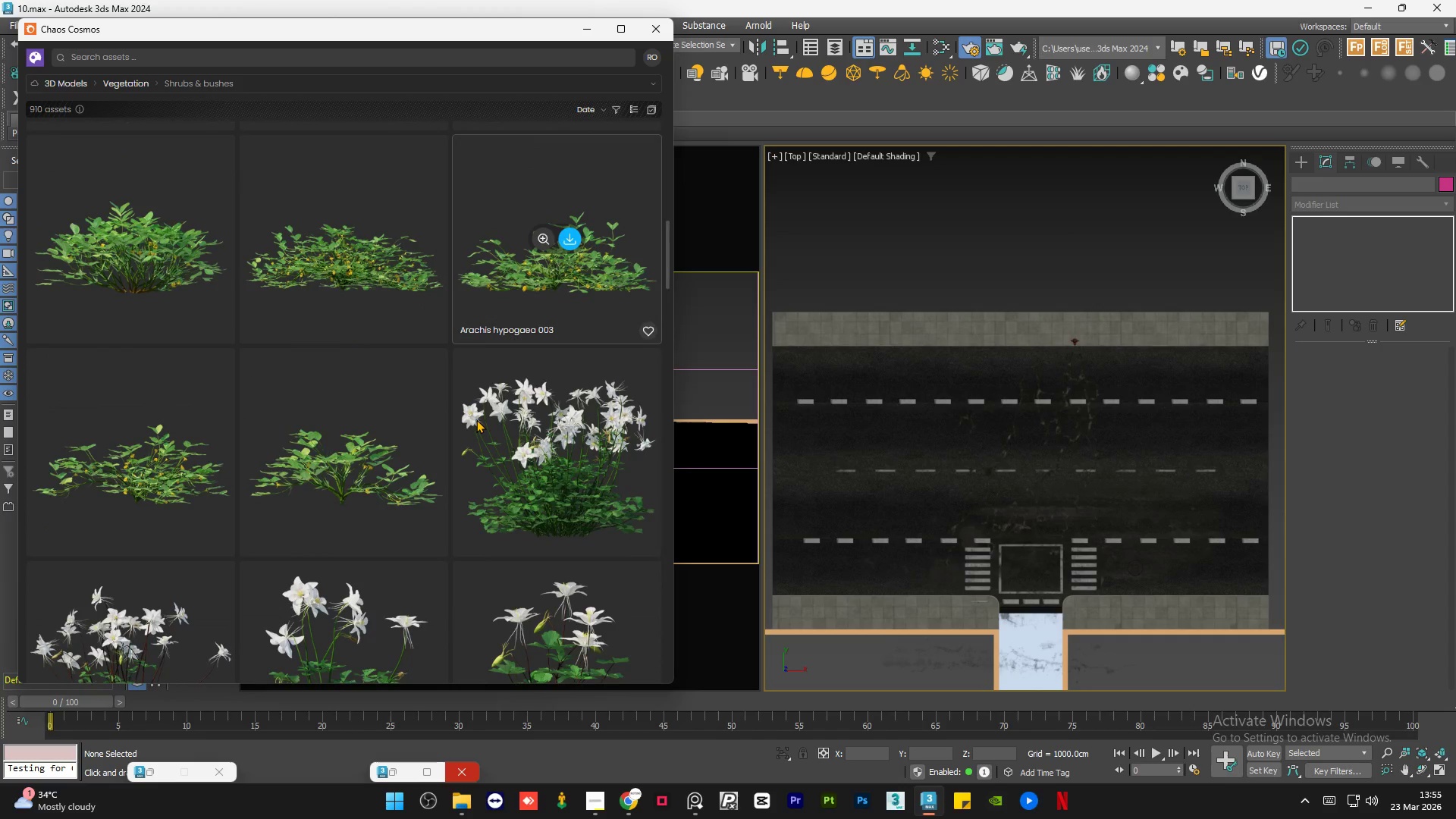 
scroll: coordinate [478, 416], scroll_direction: up, amount: 75.0
 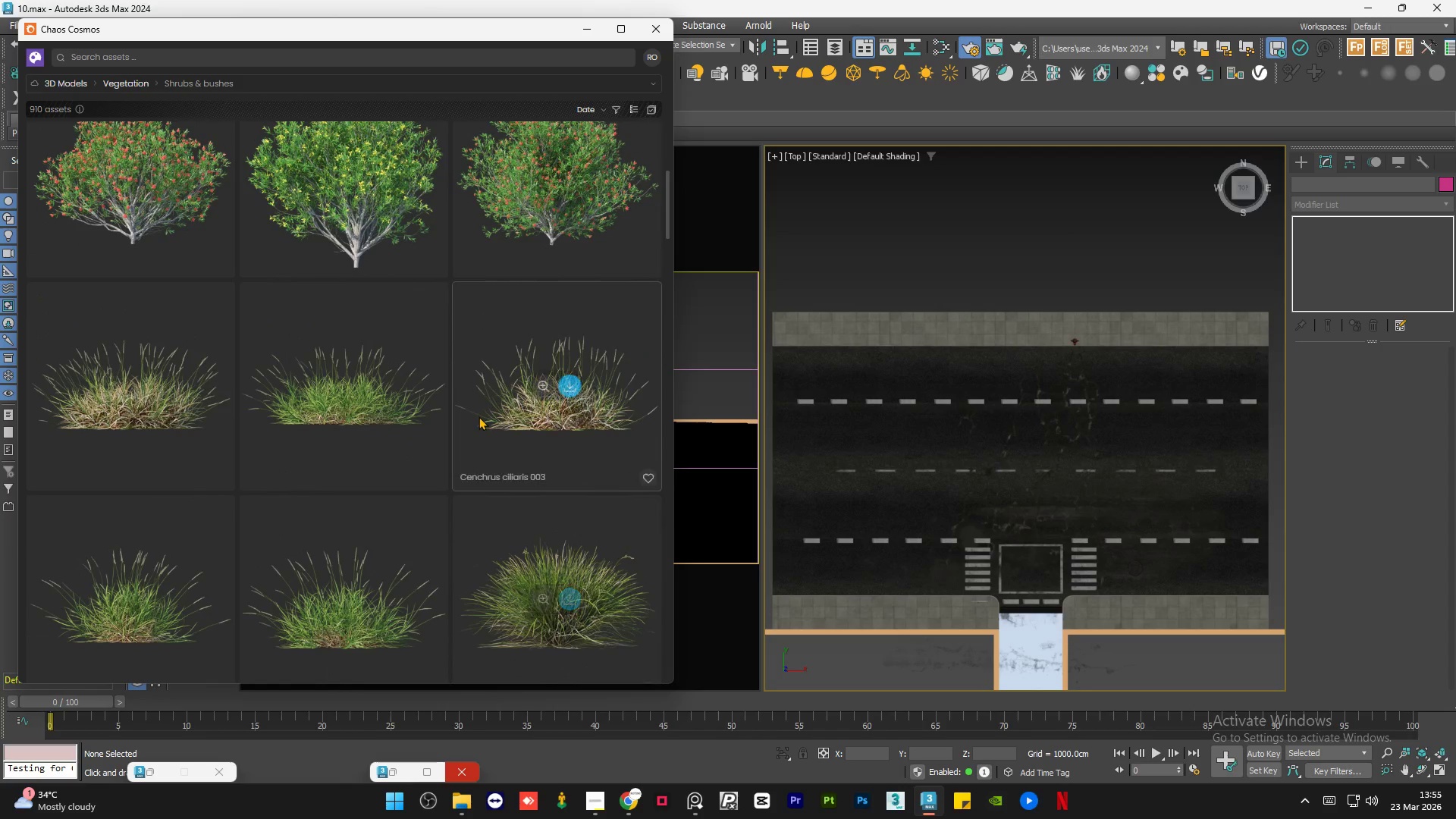 
scroll: coordinate [479, 416], scroll_direction: down, amount: 4.0
 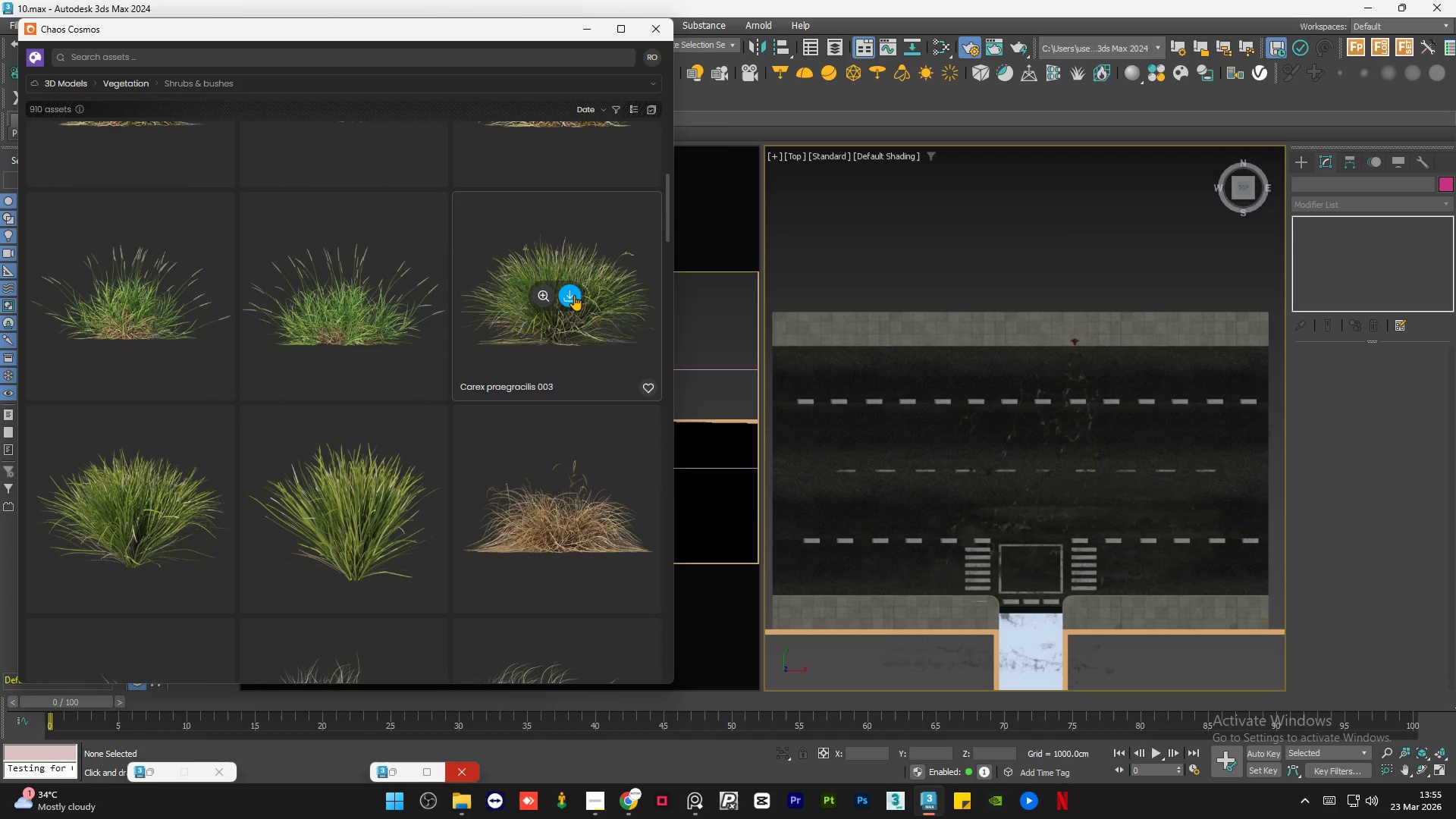 
left_click([574, 295])
 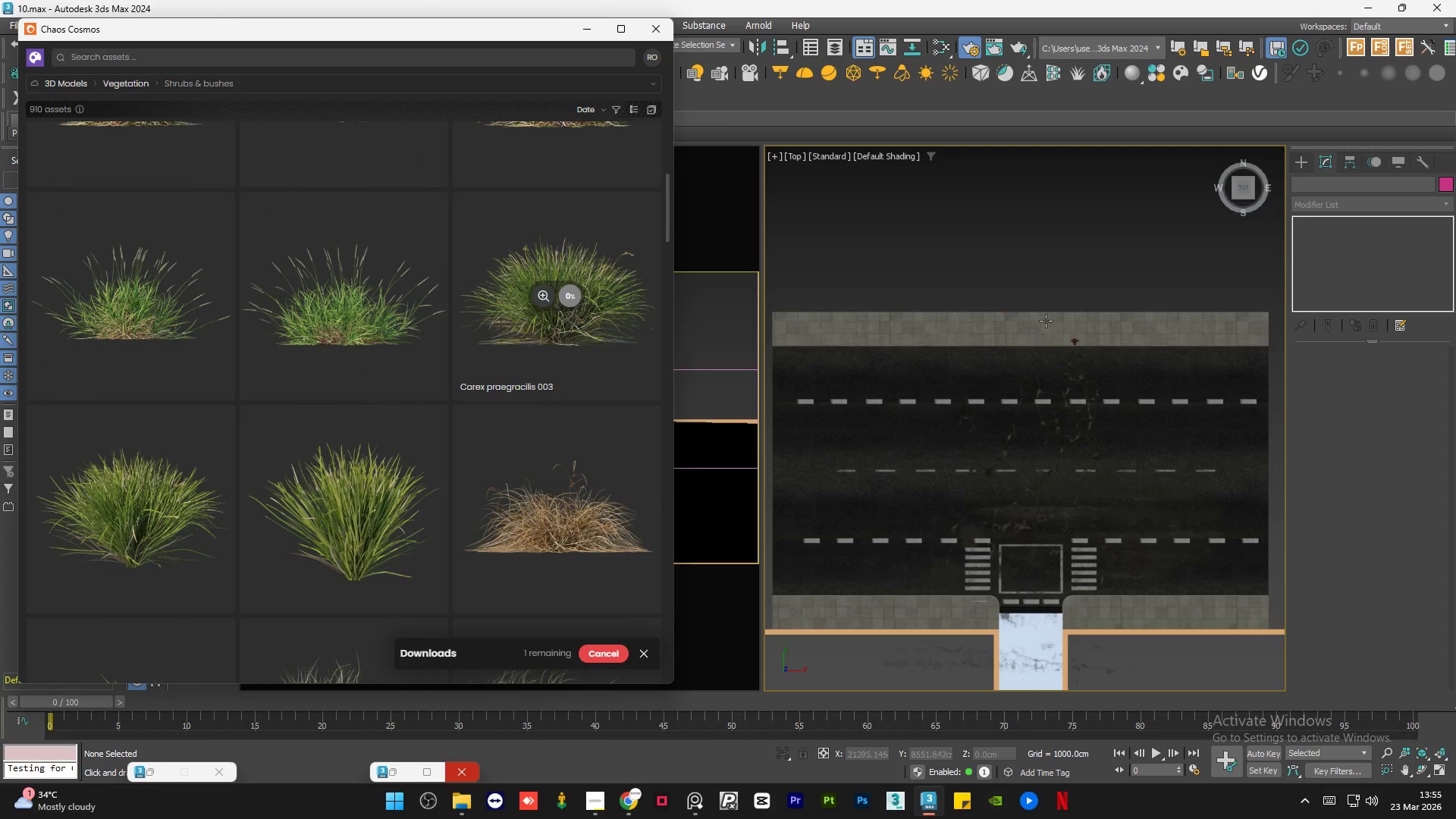 
scroll: coordinate [1105, 444], scroll_direction: up, amount: 2.0
 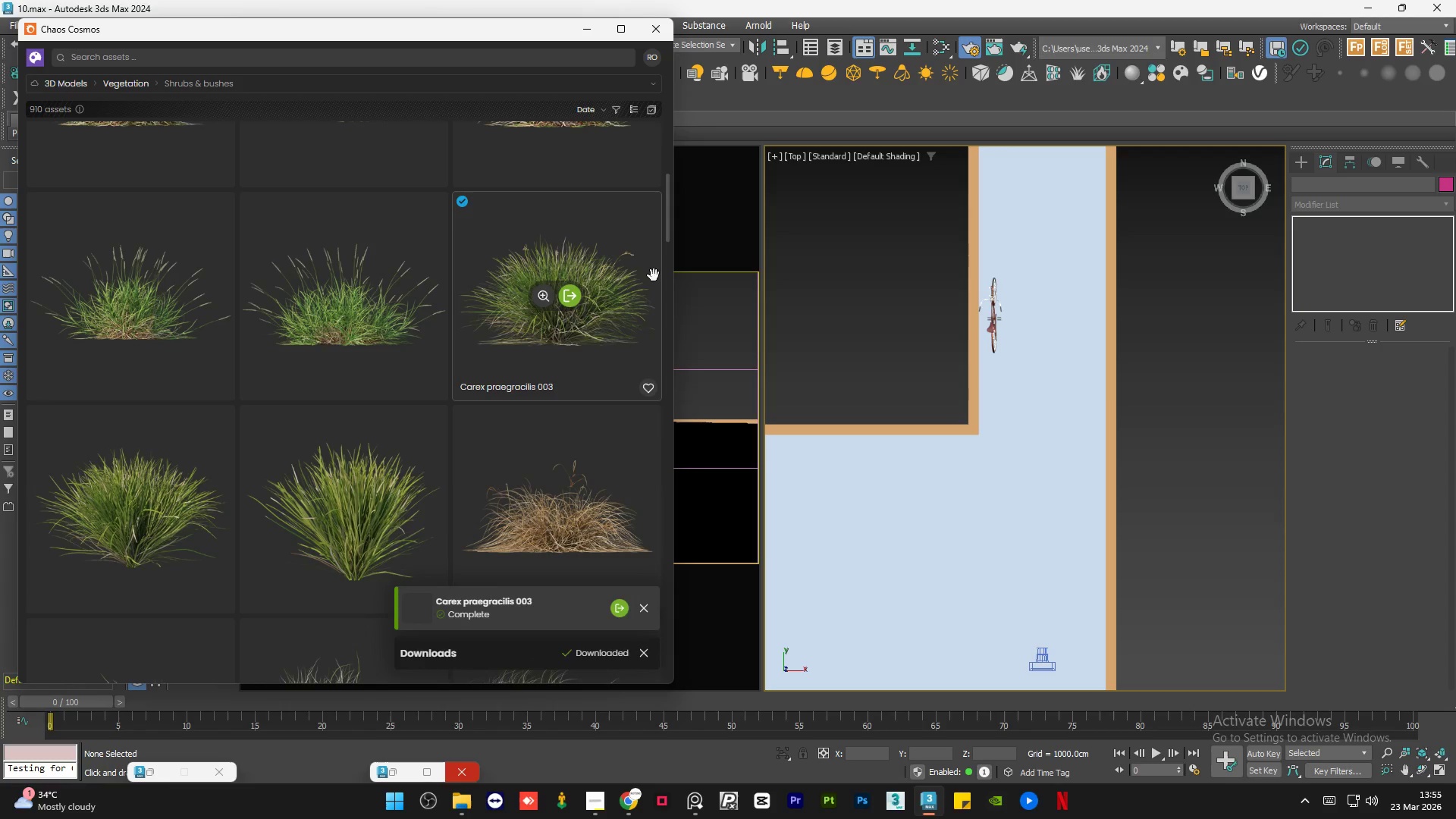 
left_click_drag(start_coordinate=[532, 250], to_coordinate=[956, 446])
 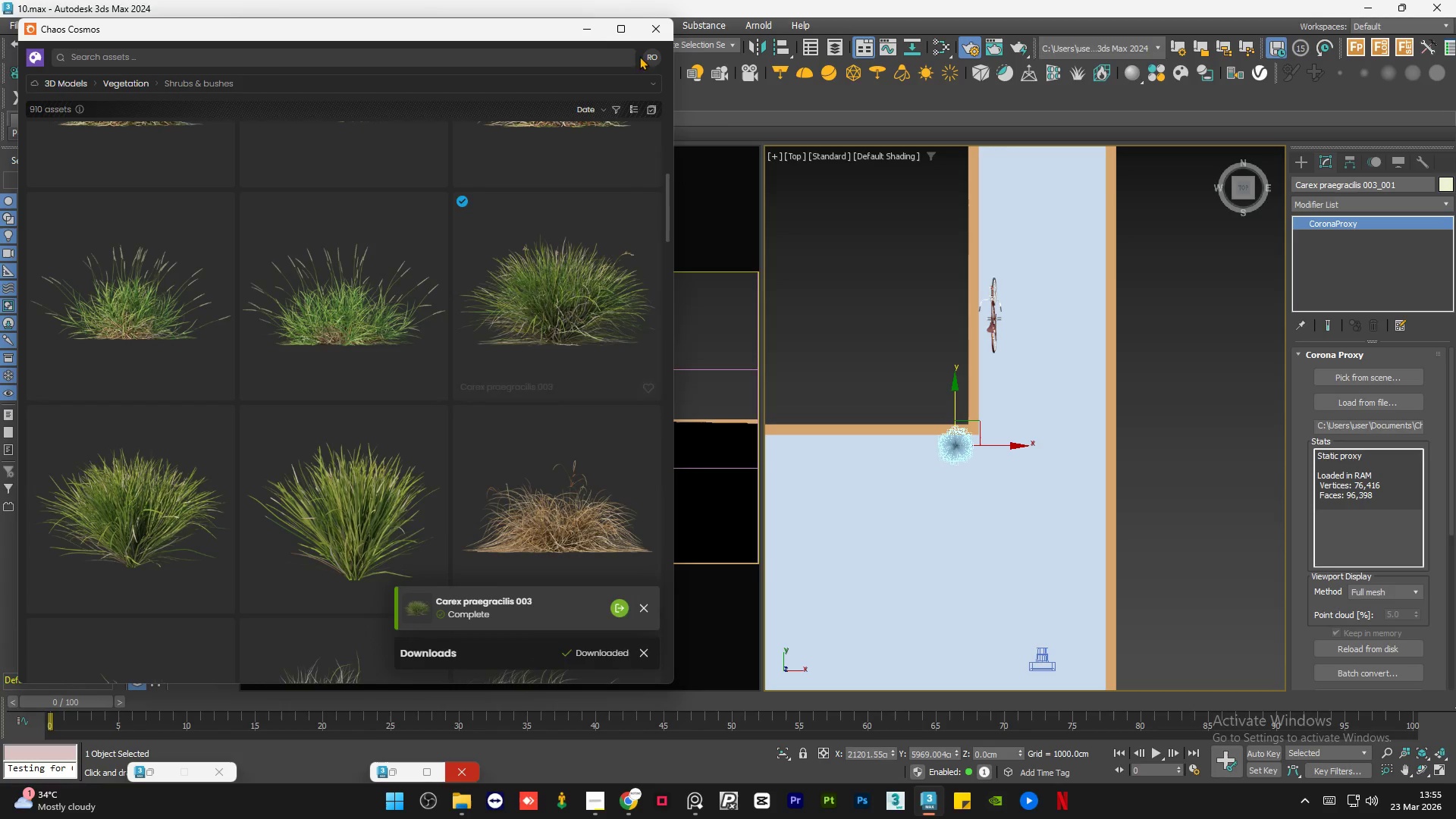 
left_click([585, 27])
 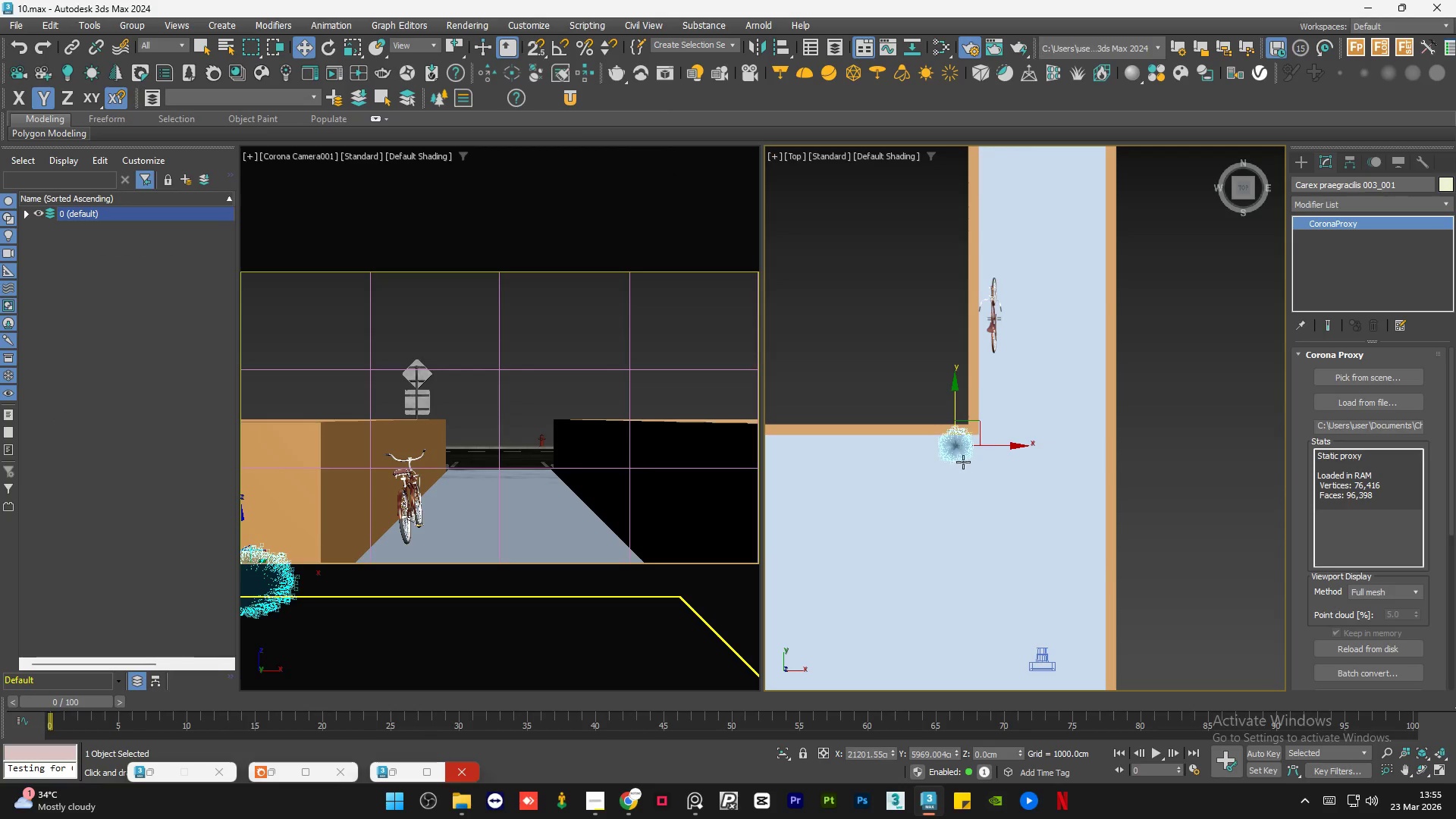 
scroll: coordinate [980, 445], scroll_direction: up, amount: 4.0
 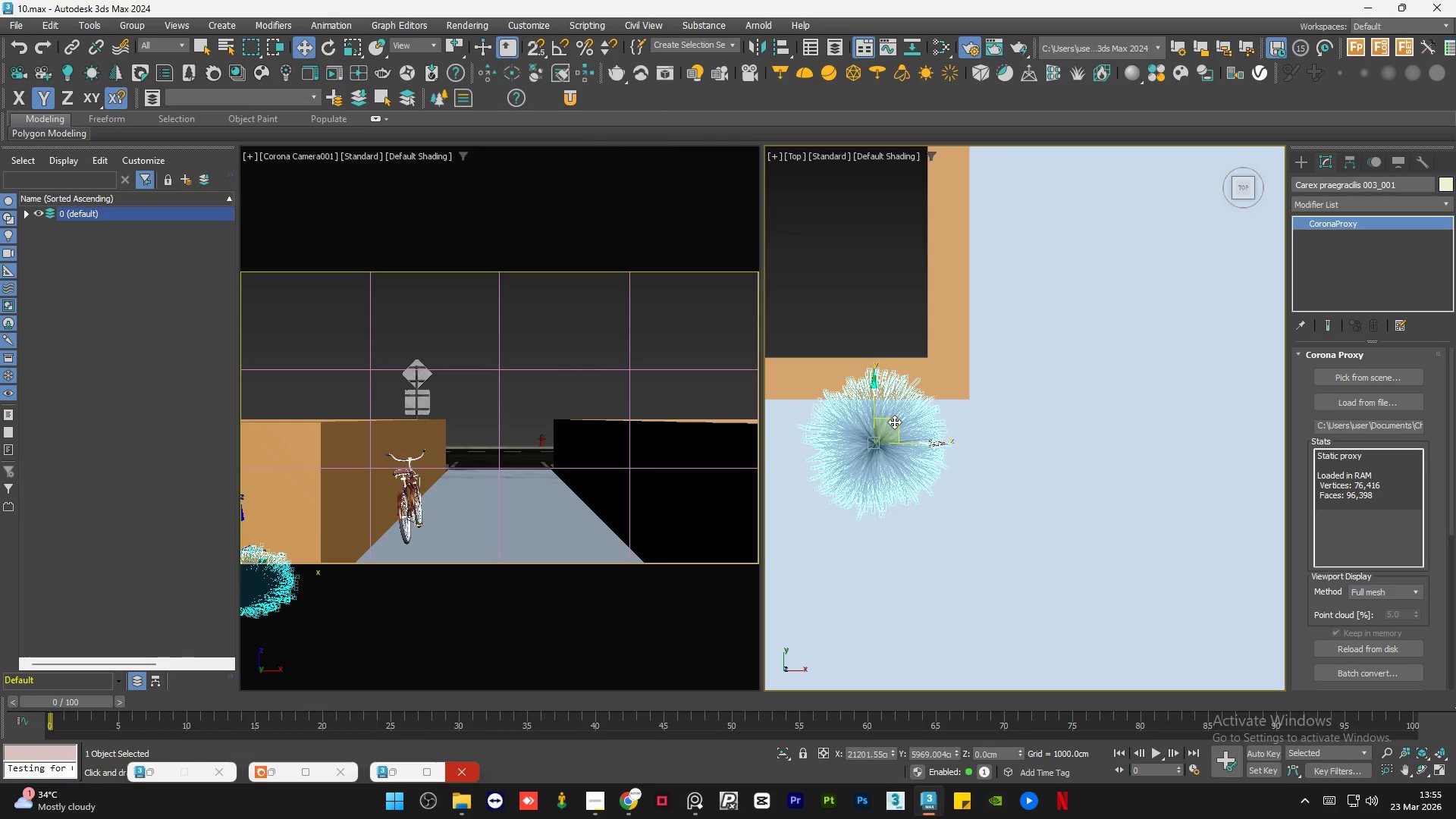 
left_click_drag(start_coordinate=[896, 422], to_coordinate=[920, 452])
 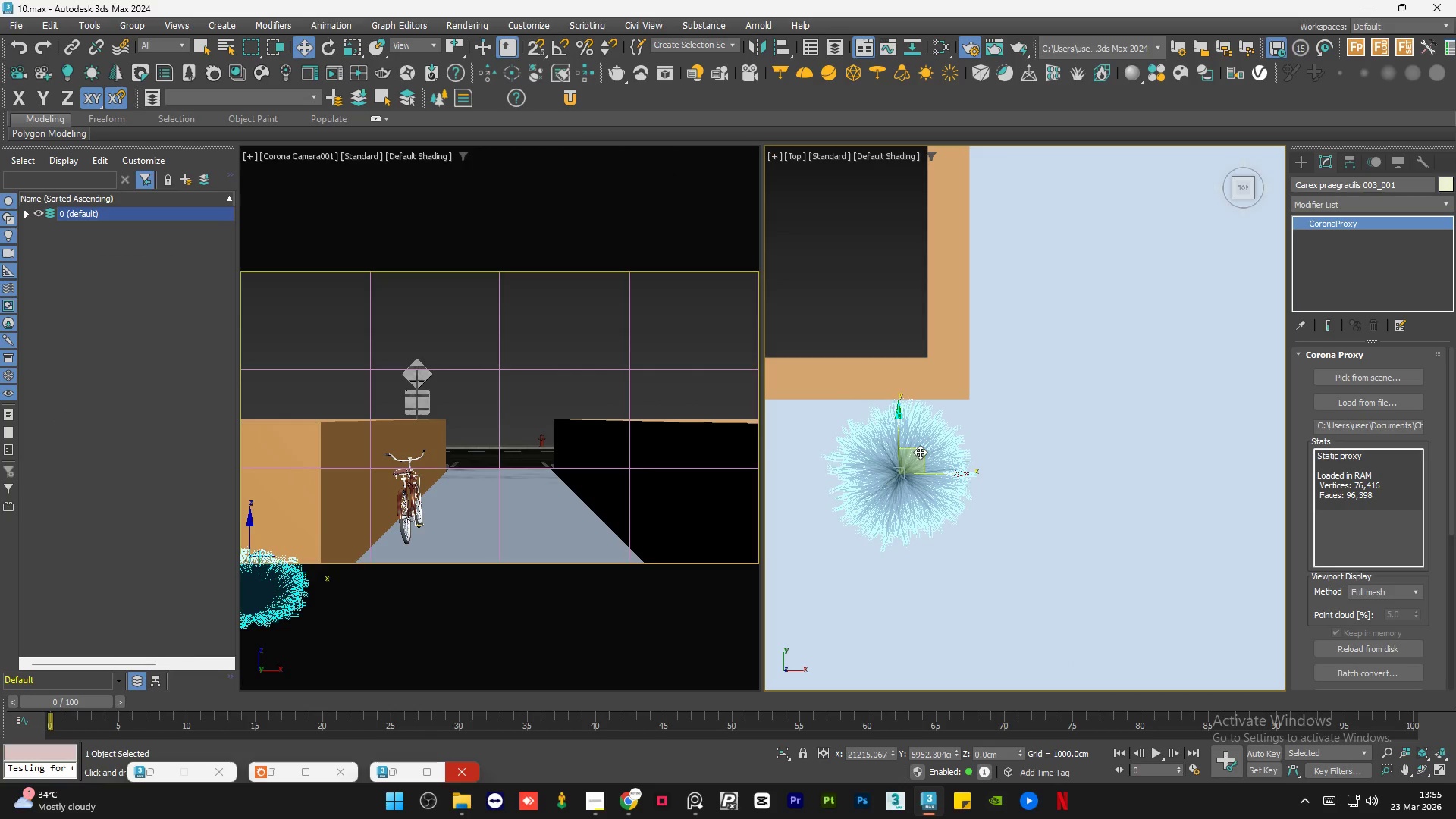 
key(E)
 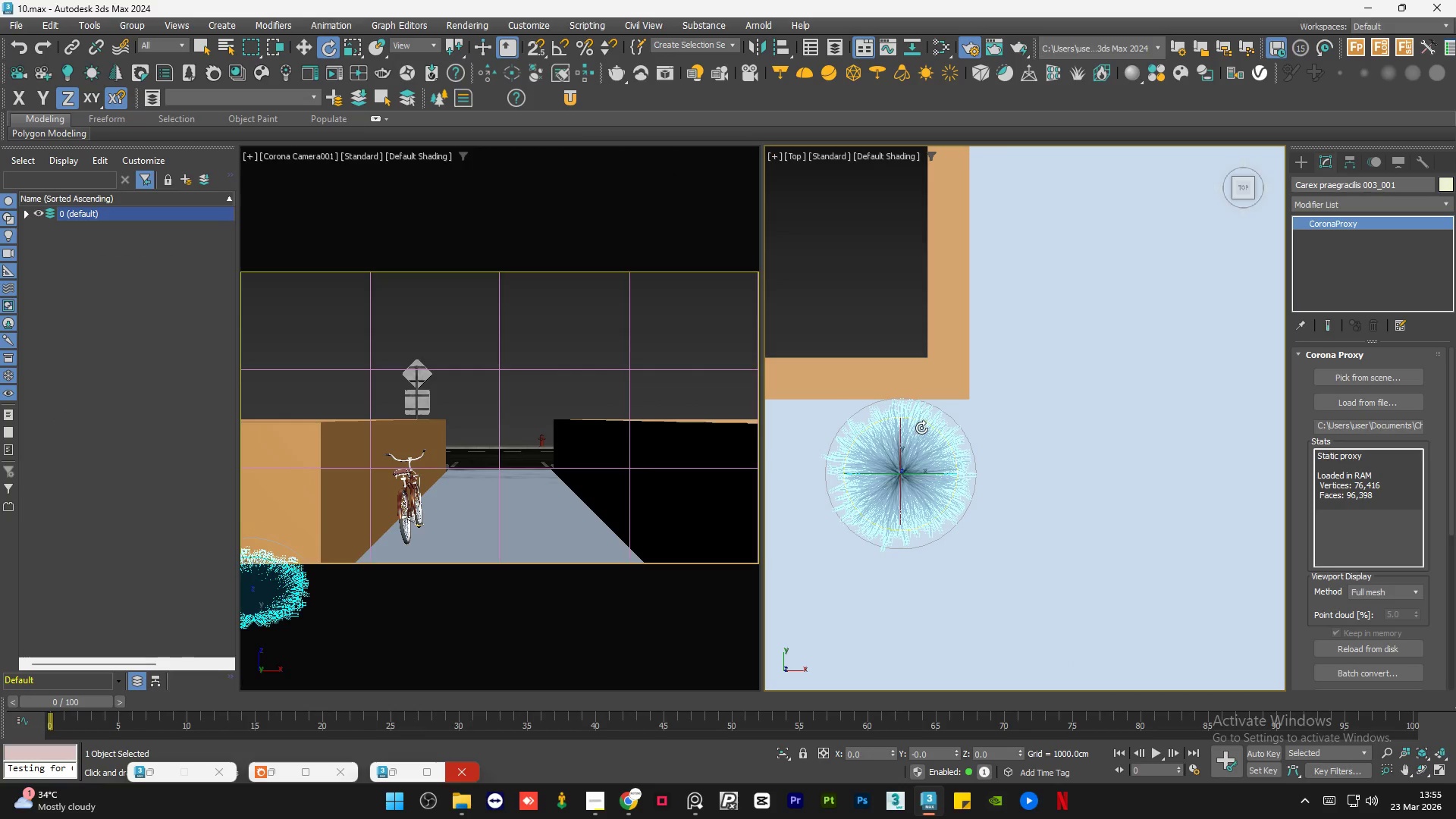 
left_click_drag(start_coordinate=[924, 425], to_coordinate=[1005, 491])
 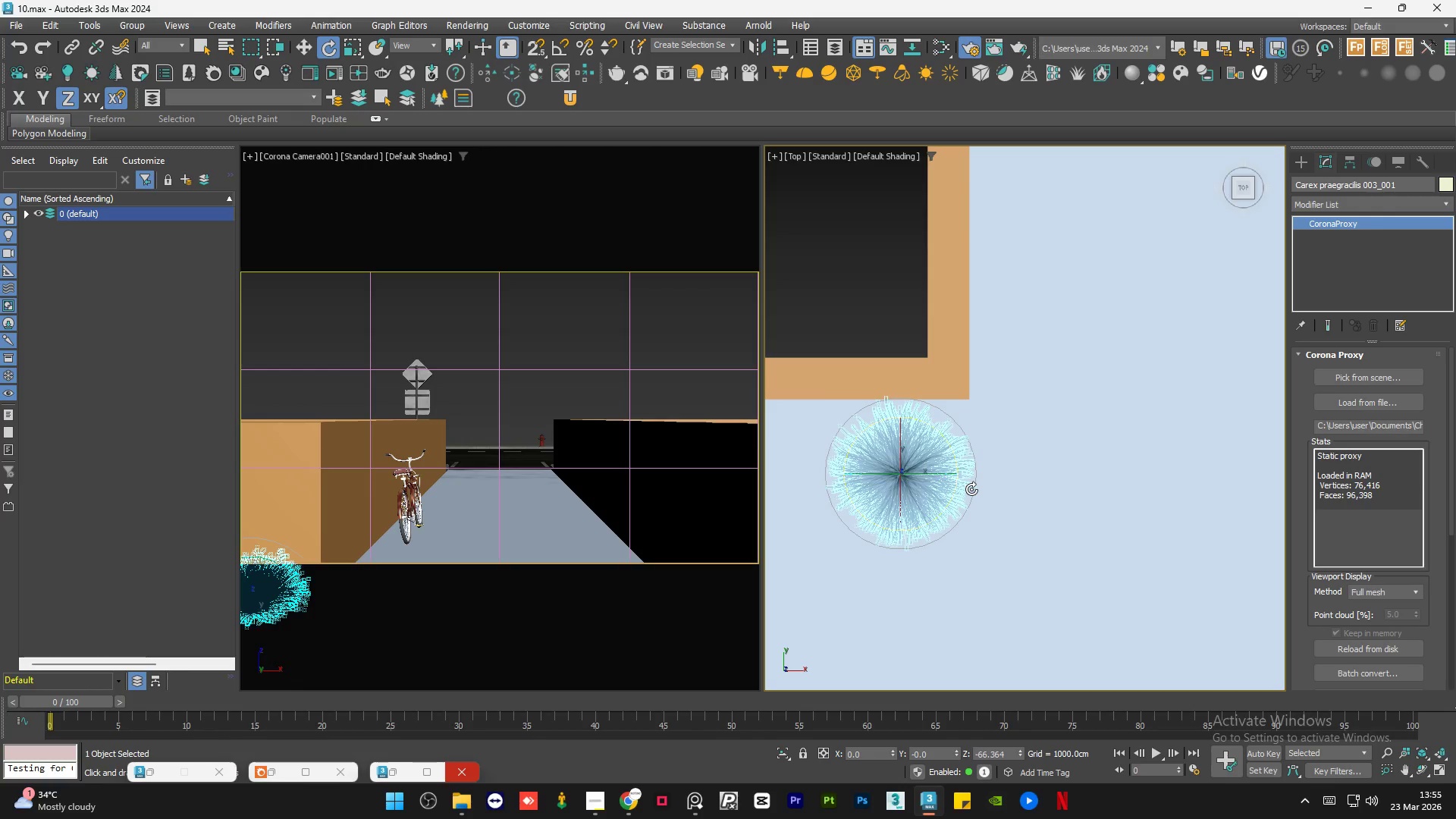 
key(R)
 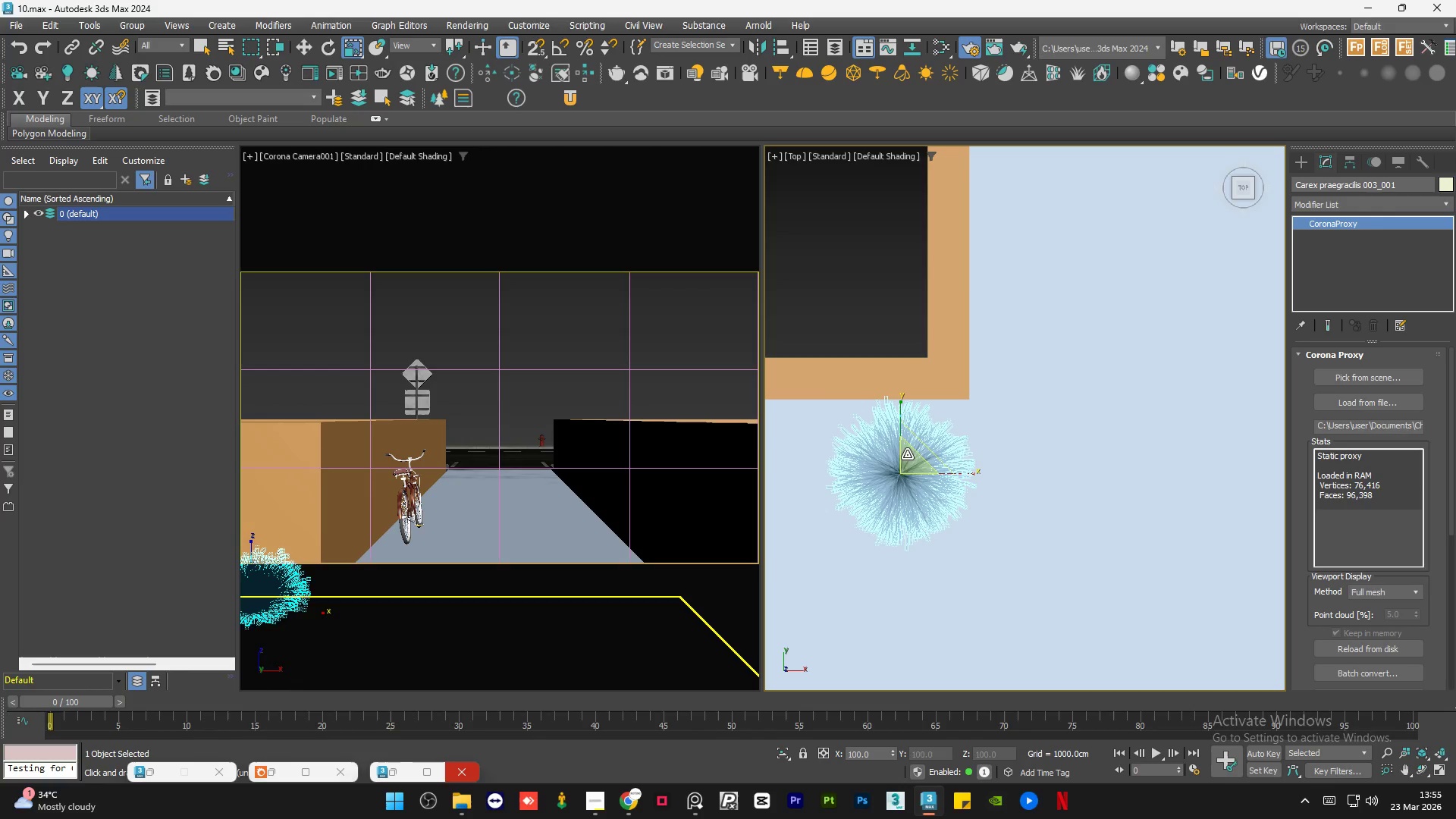 
left_click_drag(start_coordinate=[908, 456], to_coordinate=[902, 378])
 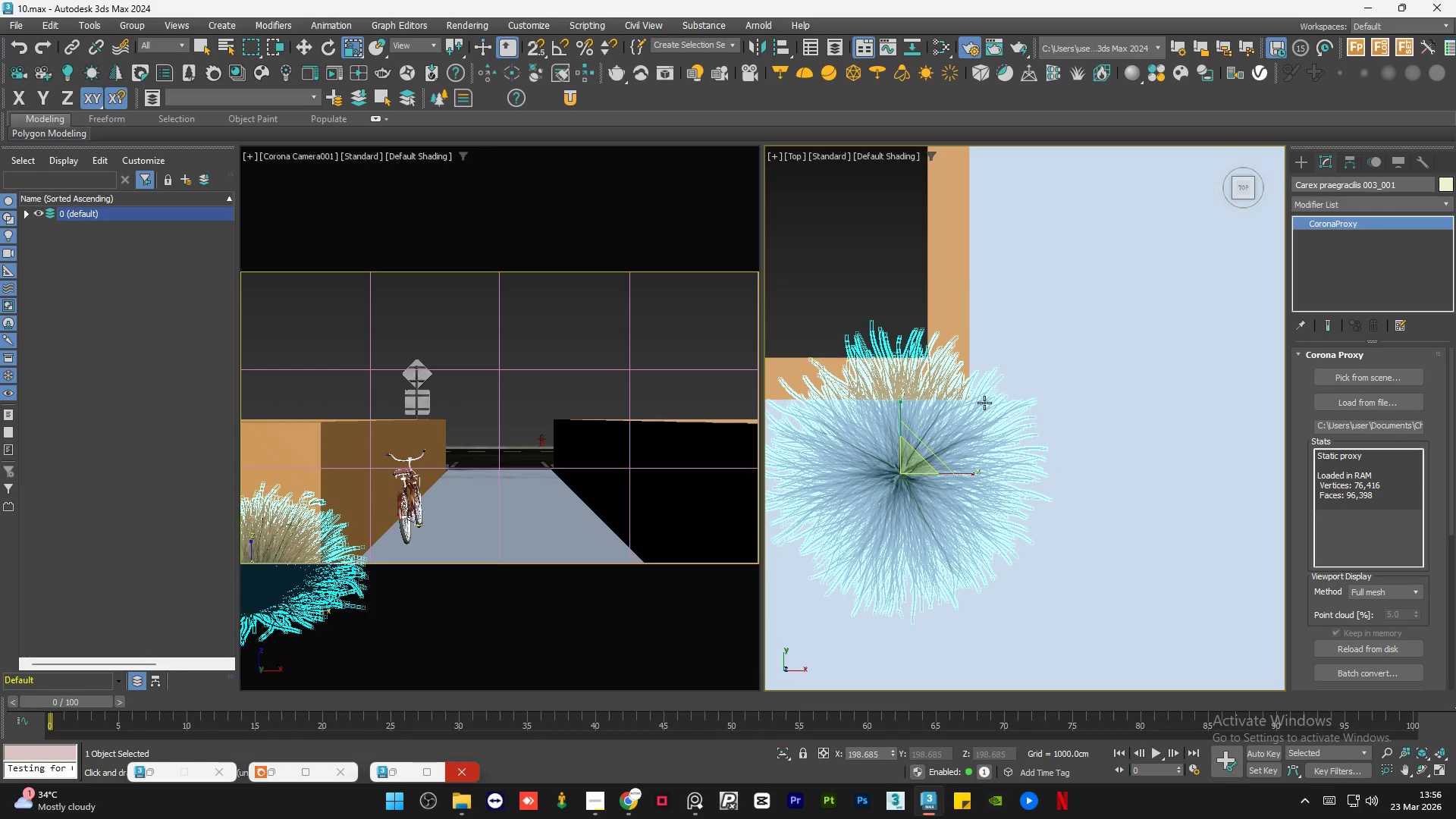 
key(W)
 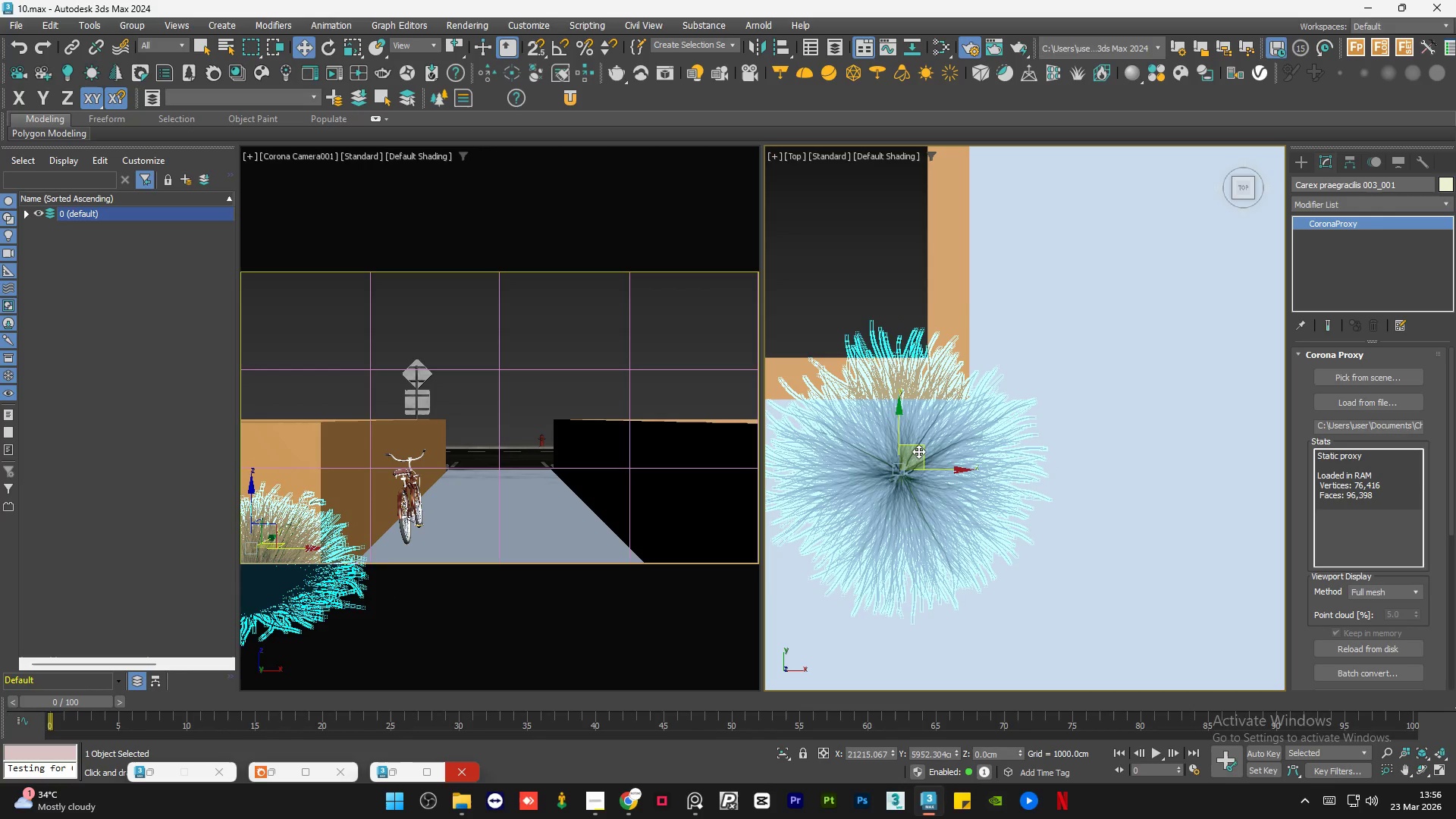 
left_click_drag(start_coordinate=[921, 448], to_coordinate=[914, 473])
 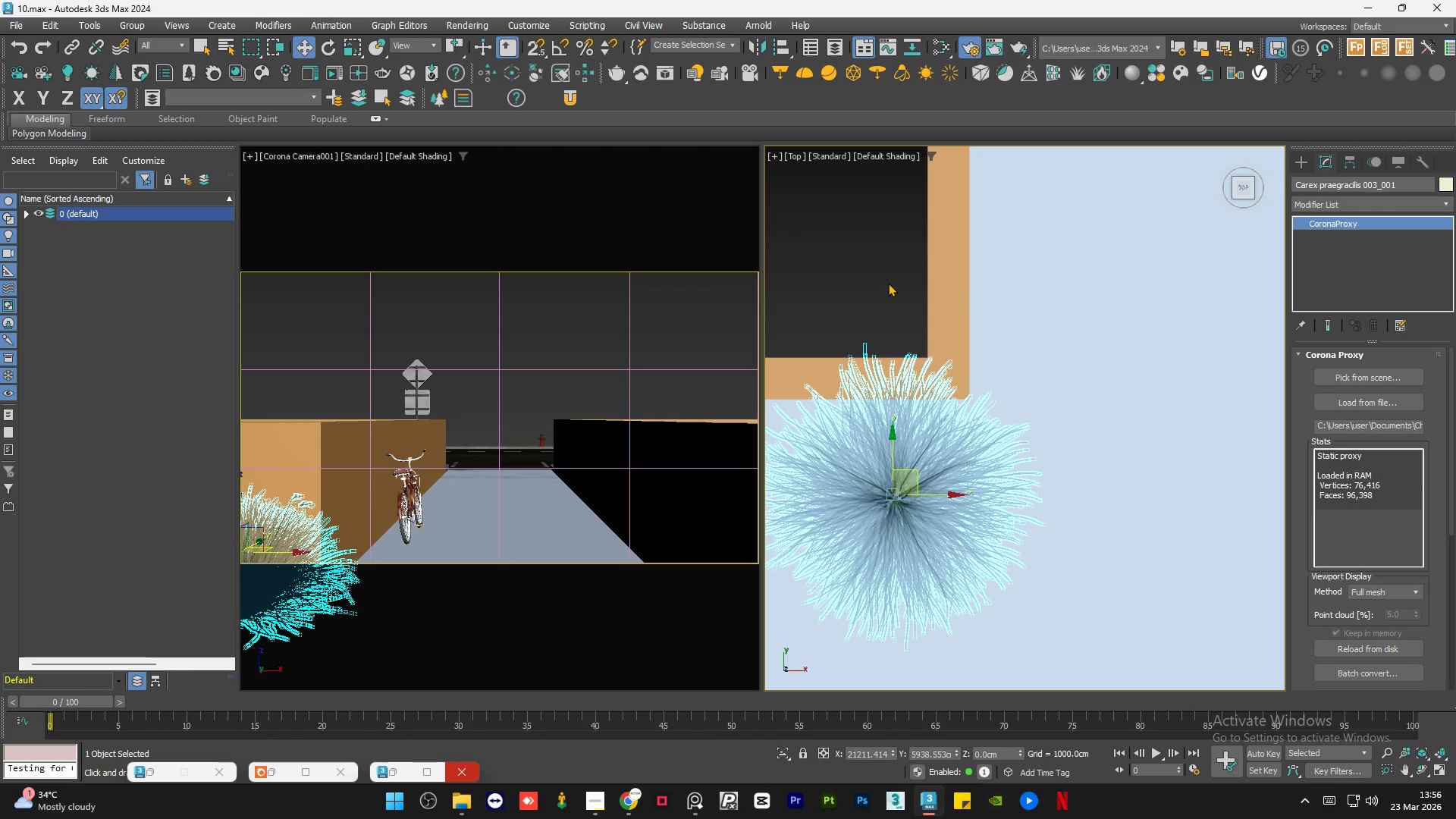 
left_click([888, 282])
 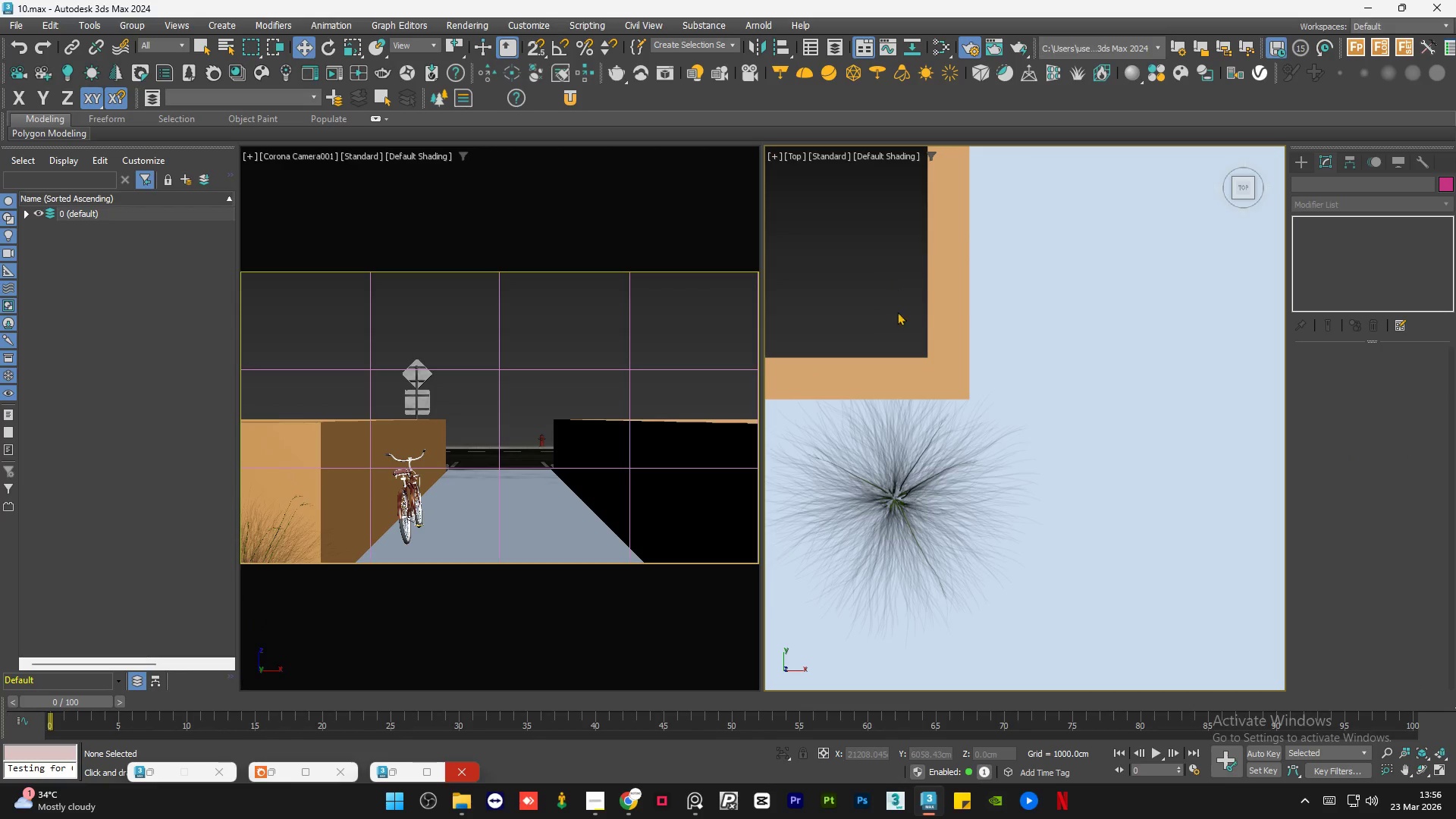 
hold_key(key=AltLeft, duration=1.23)
 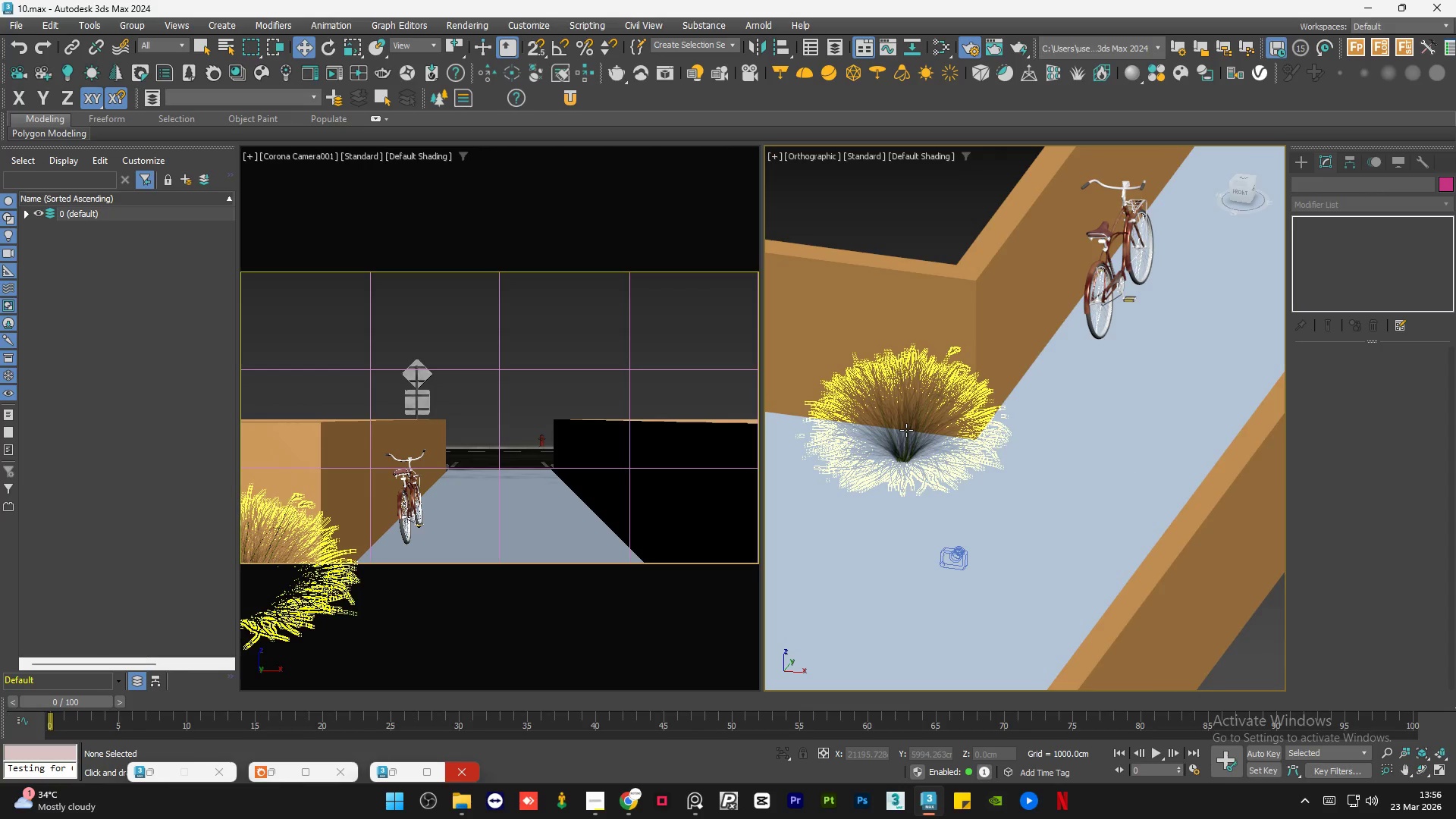 
scroll: coordinate [912, 373], scroll_direction: down, amount: 1.0
 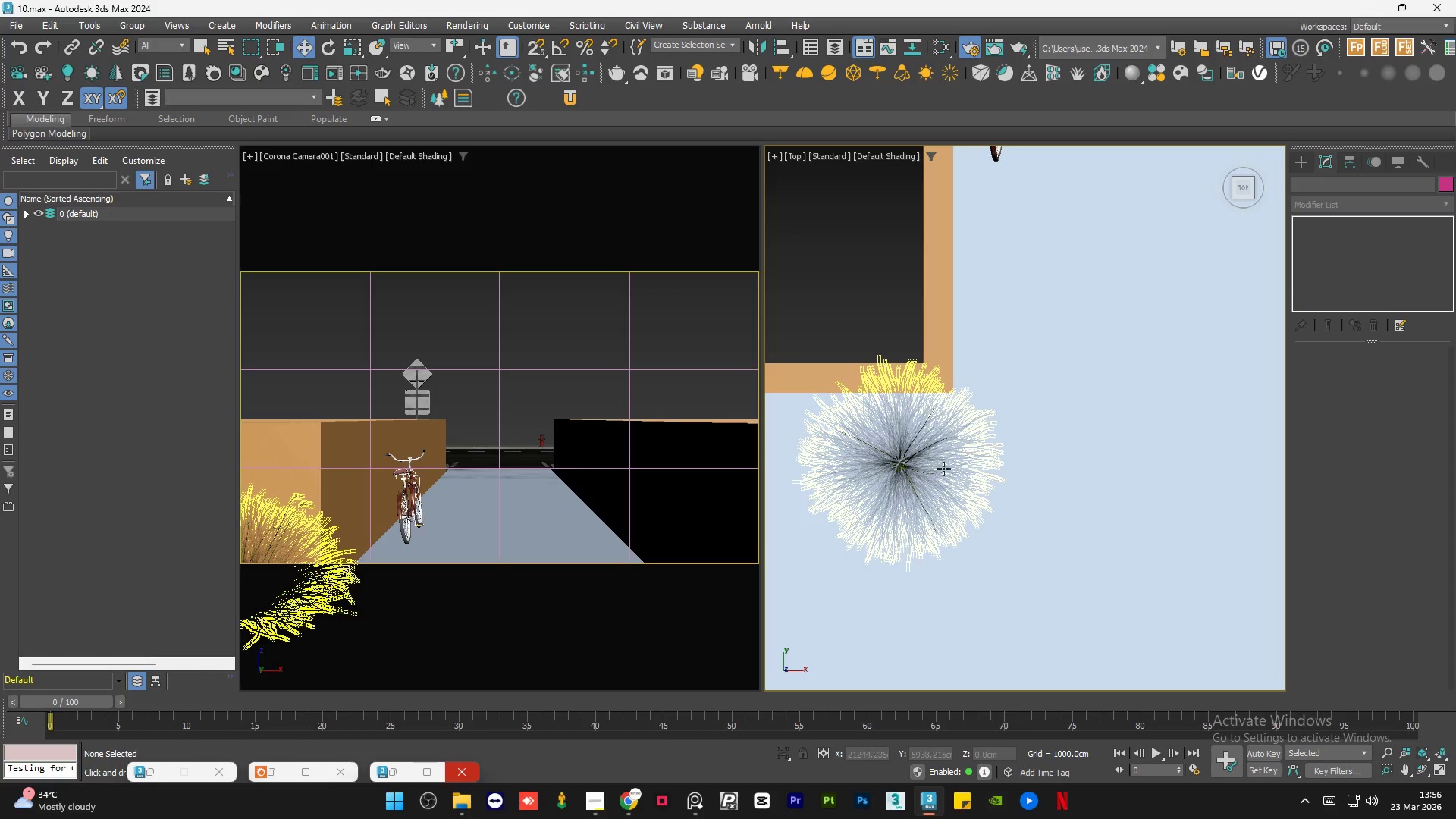 
left_click([906, 430])
 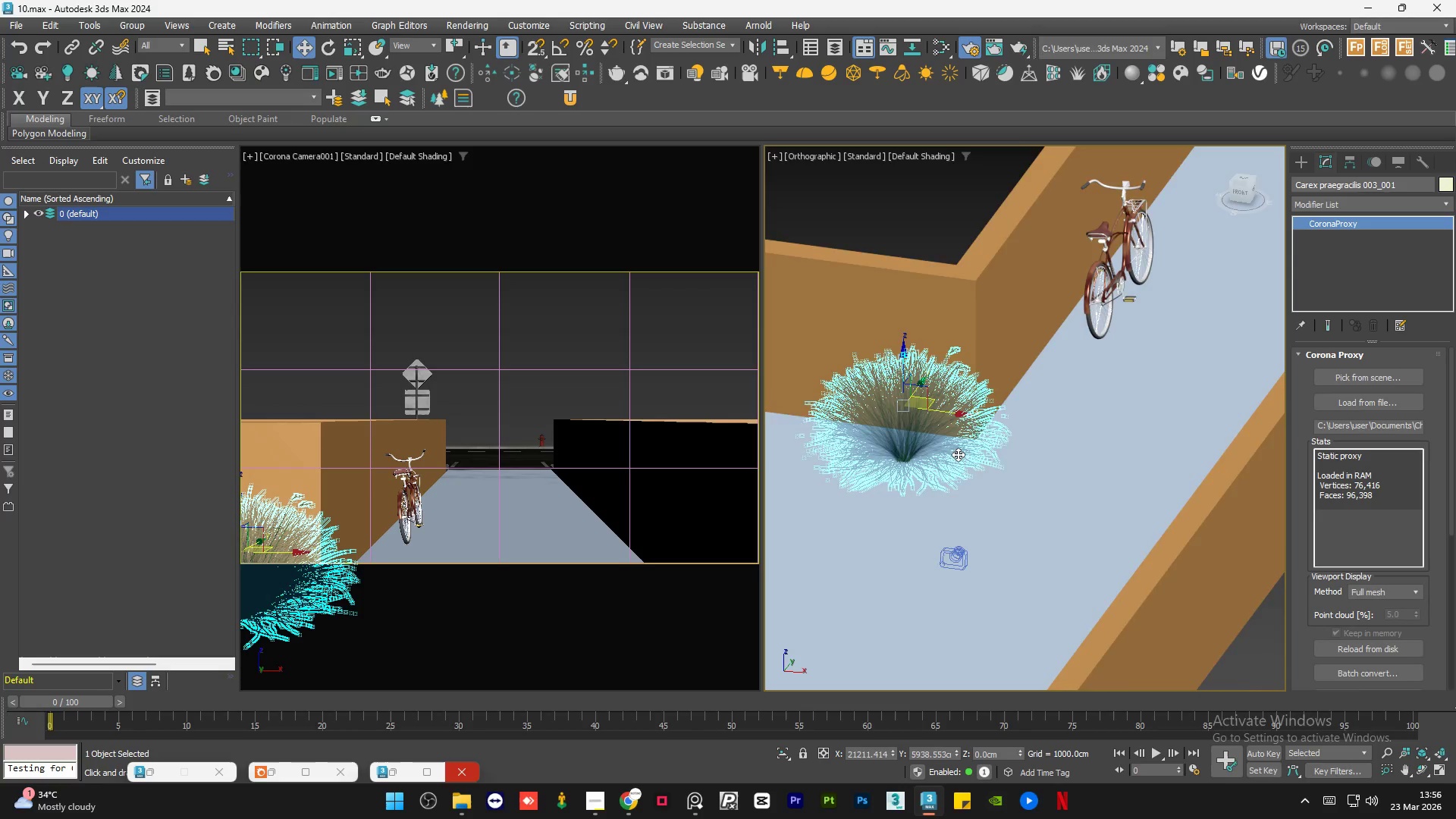 
hold_key(key=AltLeft, duration=1.17)
 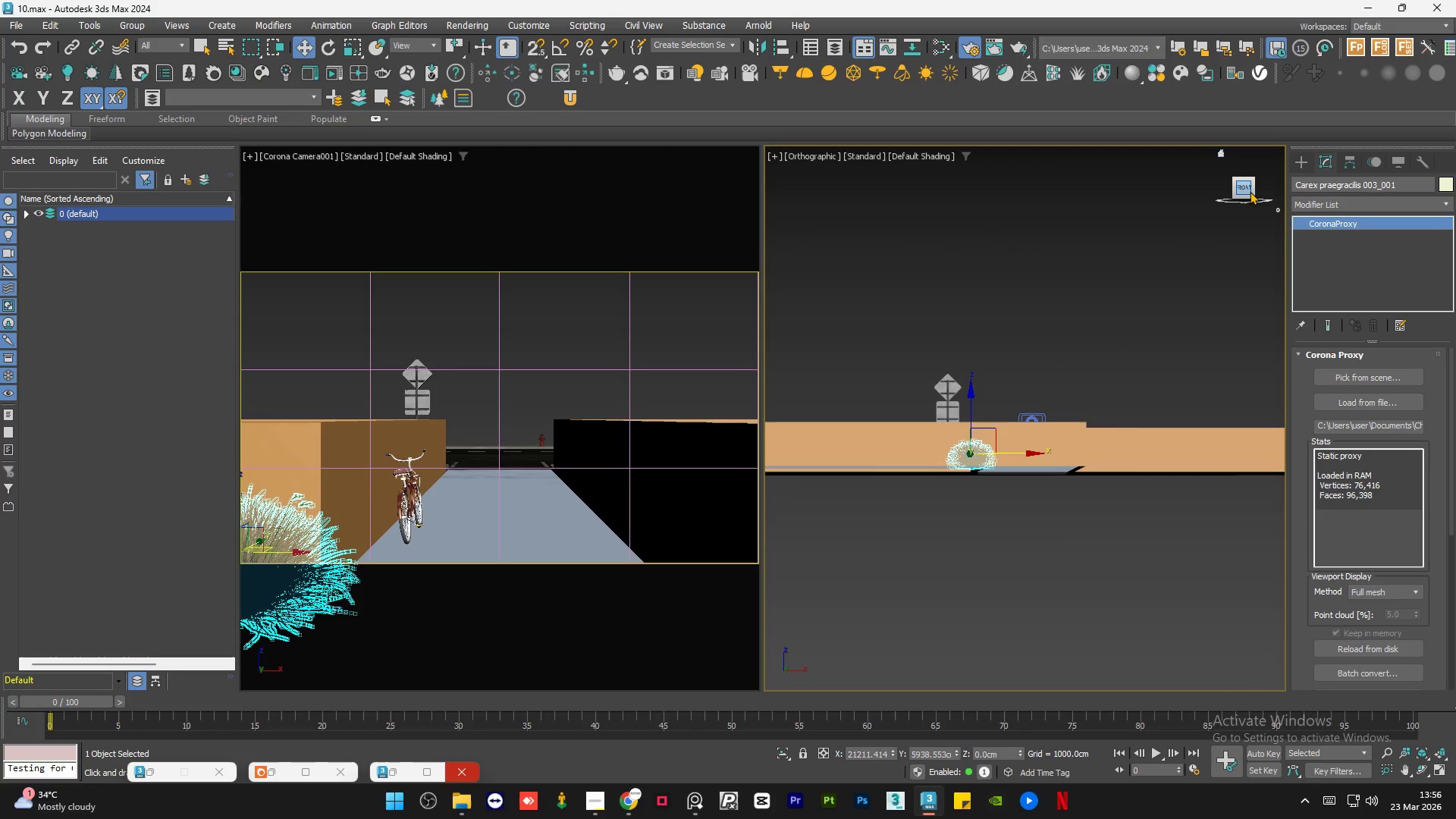 
scroll: coordinate [993, 469], scroll_direction: down, amount: 4.0
 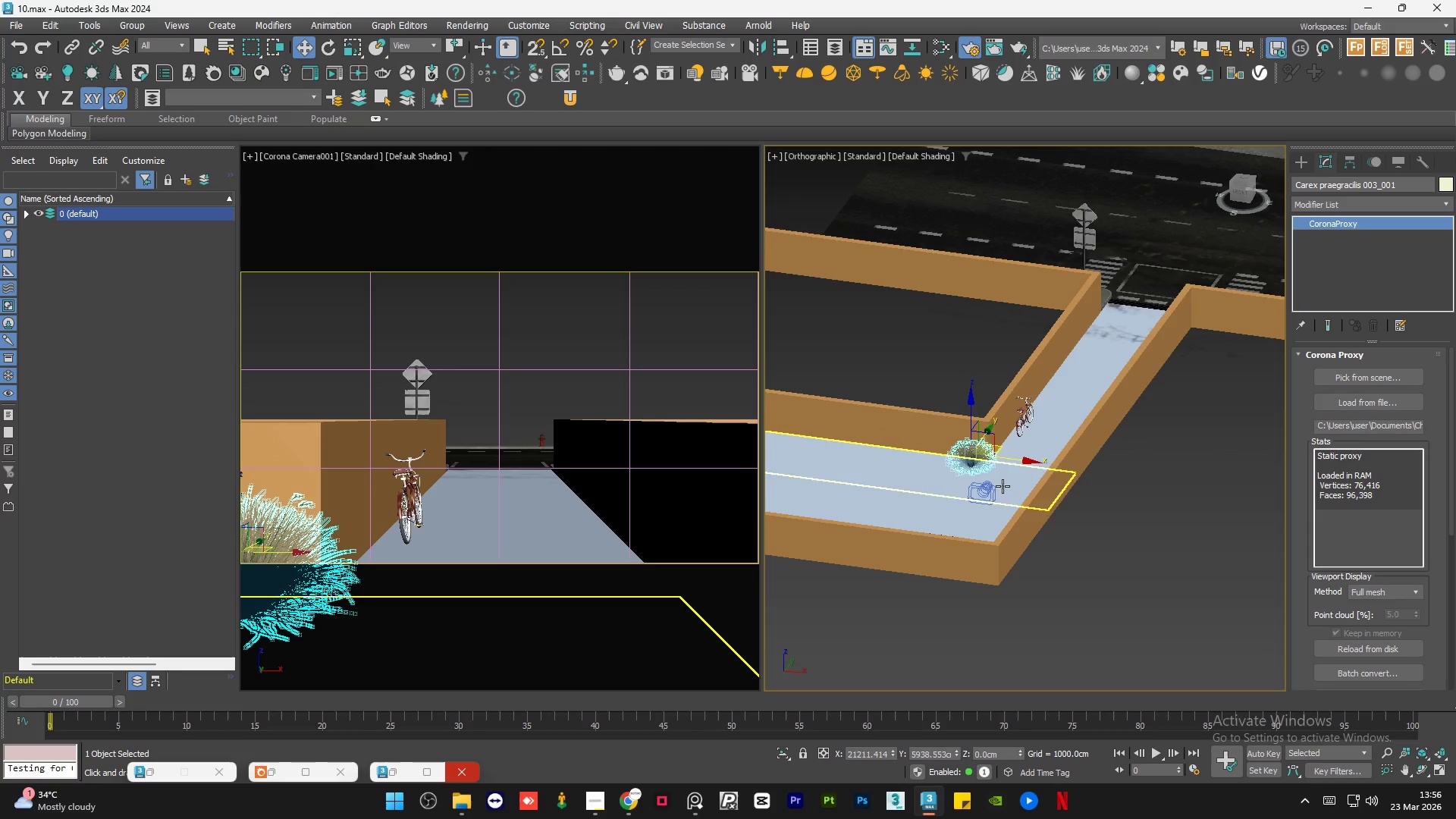 
left_click([1246, 190])
 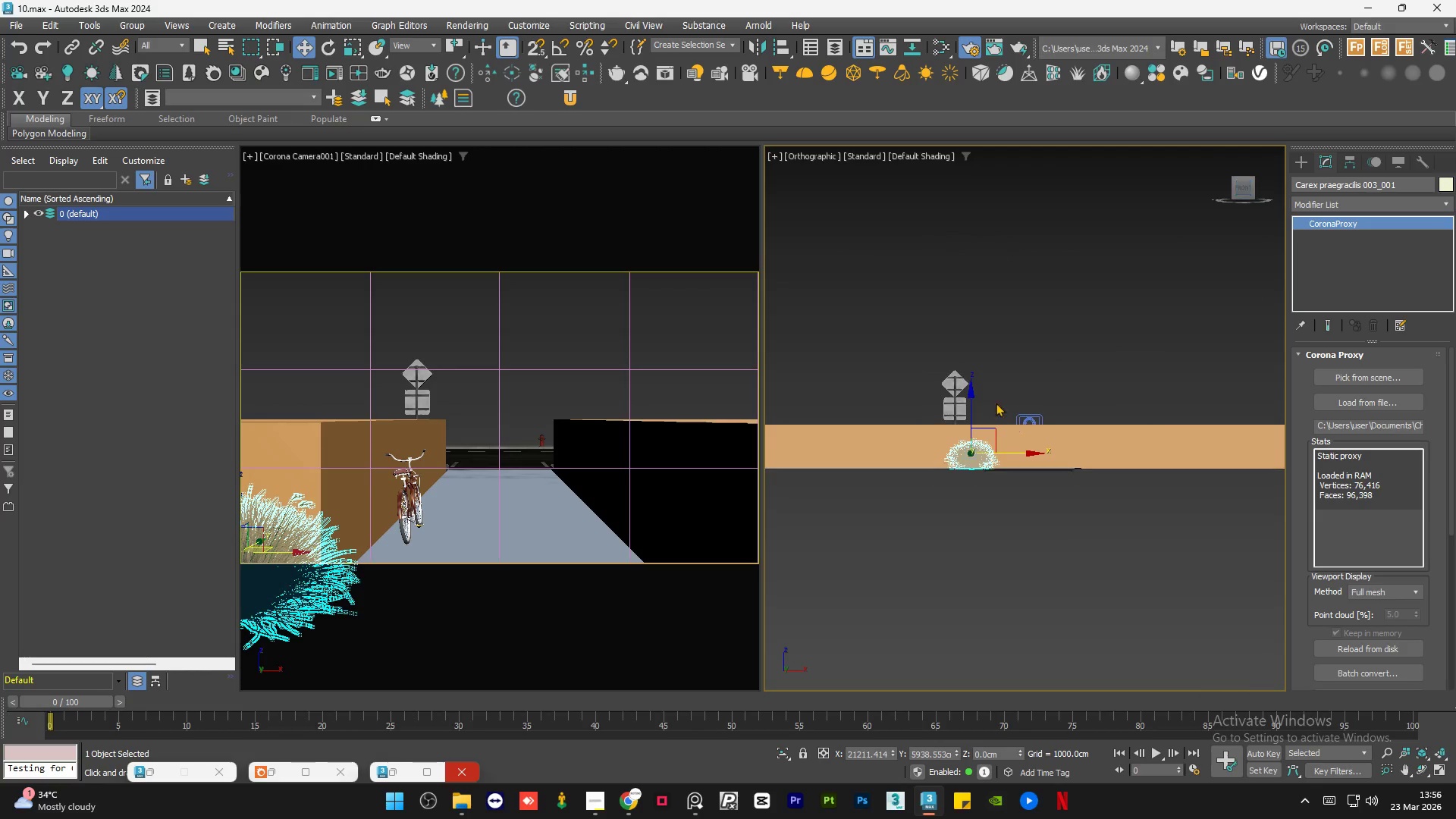 
scroll: coordinate [971, 453], scroll_direction: up, amount: 5.0
 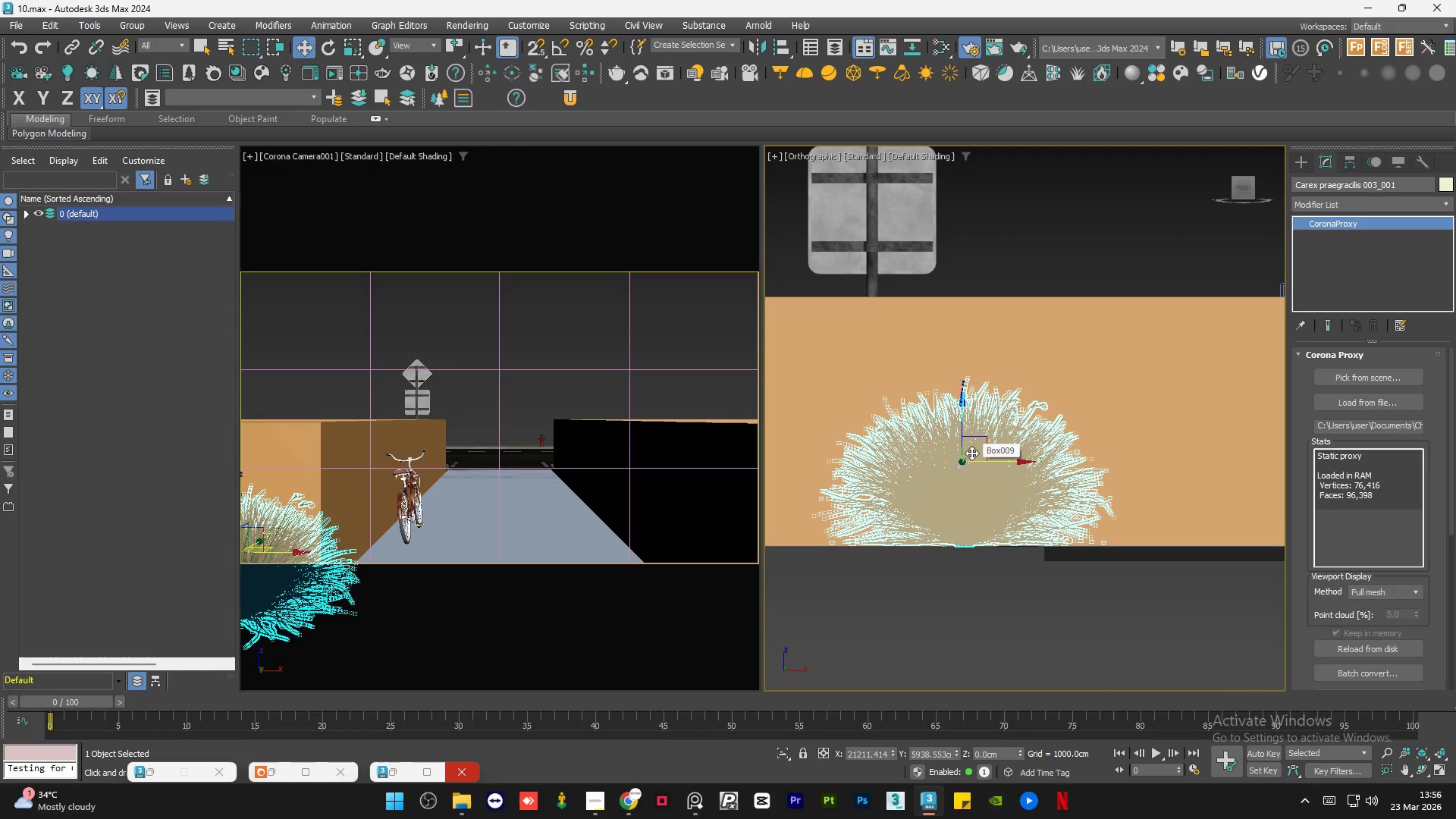 
hold_key(key=AltLeft, duration=0.45)
 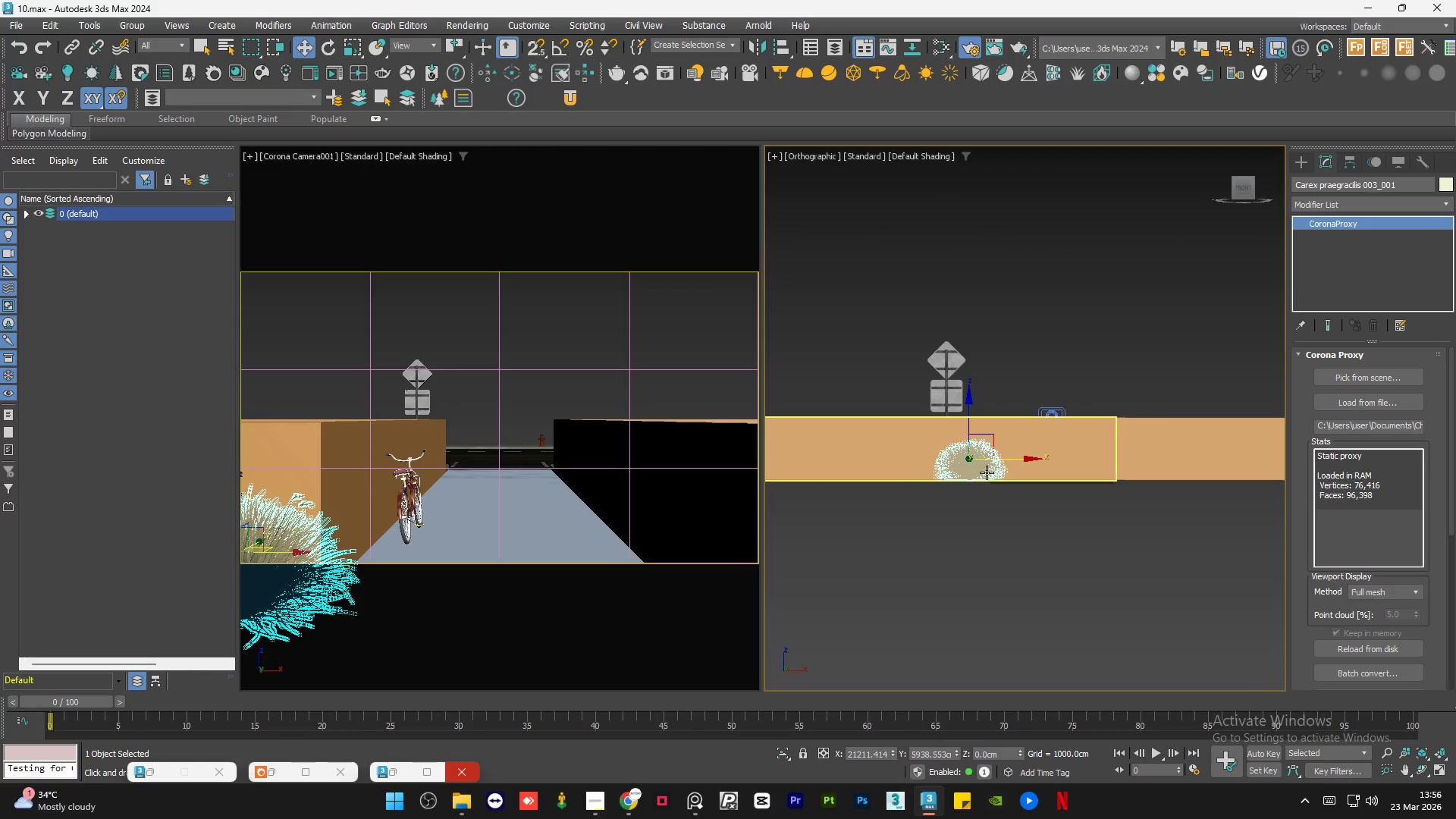 
scroll: coordinate [971, 460], scroll_direction: down, amount: 4.0
 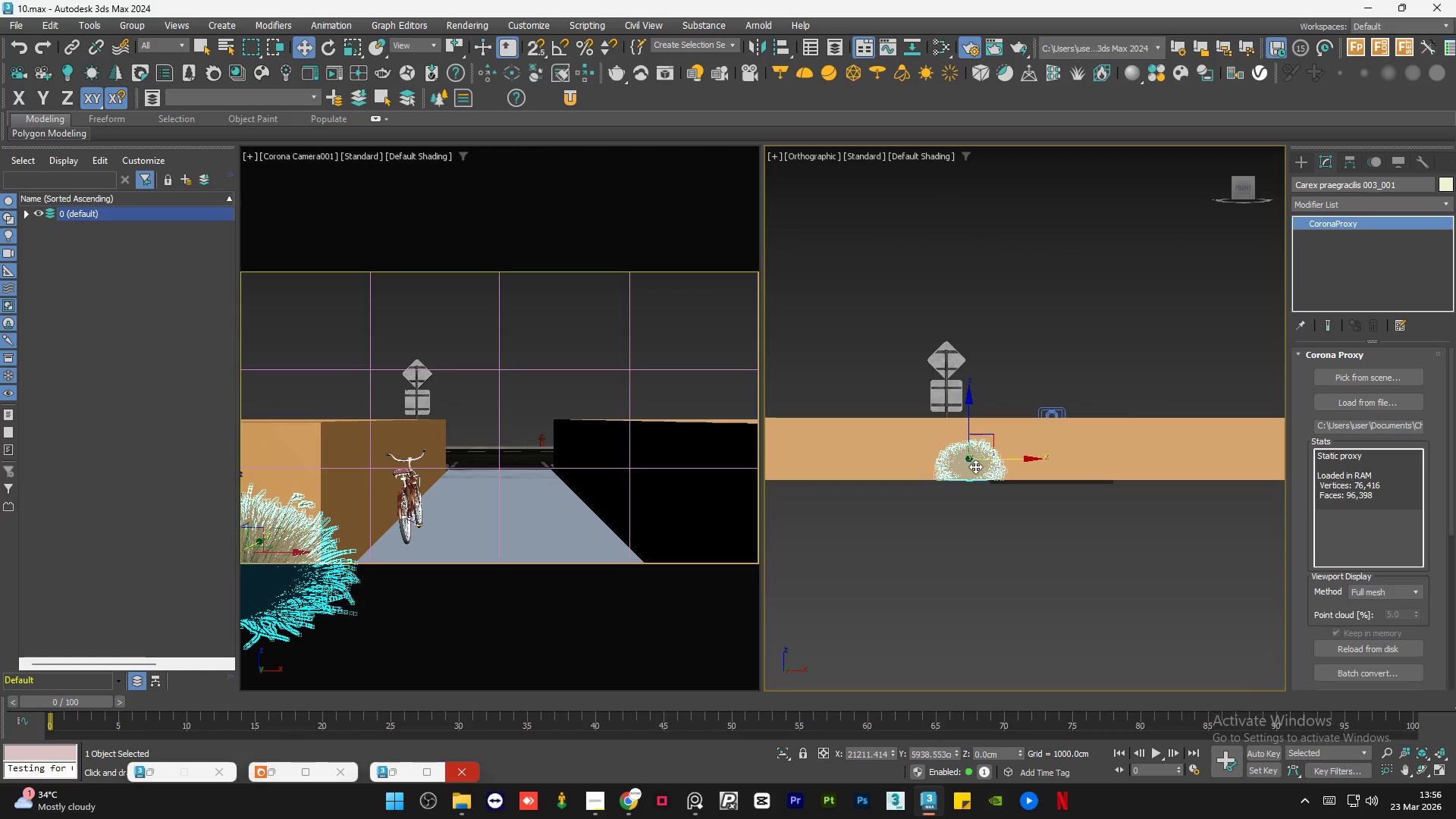 
hold_key(key=AltLeft, duration=0.69)
 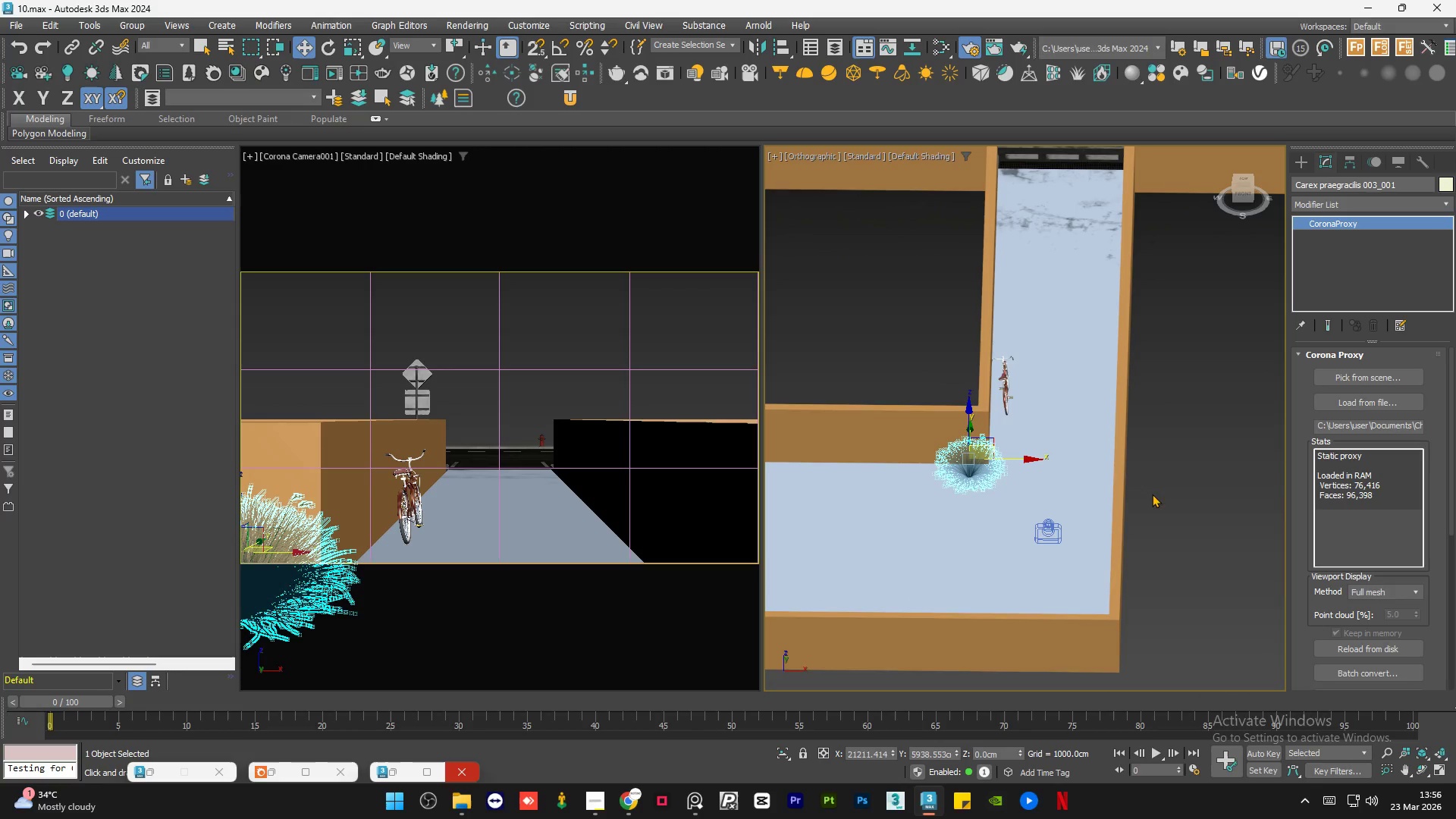 
left_click([1175, 485])
 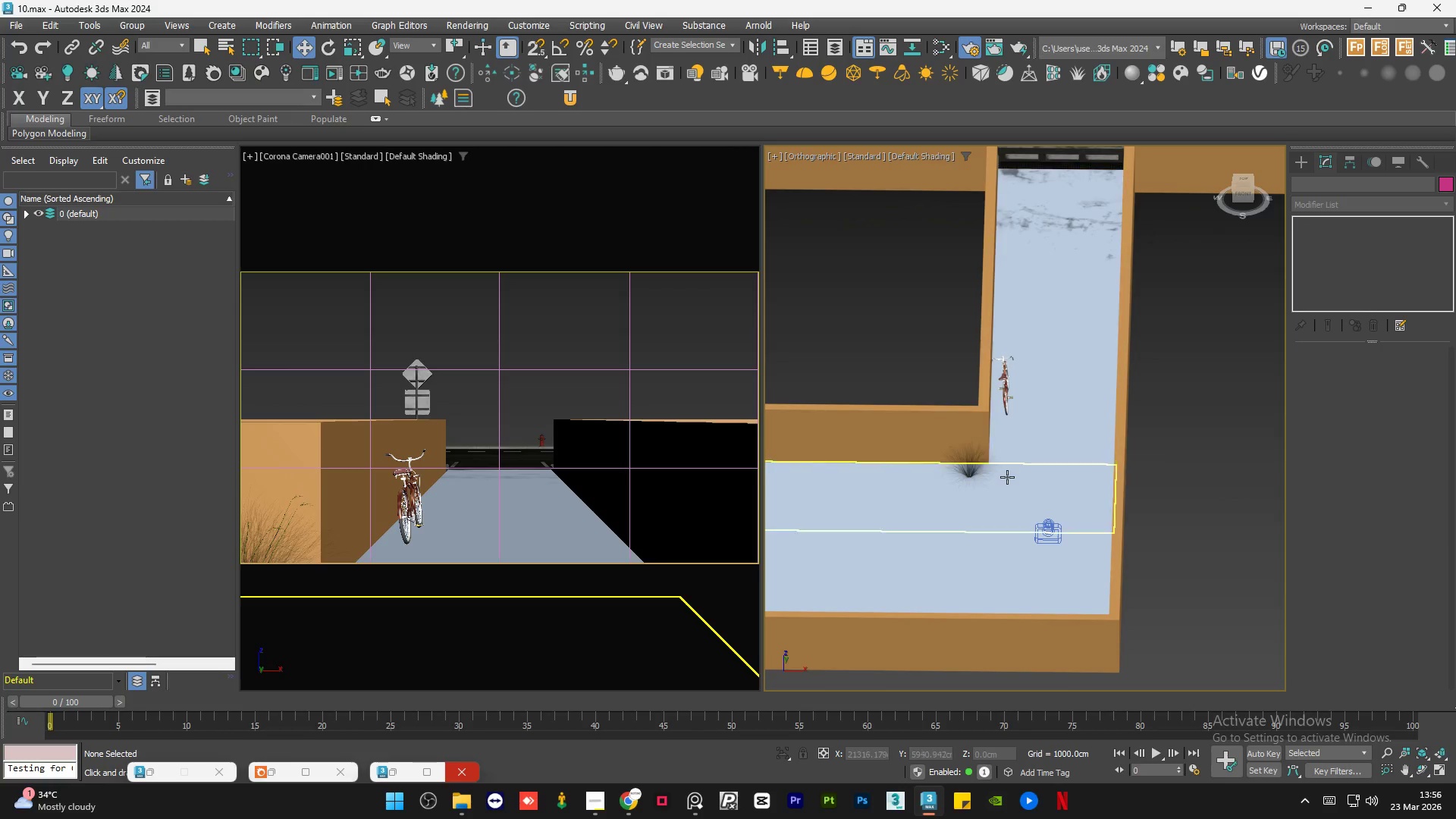 
left_click([974, 472])
 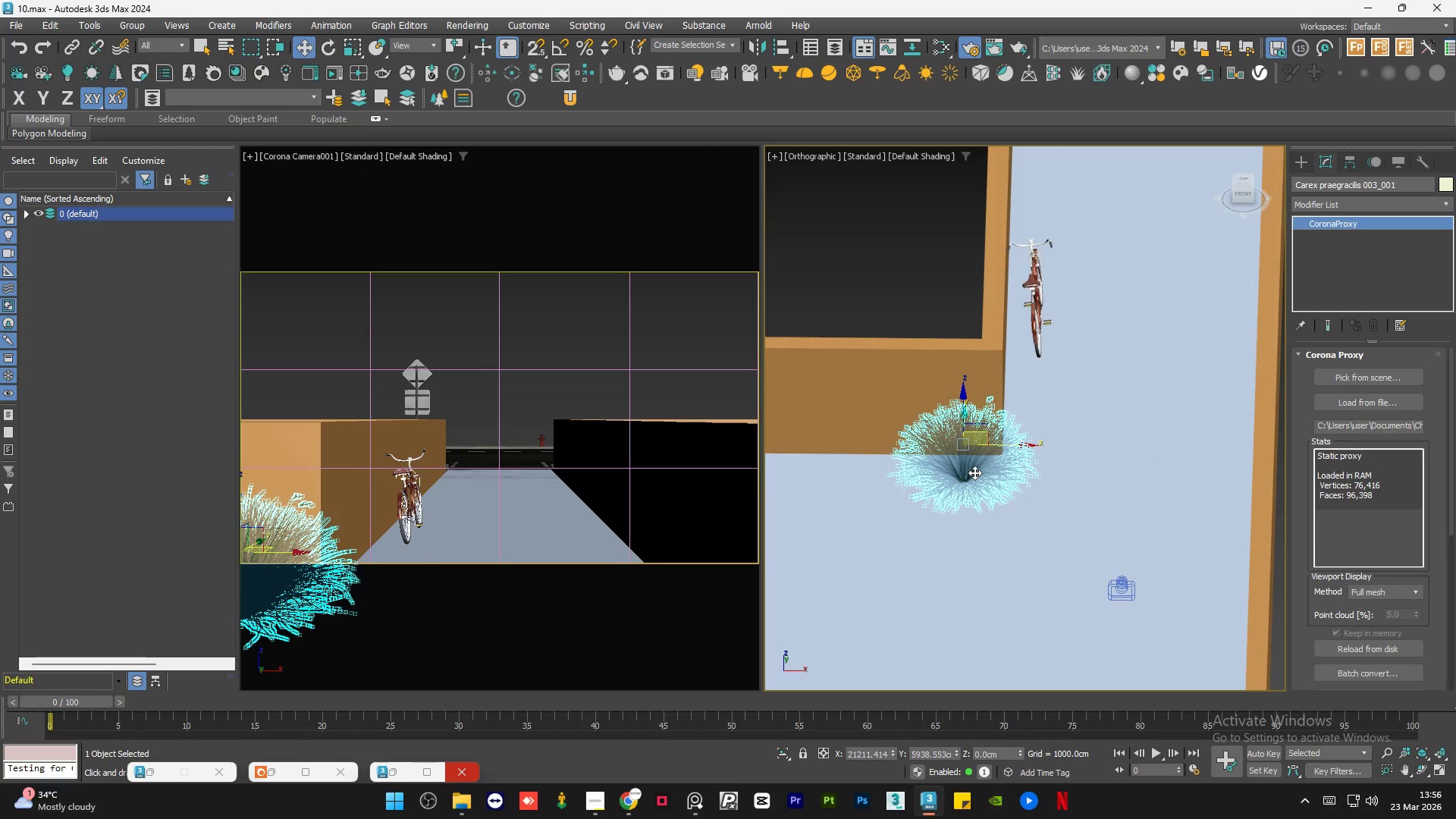 
scroll: coordinate [974, 472], scroll_direction: up, amount: 2.0
 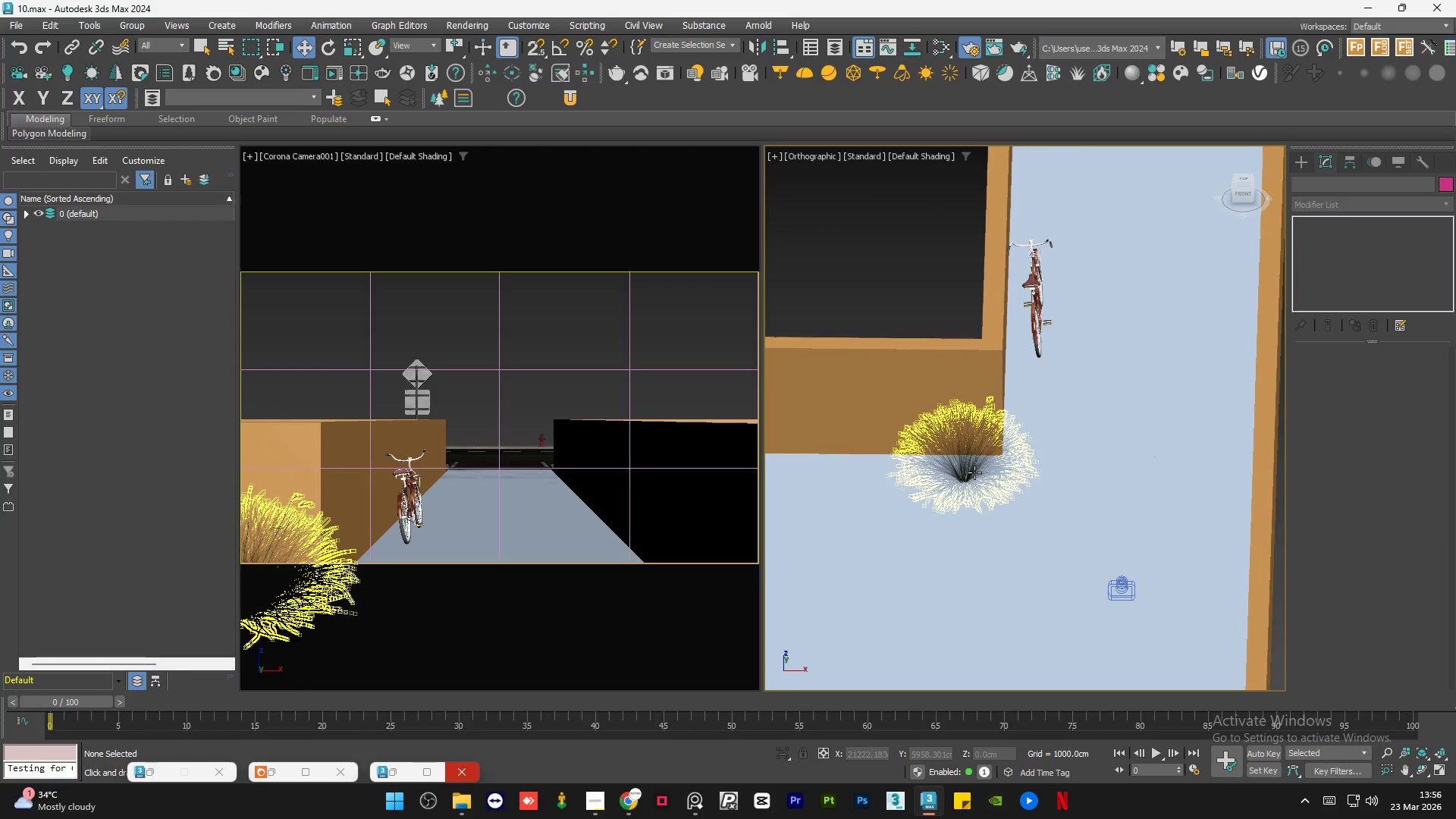 
left_click([1160, 492])
 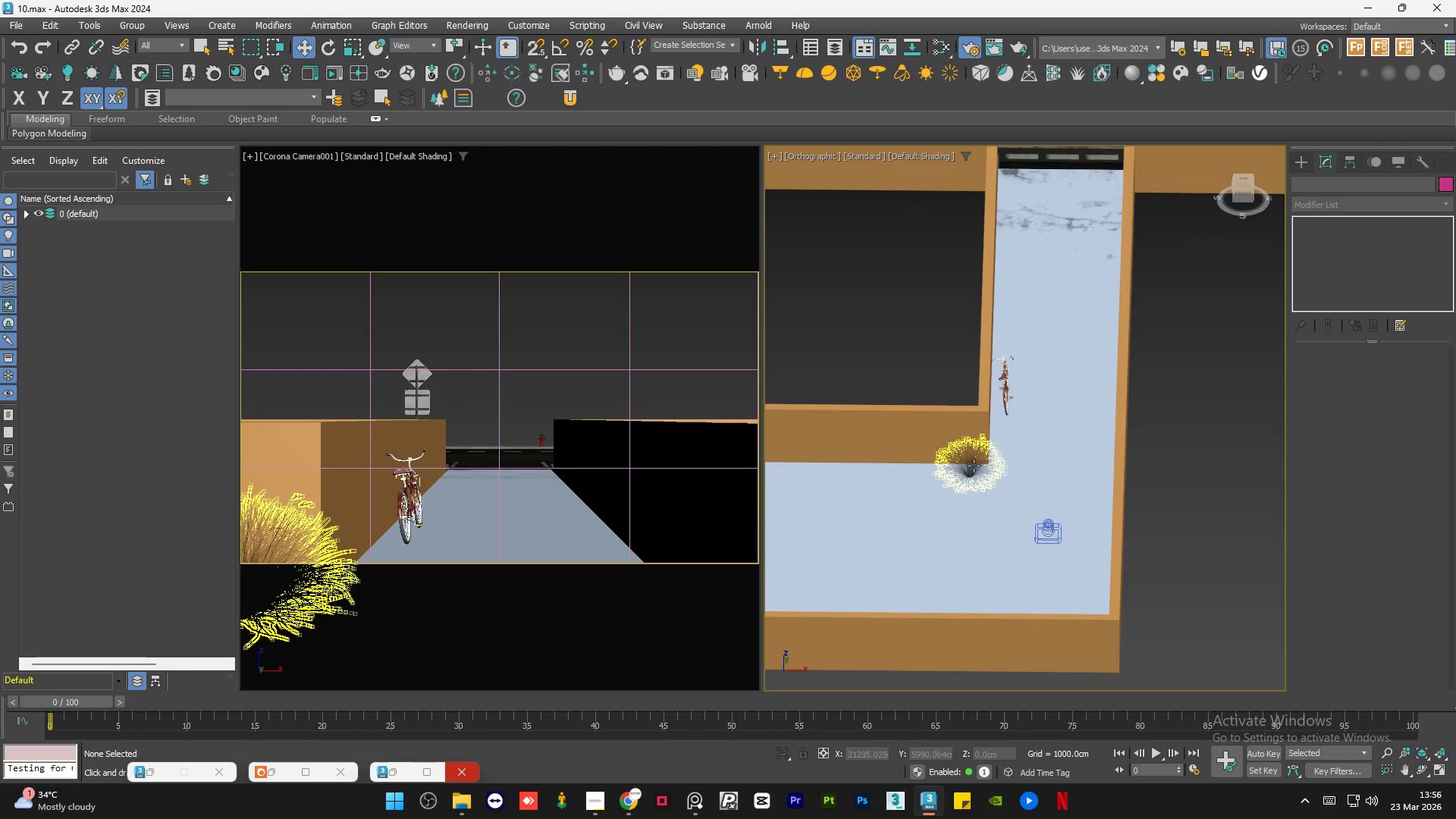 
scroll: coordinate [974, 472], scroll_direction: down, amount: 2.0
 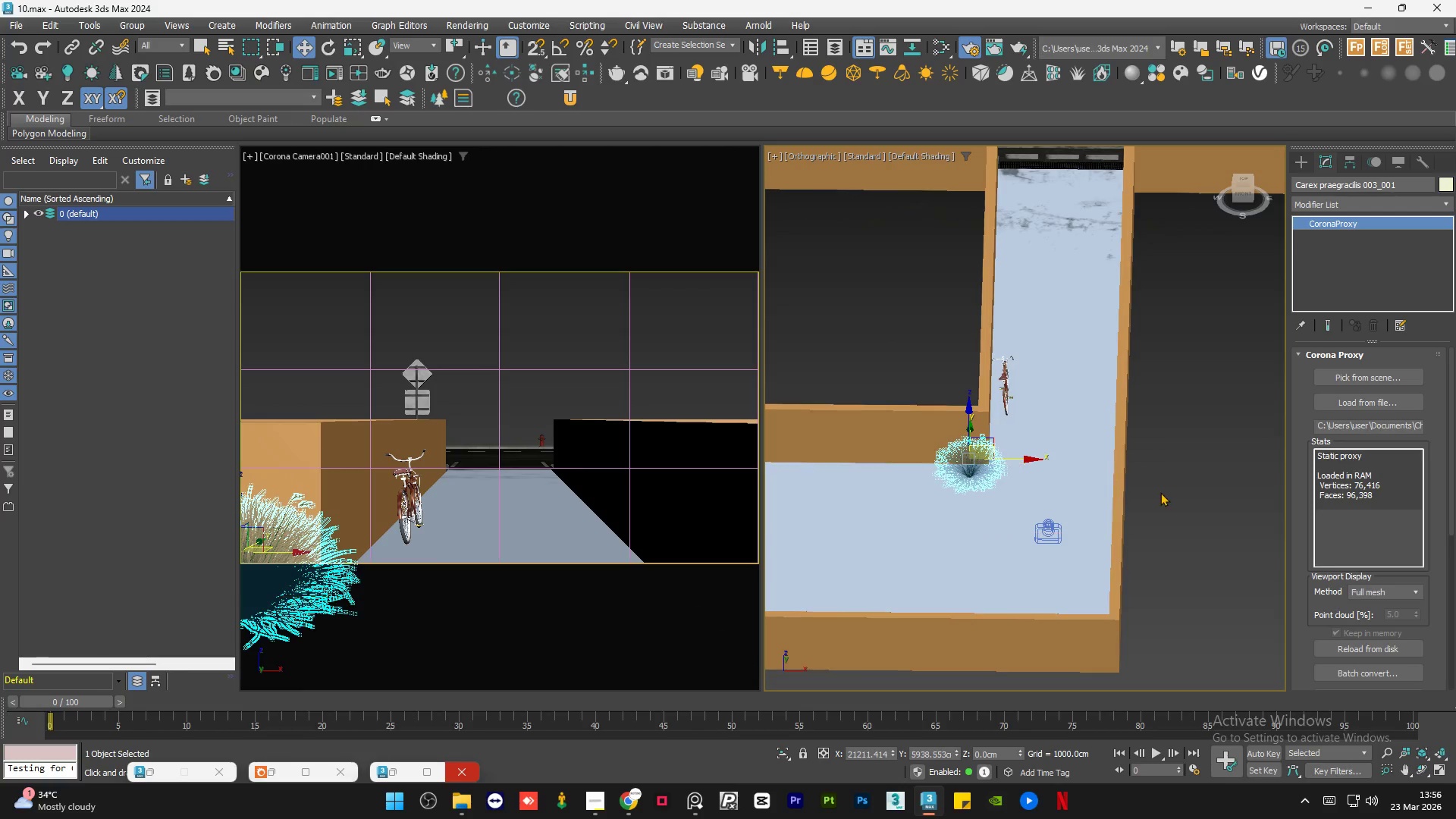 
scroll: coordinate [969, 466], scroll_direction: up, amount: 2.0
 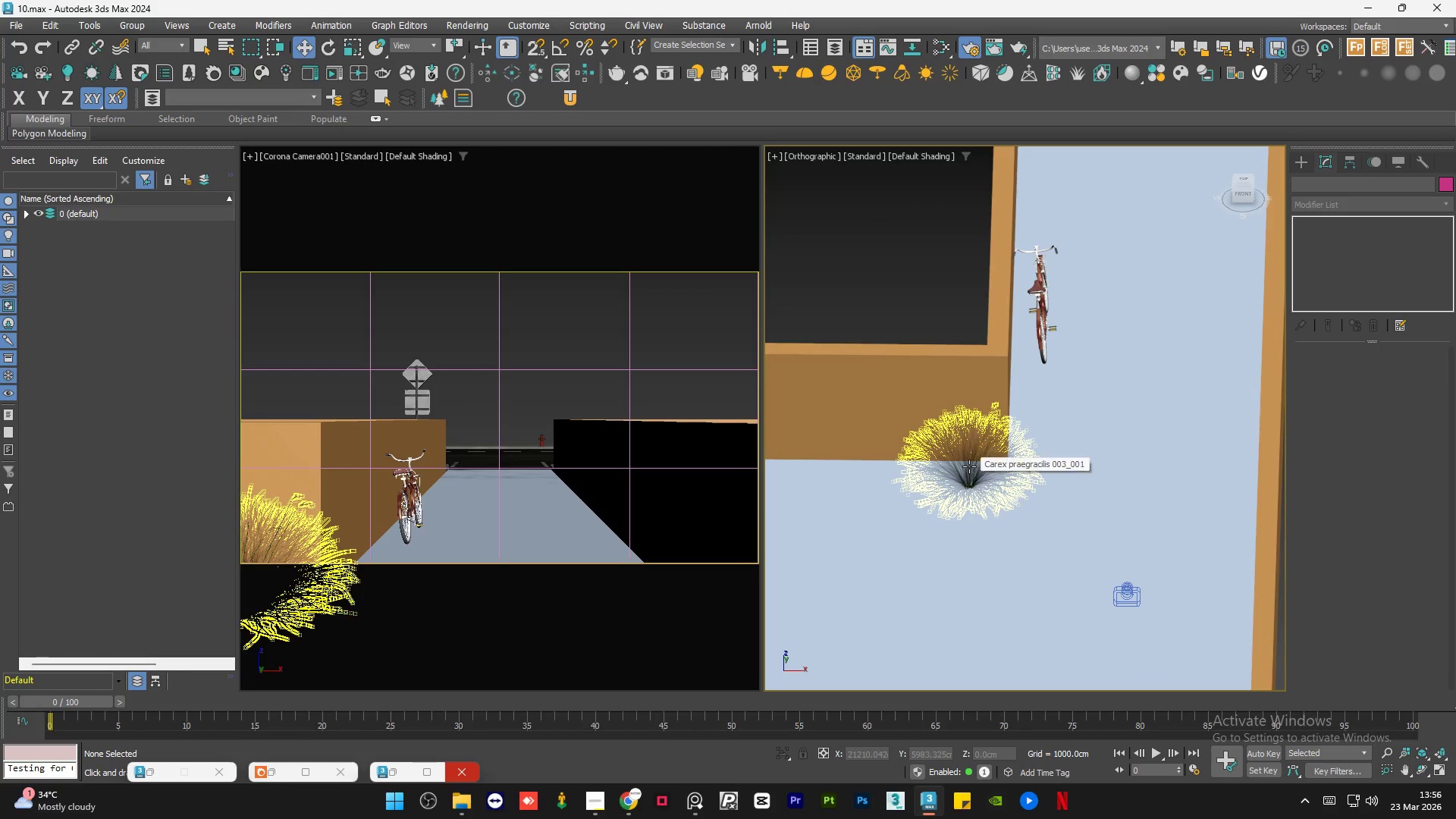 
key(Z)
 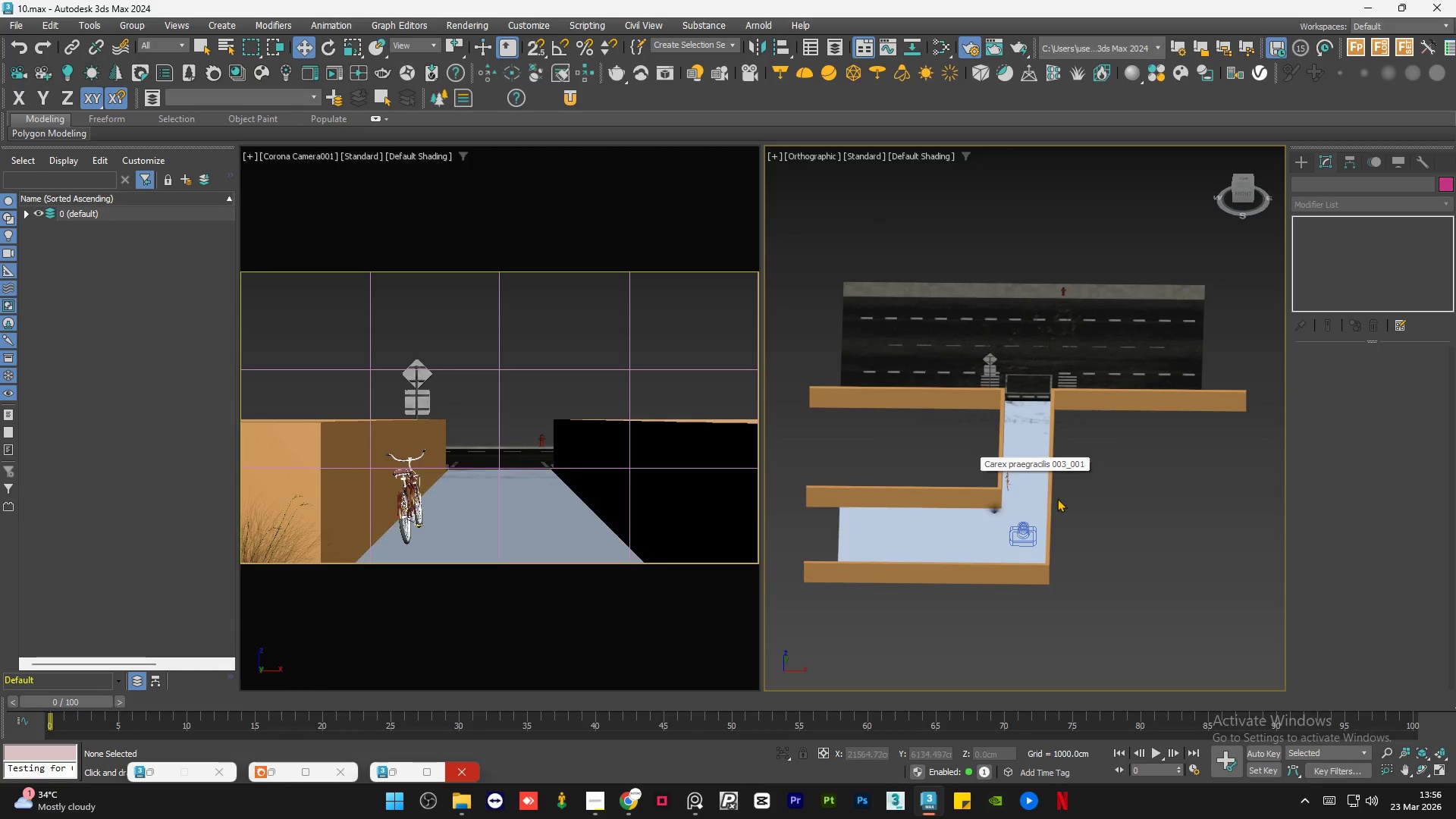 
left_click([1090, 502])
 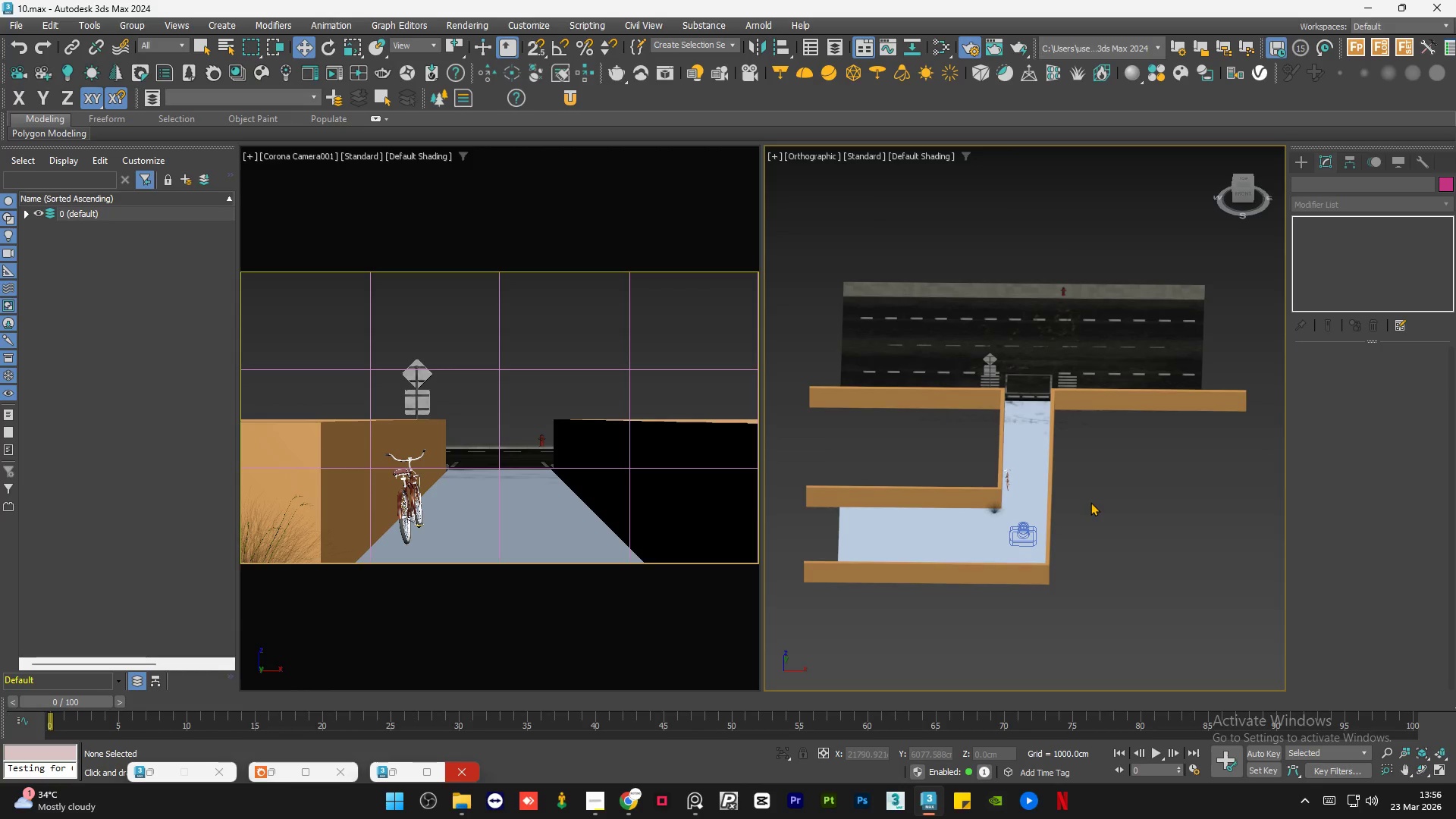 
key(Z)
 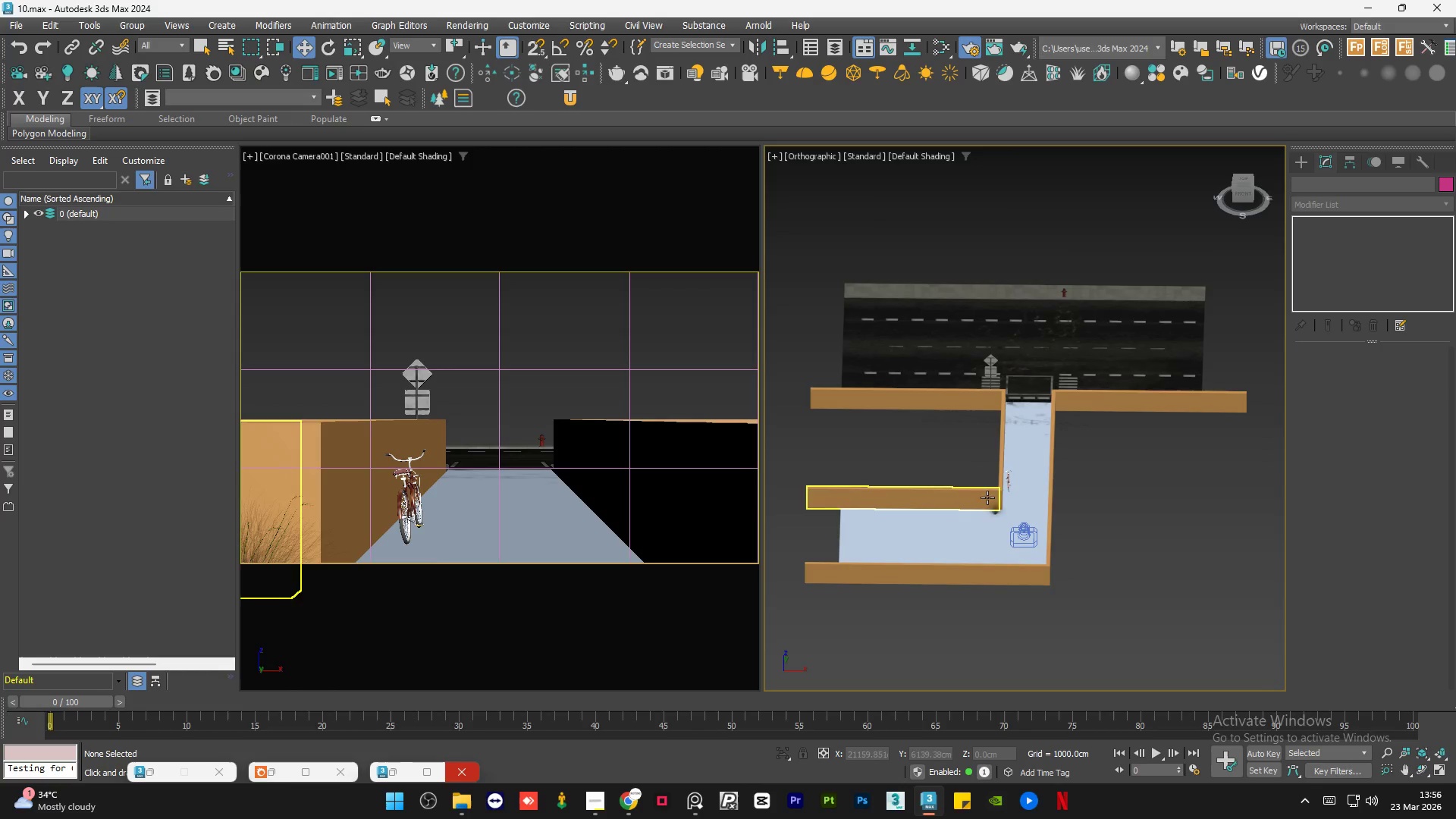 
scroll: coordinate [997, 511], scroll_direction: up, amount: 6.0
 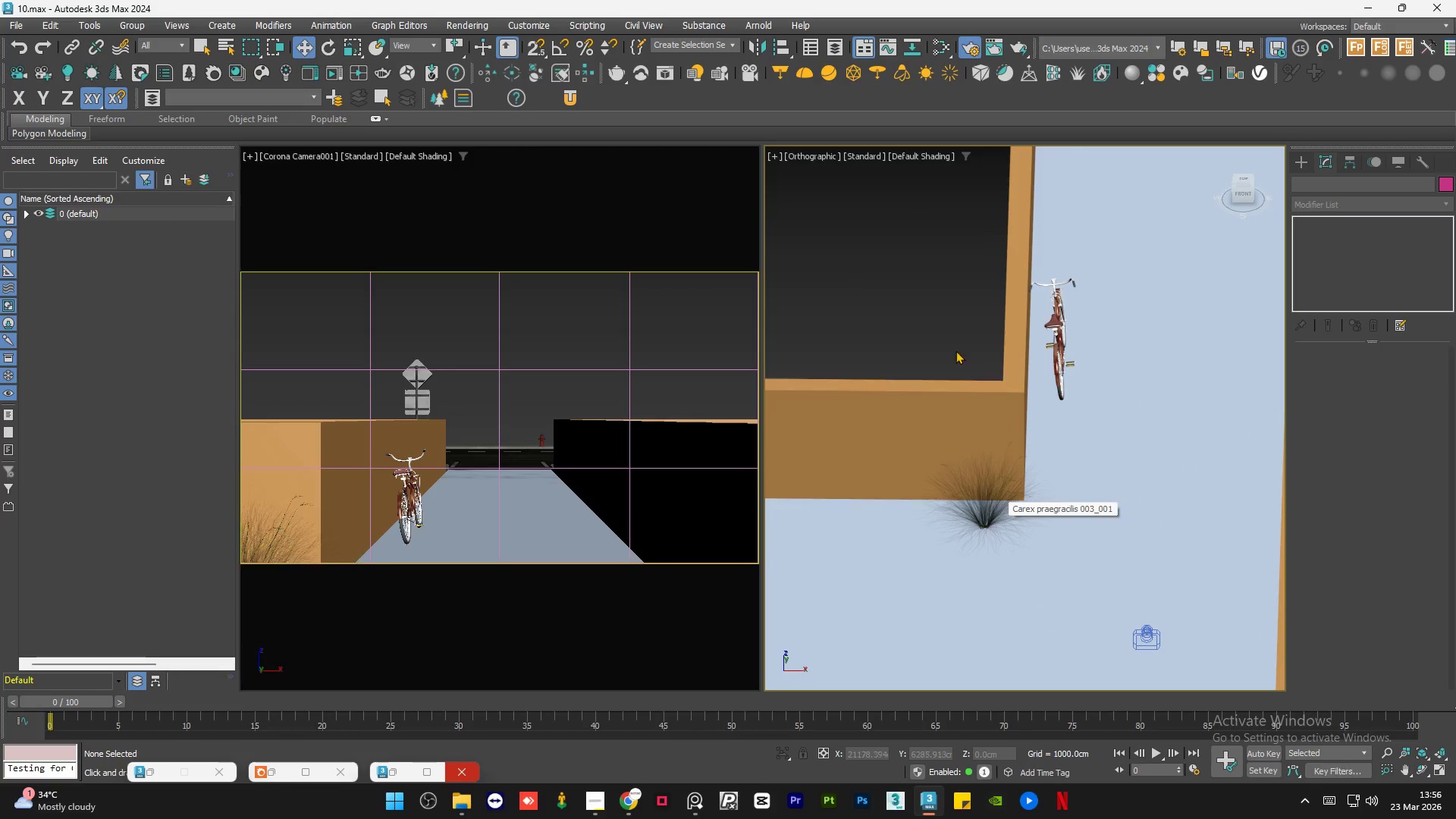 
left_click([946, 330])
 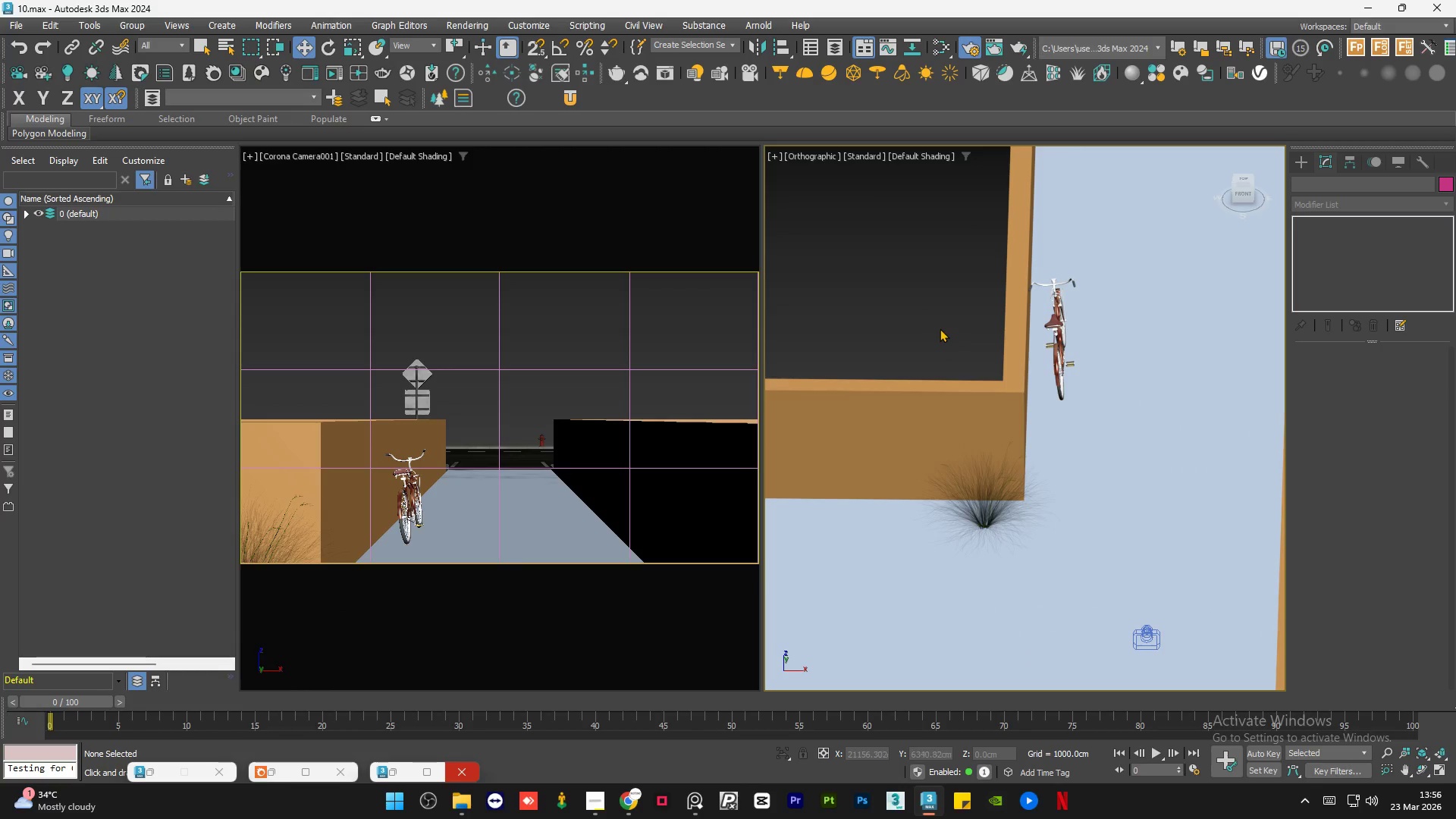 
left_click([995, 501])
 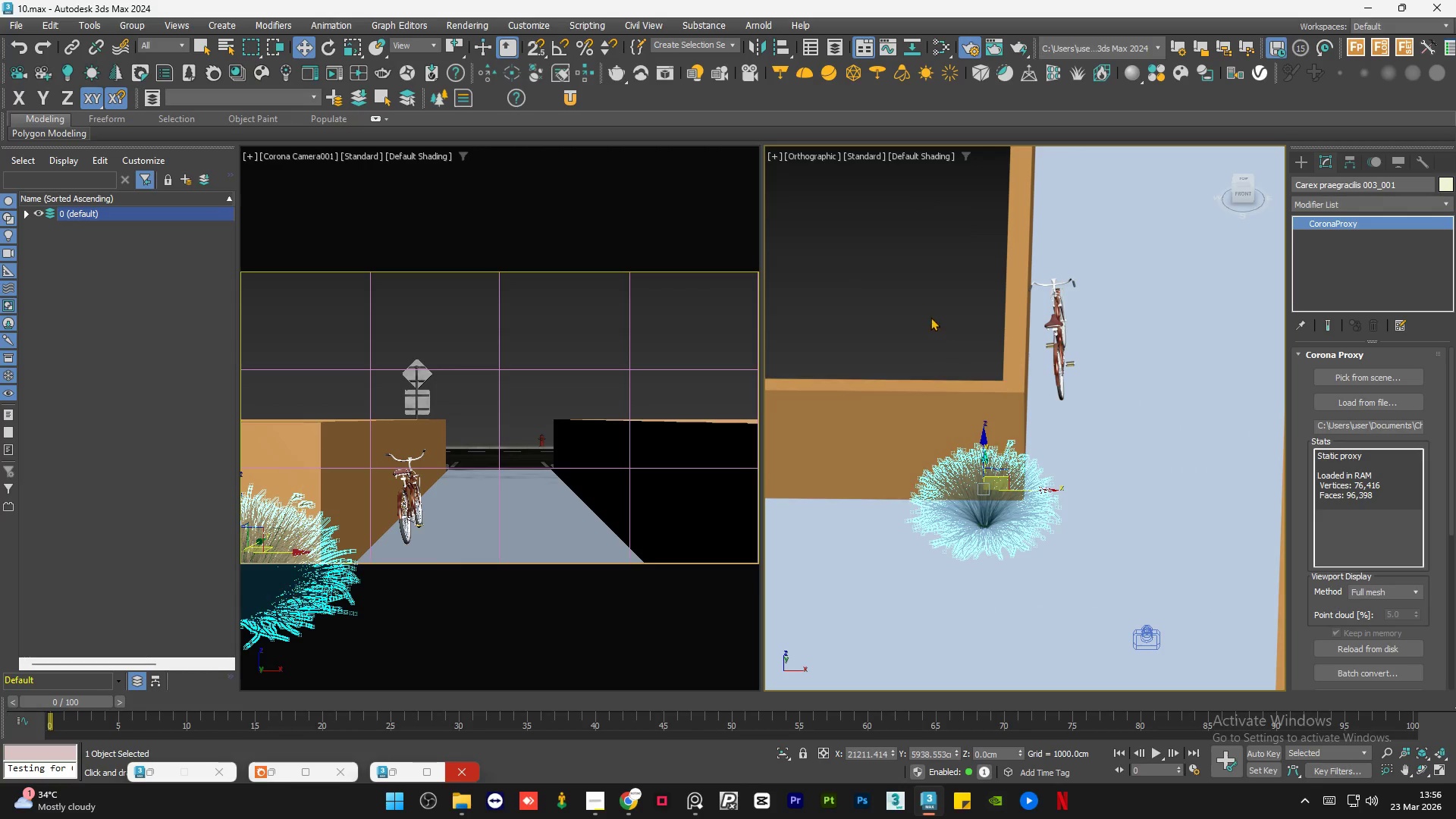 
left_click([931, 315])
 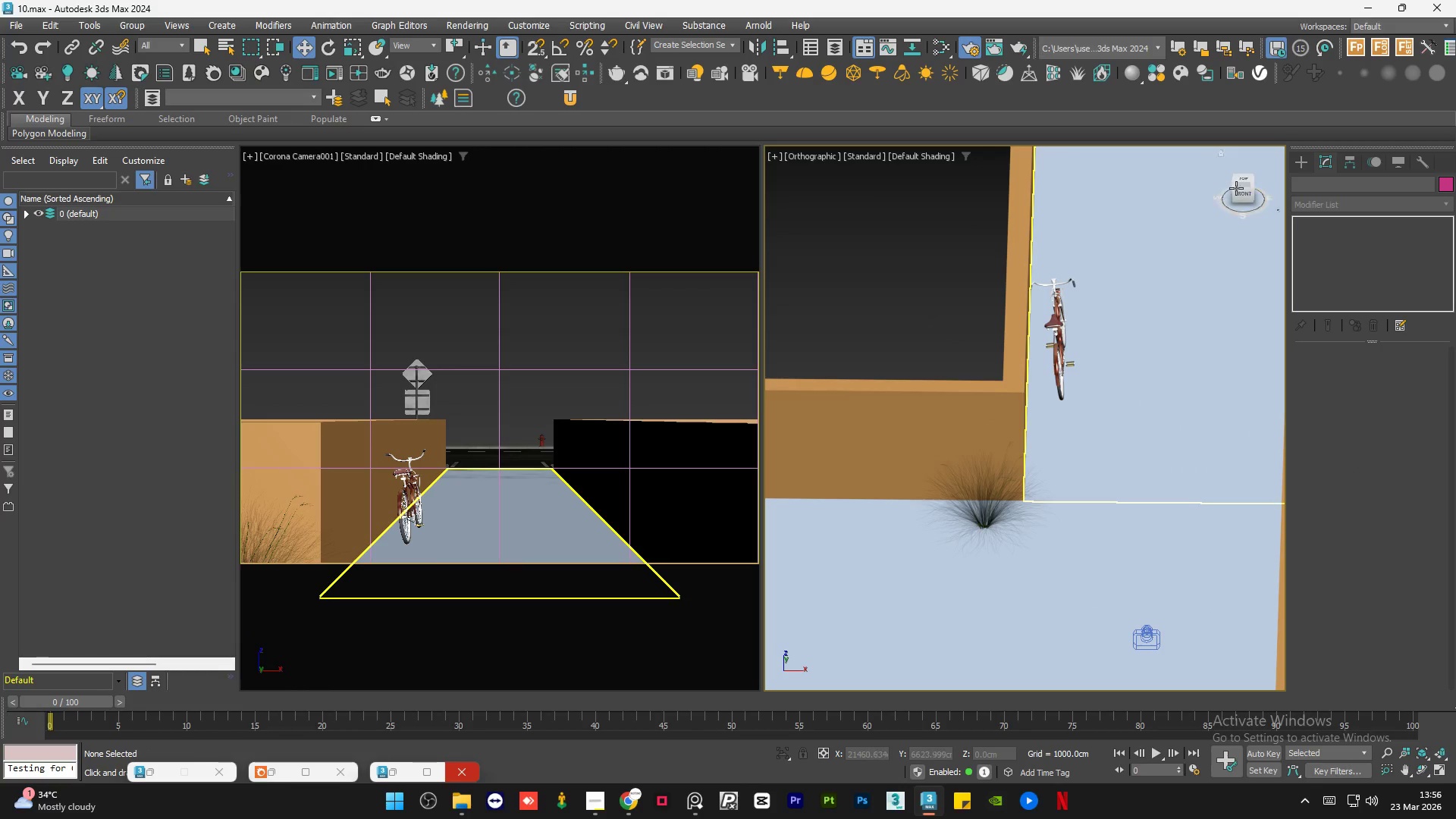 
left_click([1243, 180])
 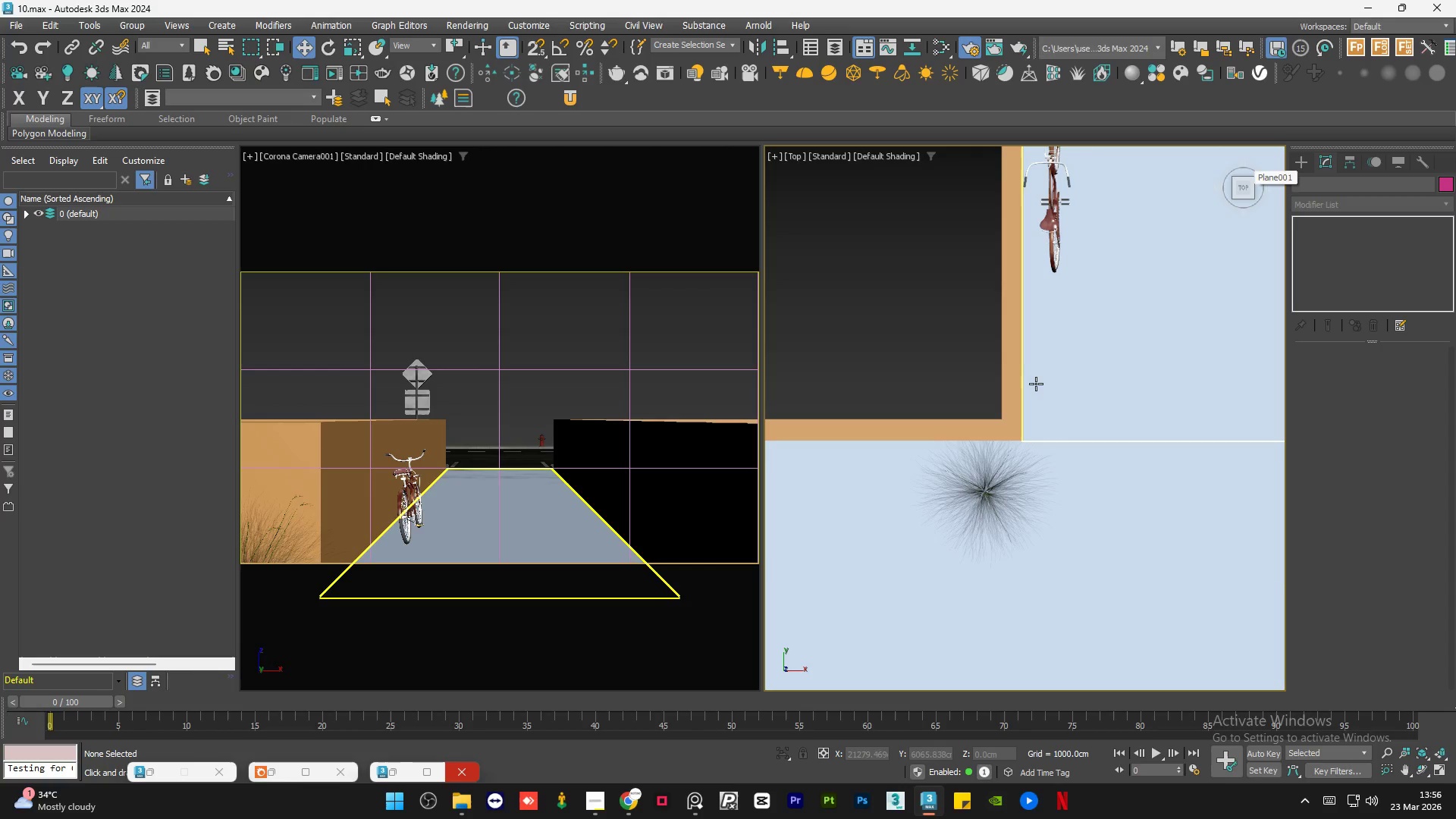 
key(Z)
 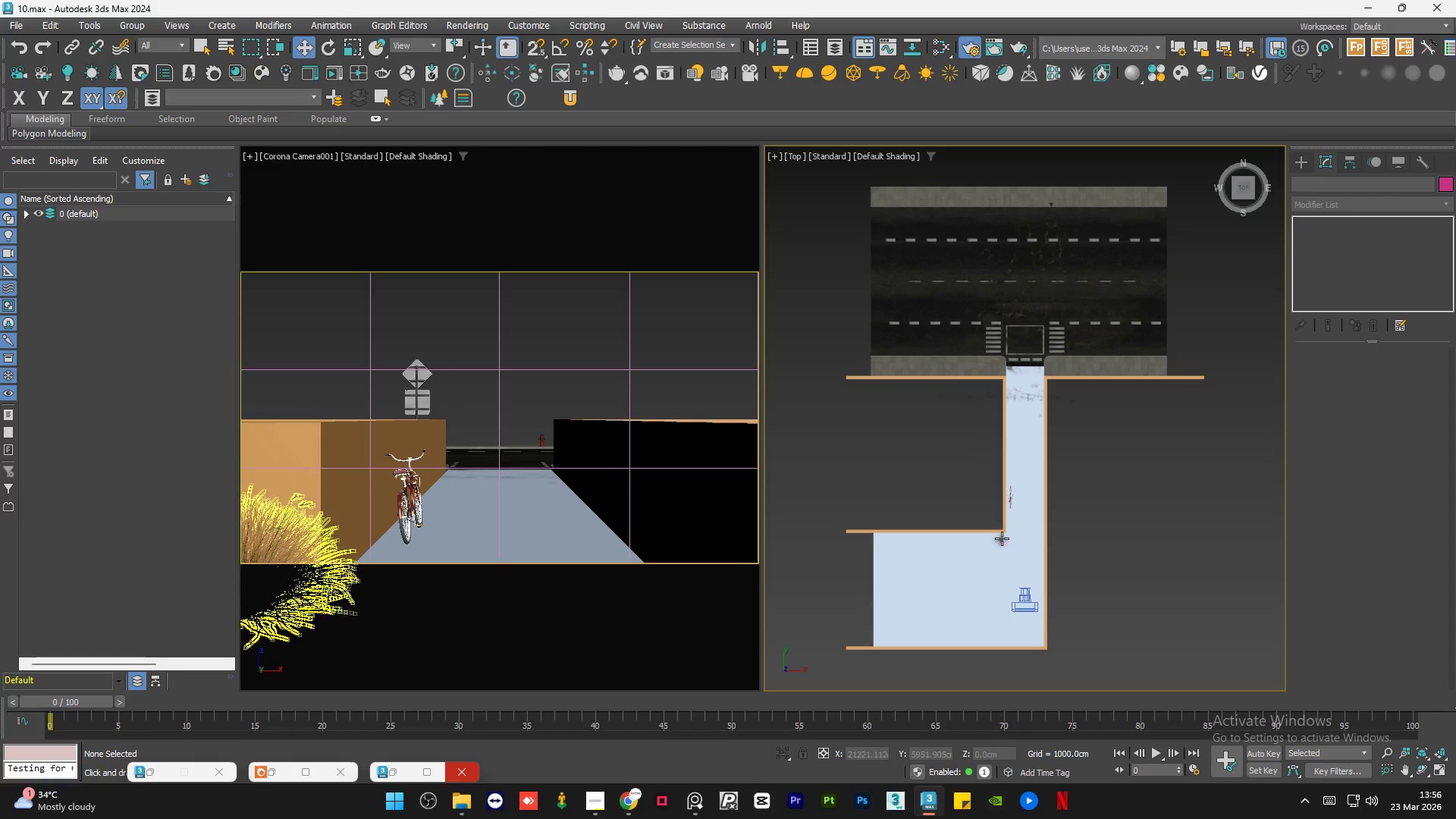 
scroll: coordinate [1001, 538], scroll_direction: up, amount: 5.0
 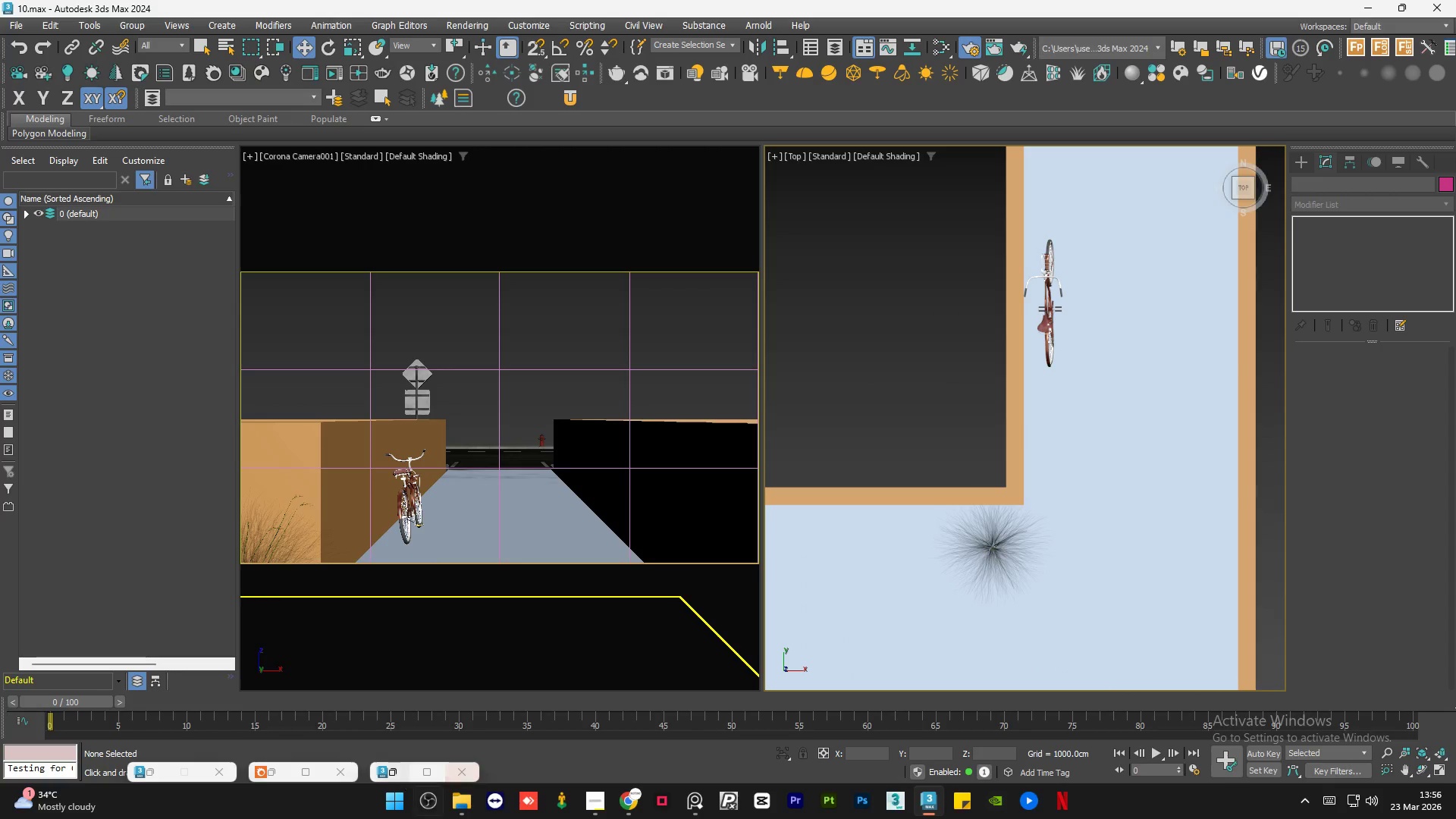 
mouse_move([441, 799])
 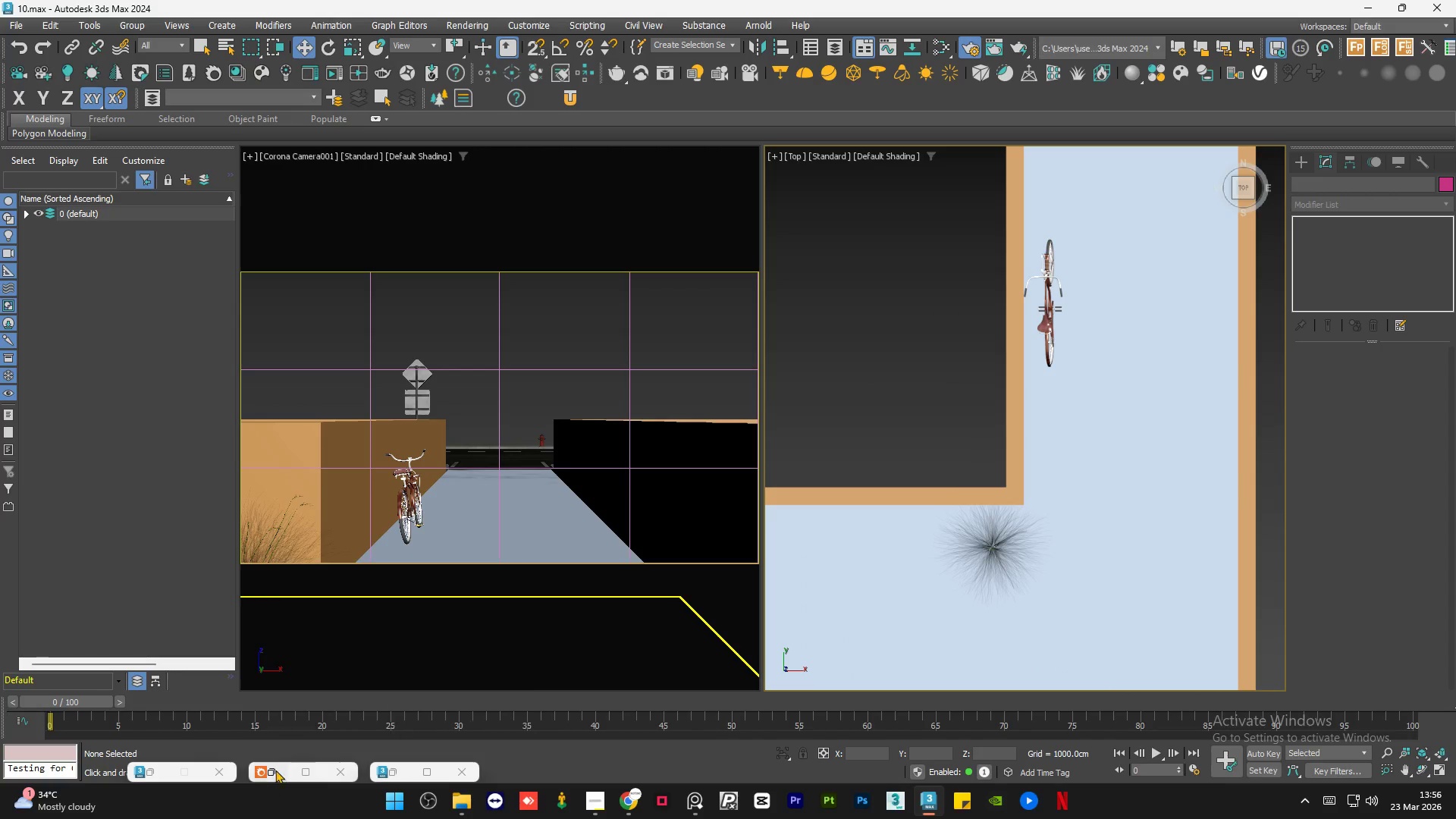 
left_click([278, 768])
 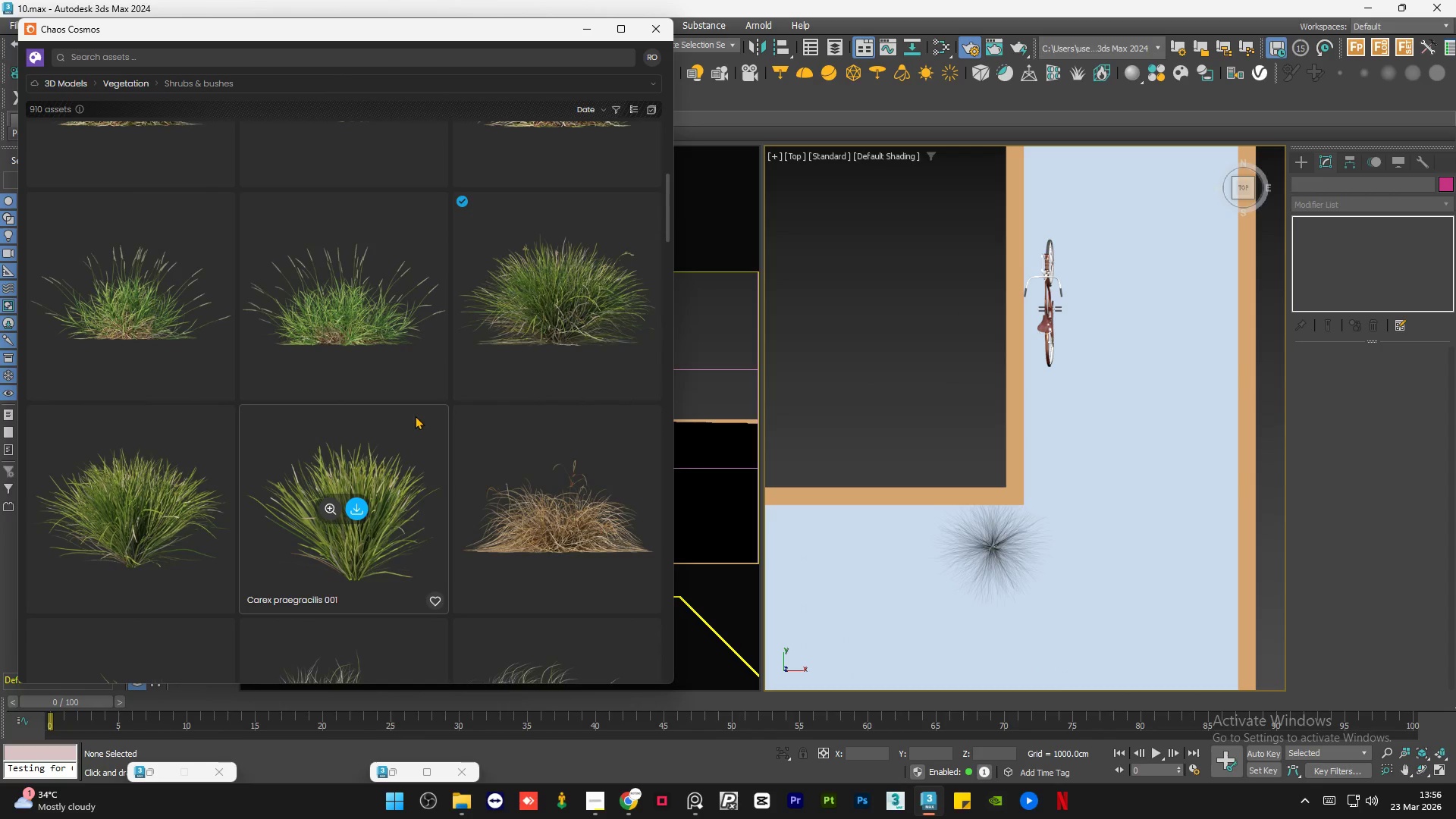 
scroll: coordinate [523, 311], scroll_direction: up, amount: 5.0
 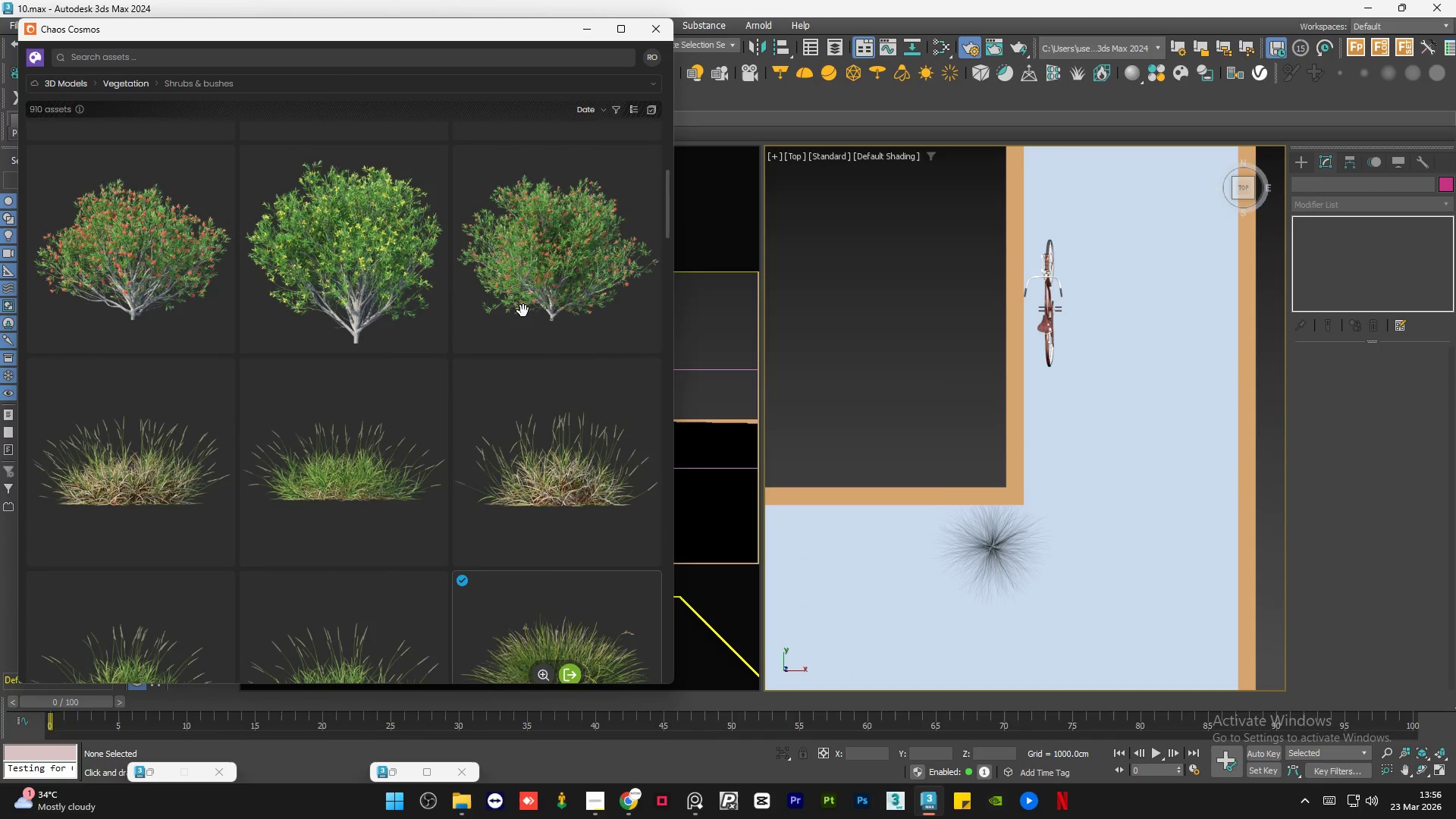 
scroll: coordinate [475, 366], scroll_direction: down, amount: 19.0
 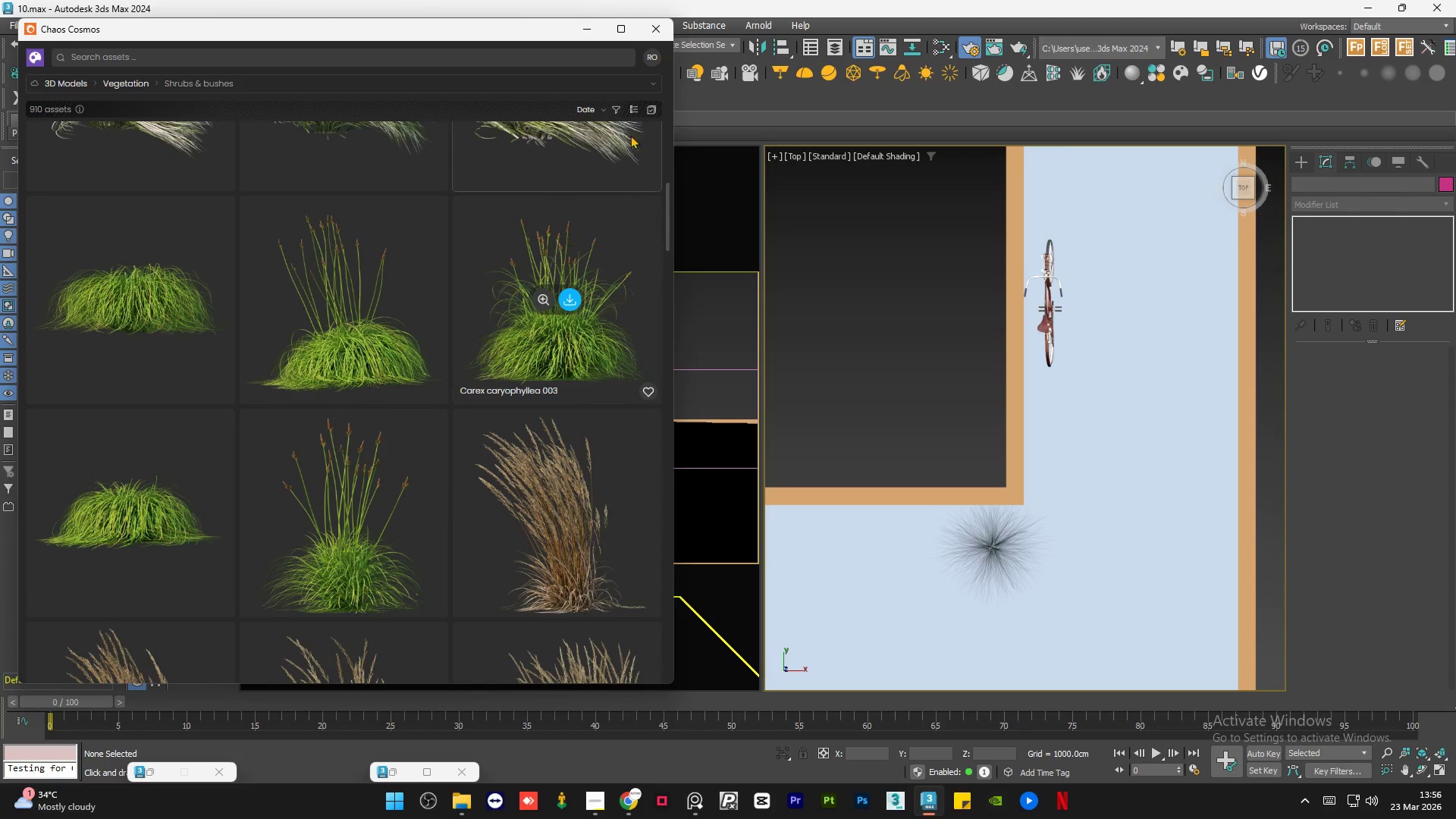 
left_click([592, 24])
 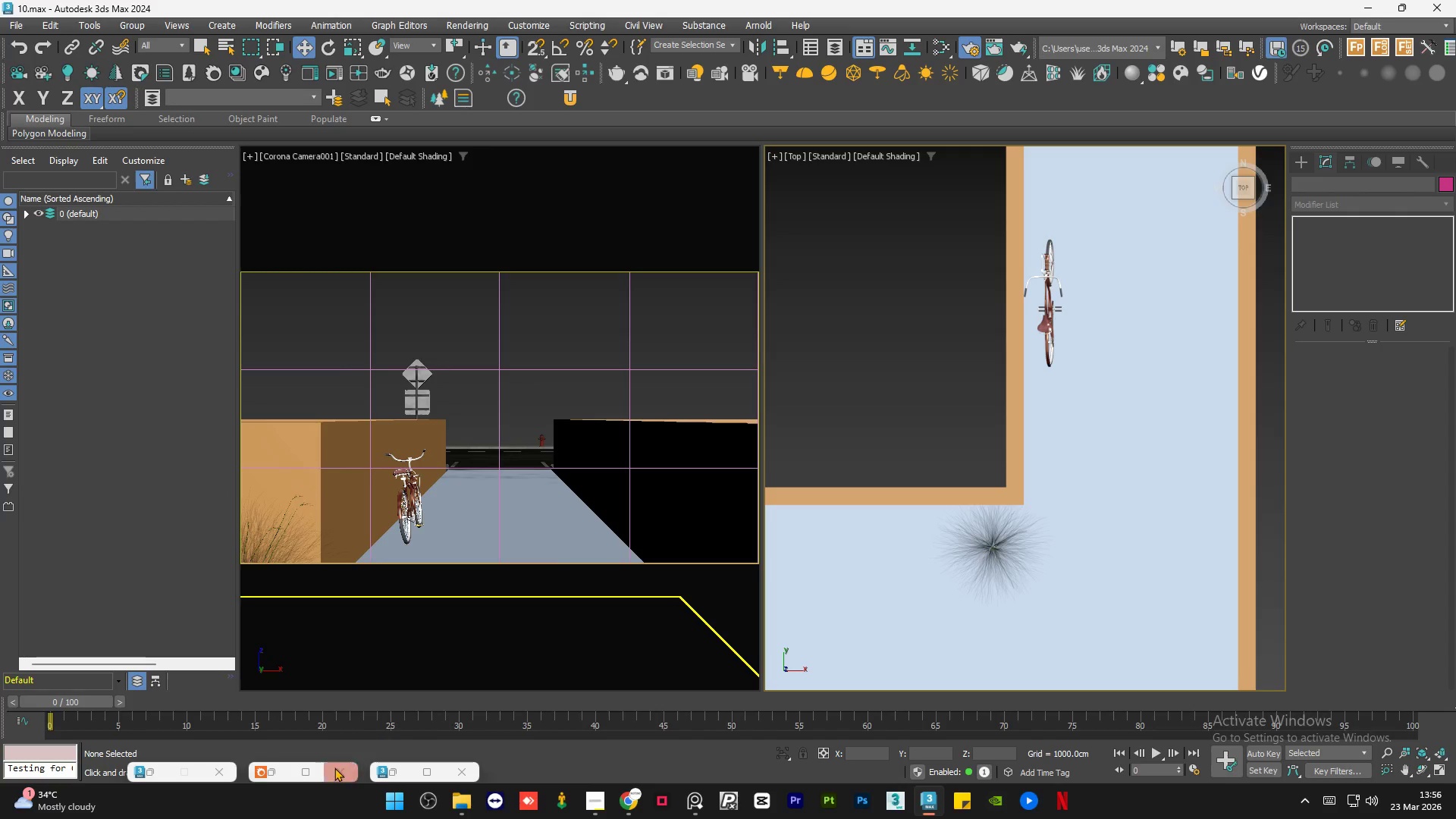 
left_click([281, 774])
 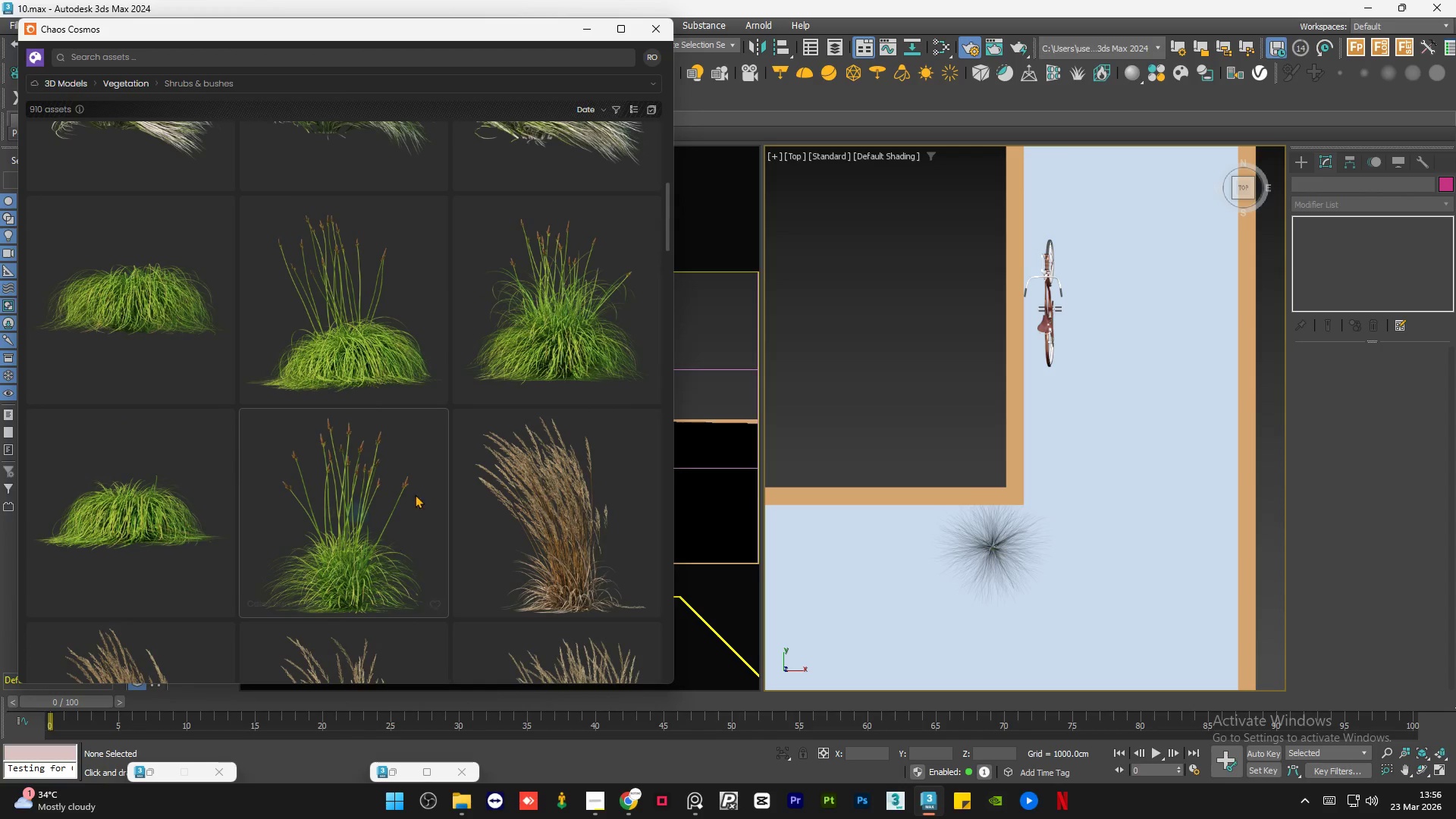 
scroll: coordinate [452, 422], scroll_direction: down, amount: 3.0
 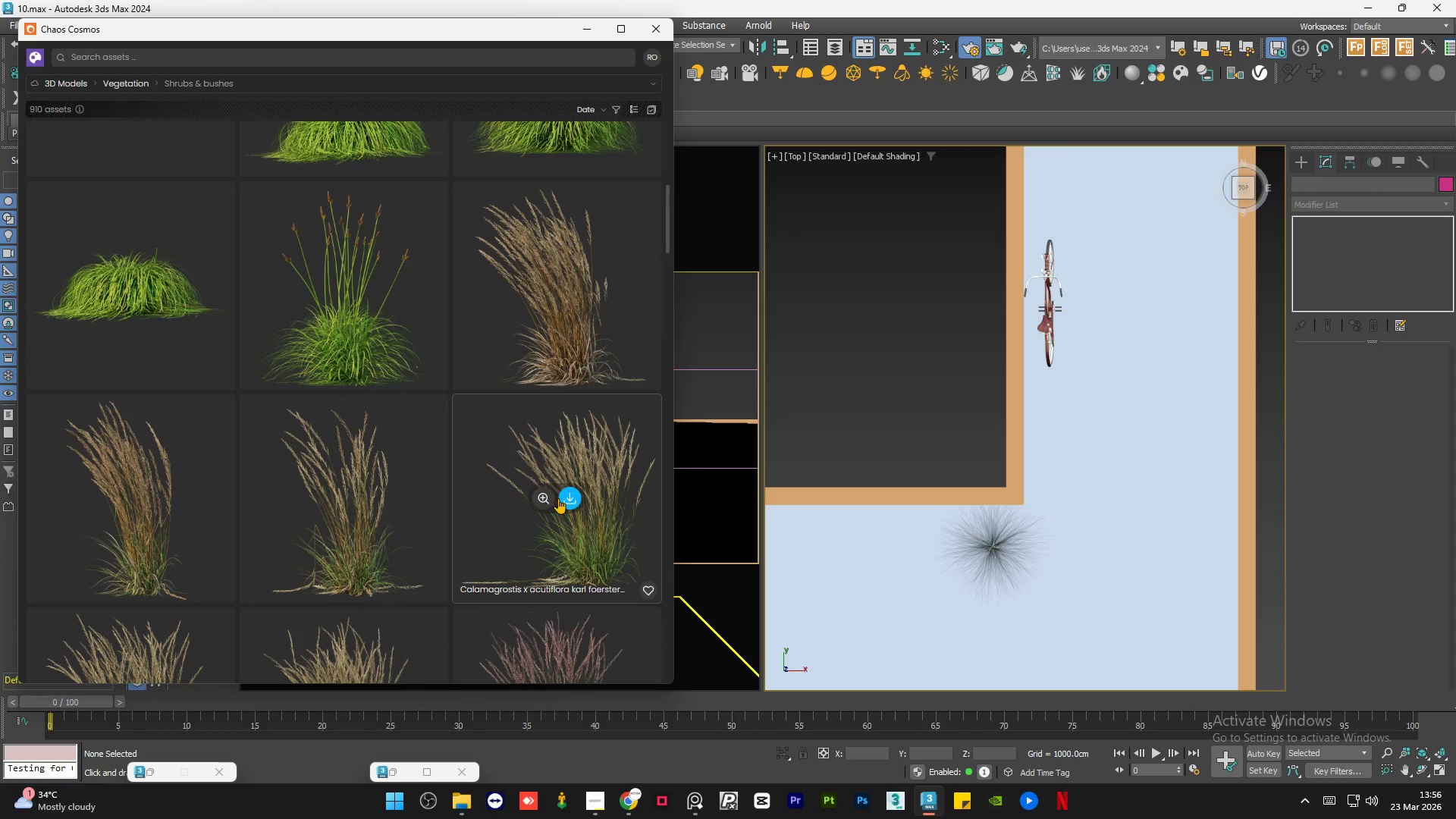 
left_click([570, 497])
 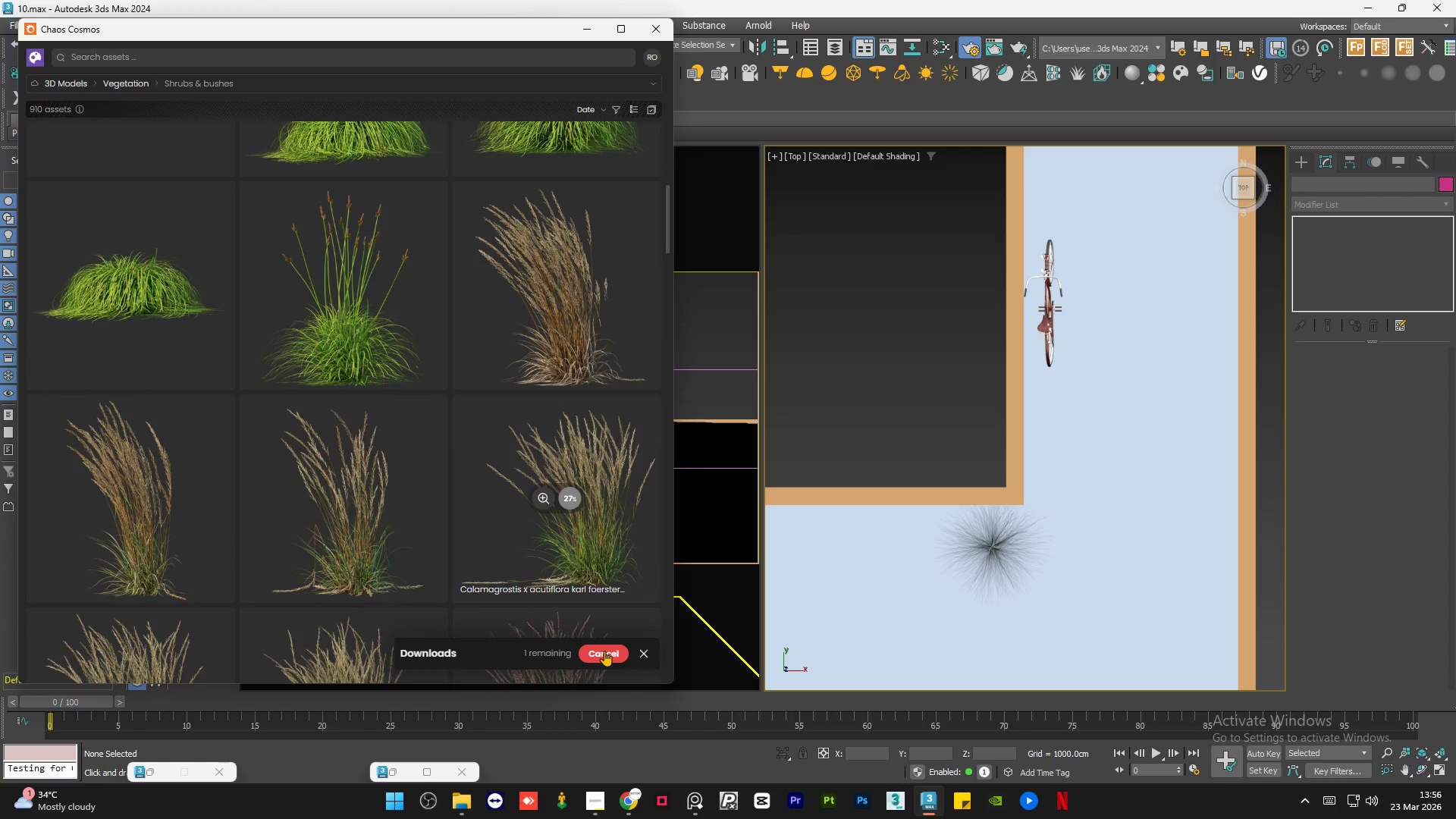 
wait(10.47)
 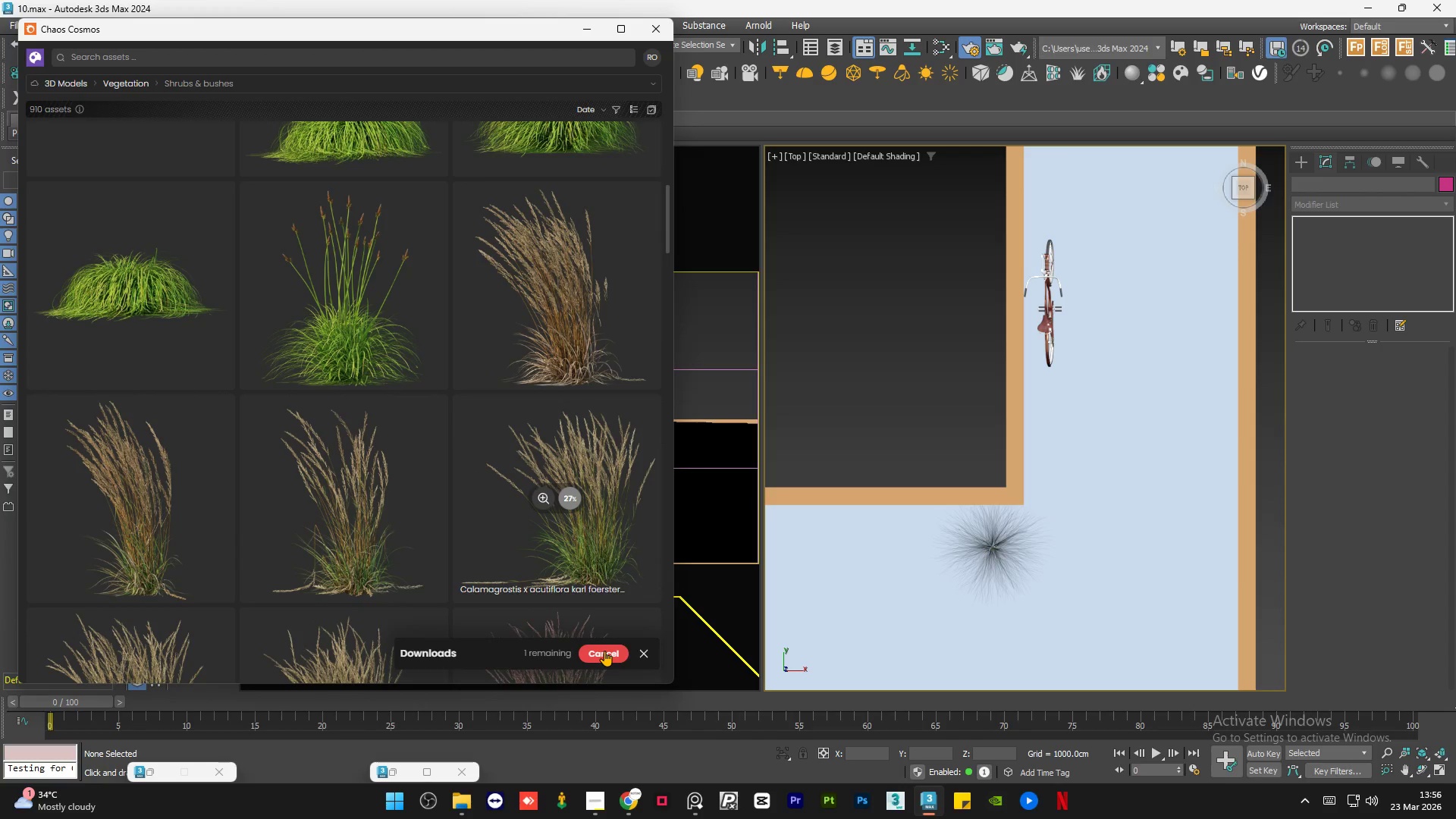 
left_click([699, 802])
 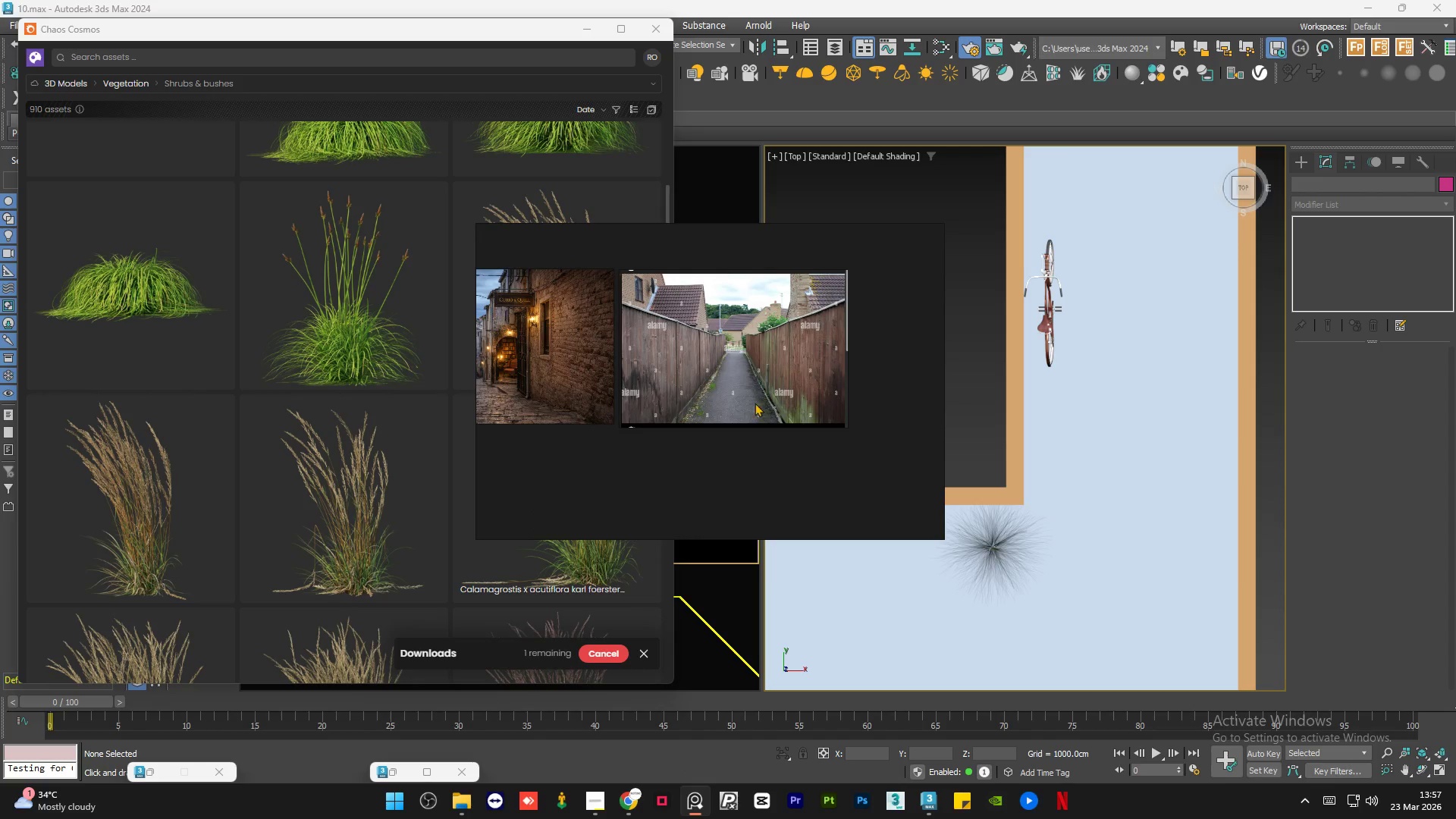 
scroll: coordinate [817, 361], scroll_direction: up, amount: 3.0
 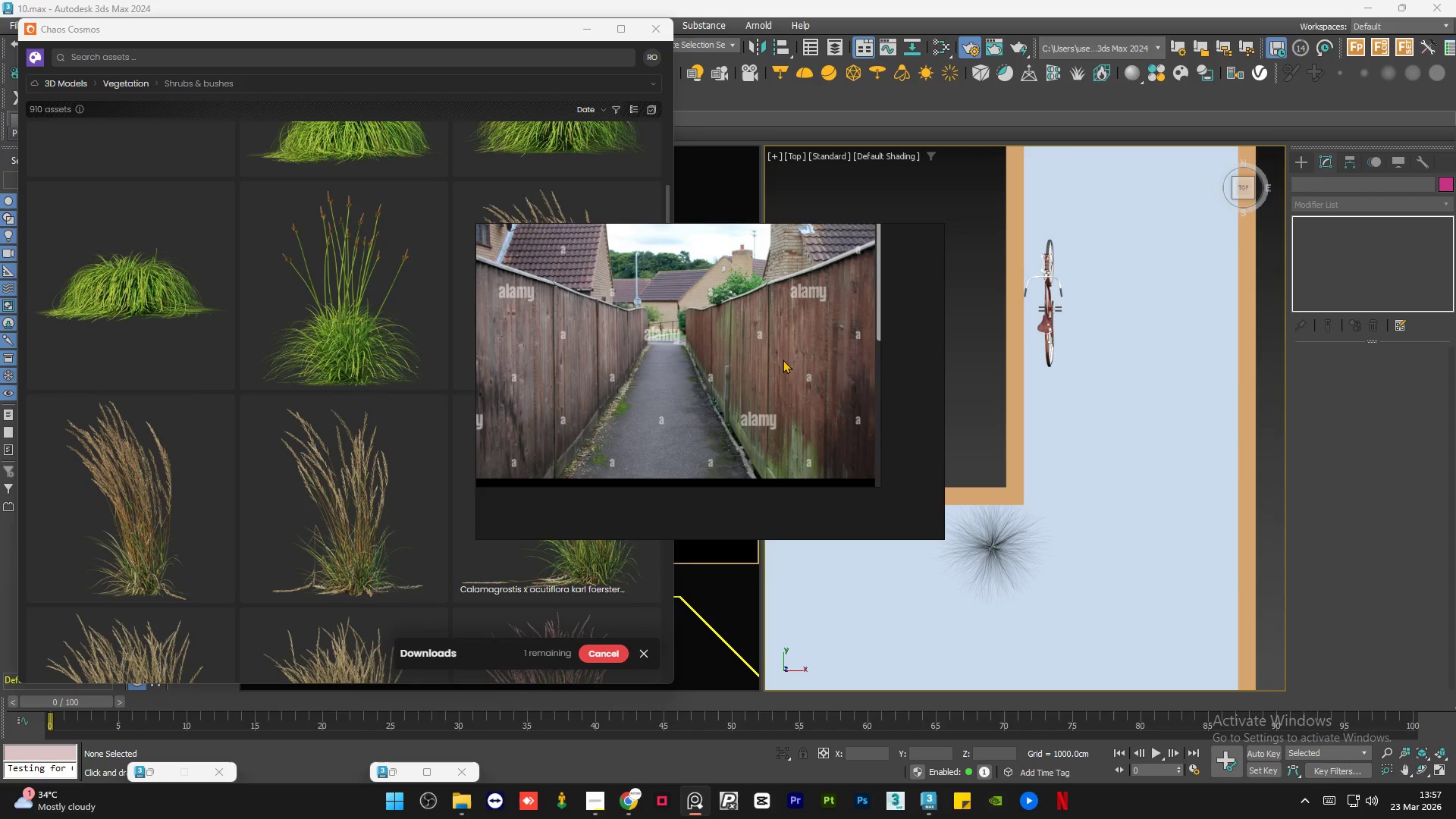 
scroll: coordinate [741, 322], scroll_direction: none, amount: 0.0
 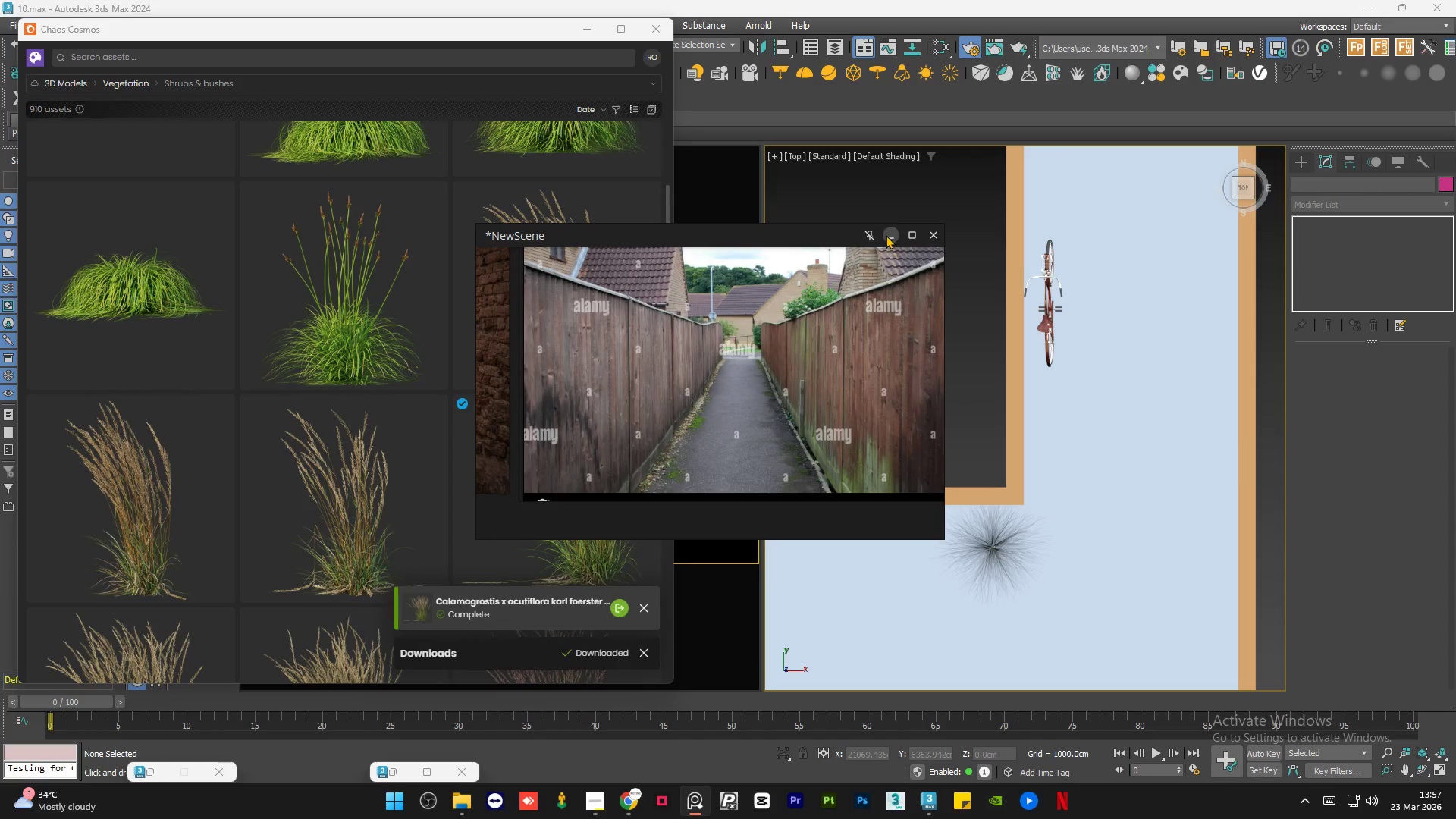 
left_click([888, 236])
 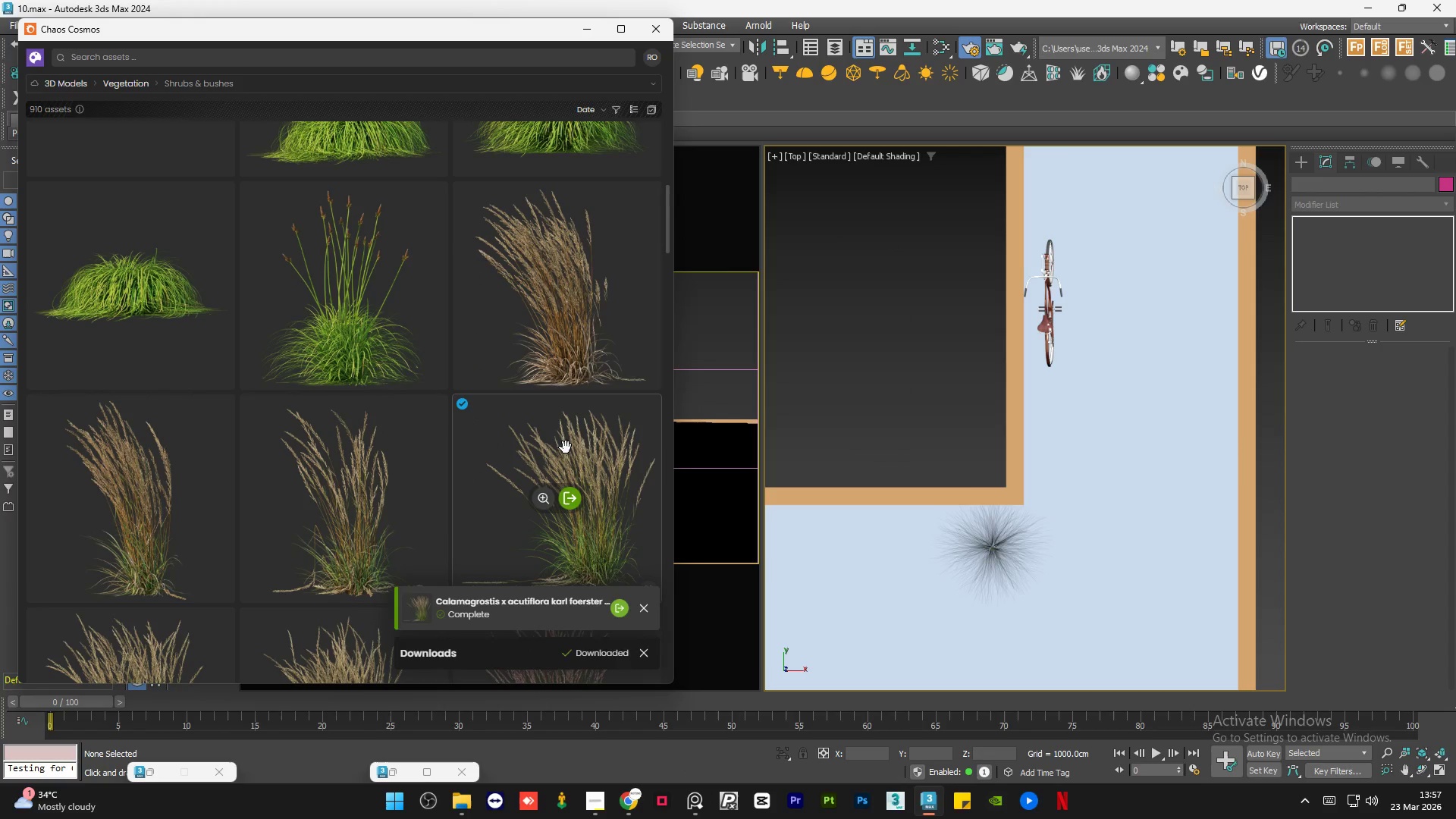 
left_click_drag(start_coordinate=[560, 444], to_coordinate=[943, 534])
 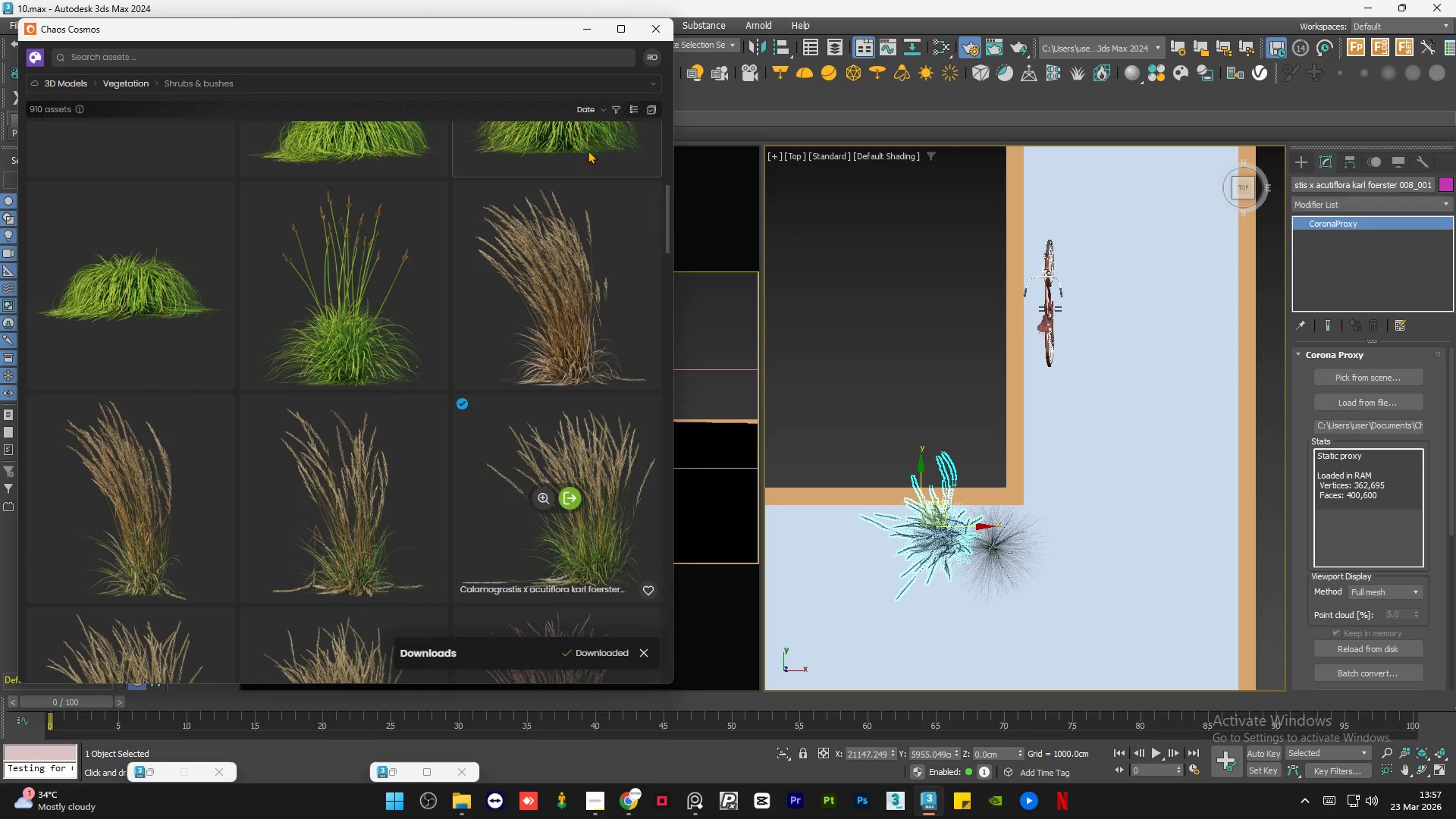 
left_click([587, 39])
 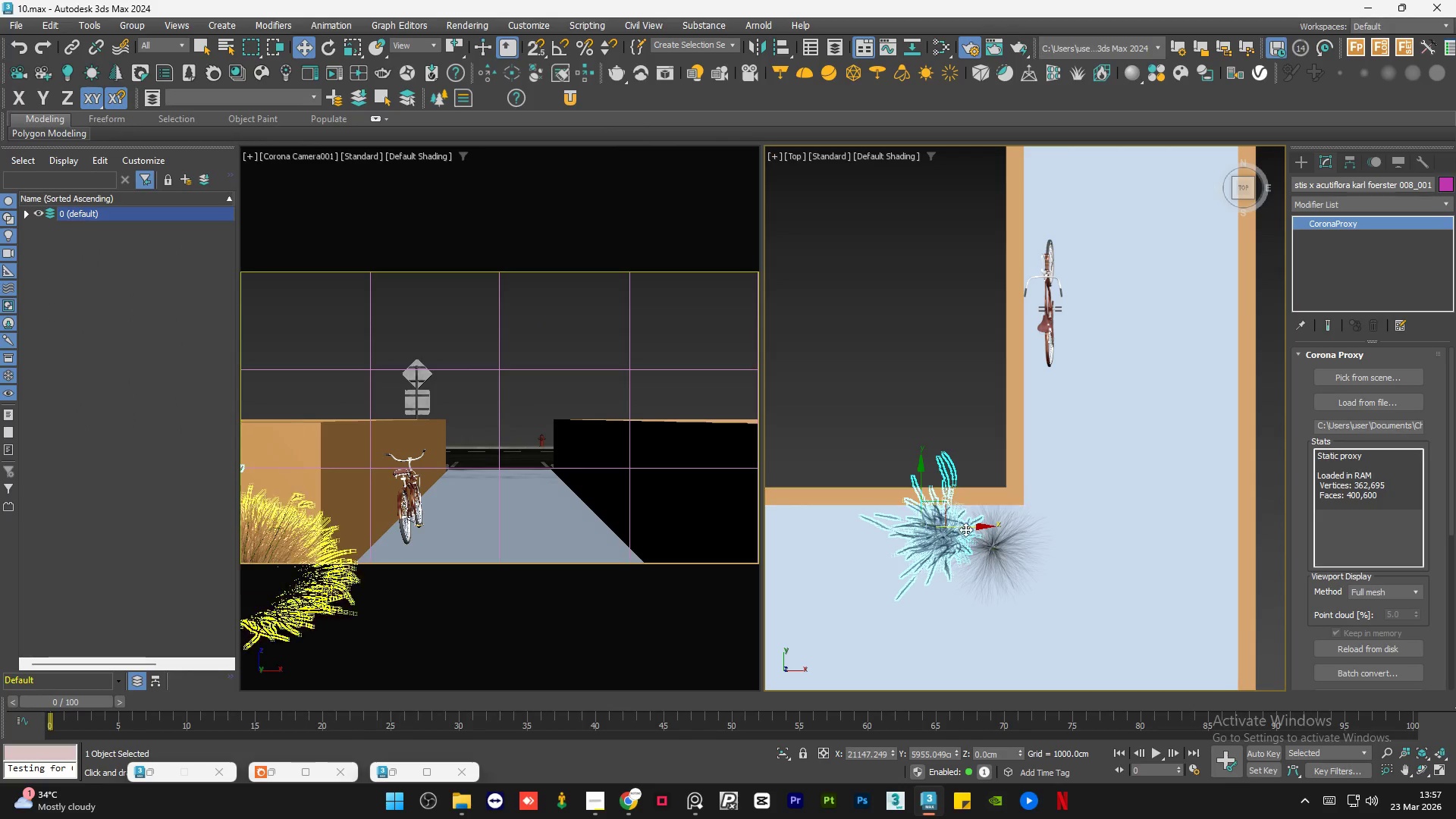 
scroll: coordinate [938, 531], scroll_direction: up, amount: 3.0
 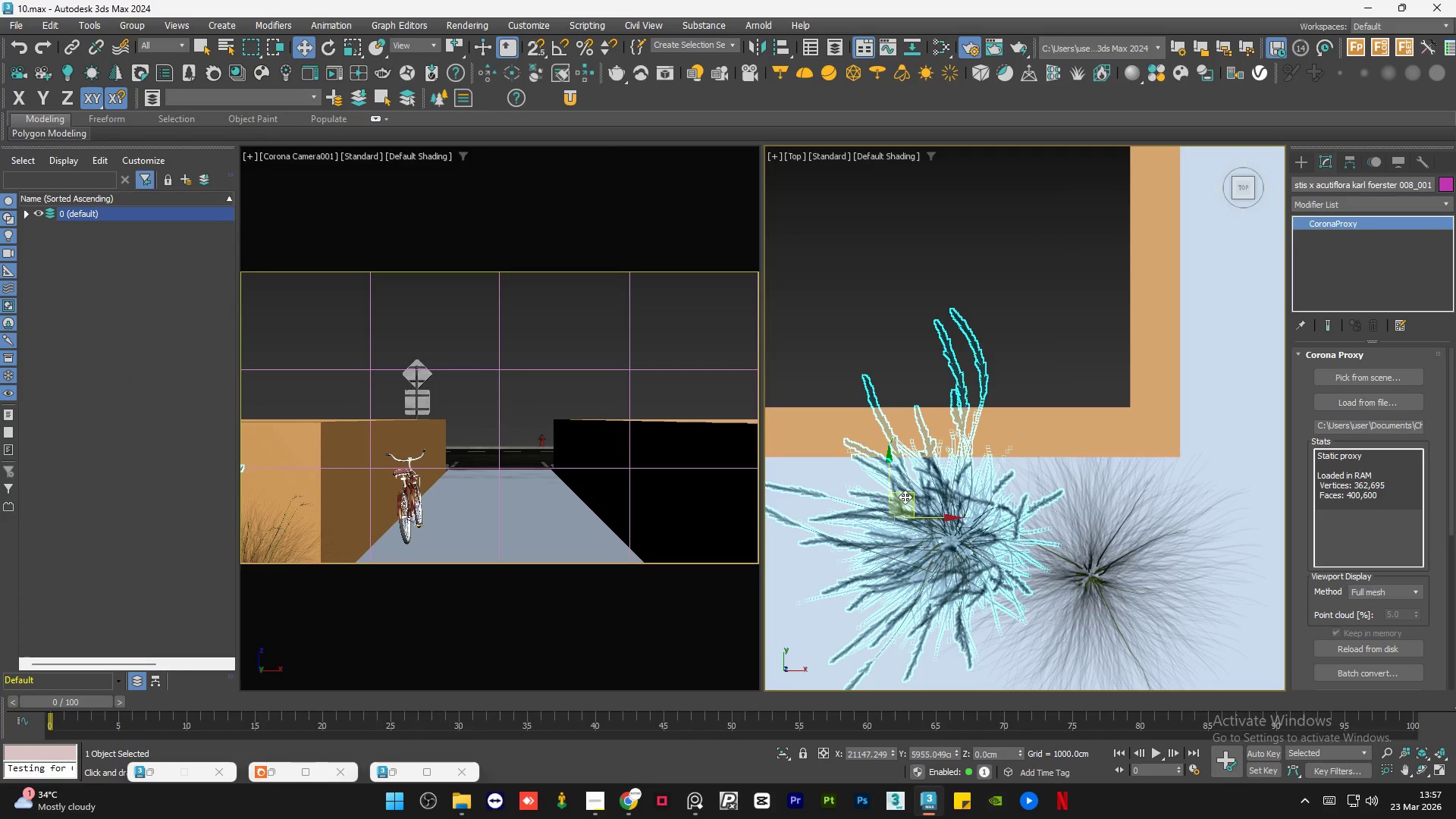 
left_click_drag(start_coordinate=[906, 497], to_coordinate=[1004, 483])
 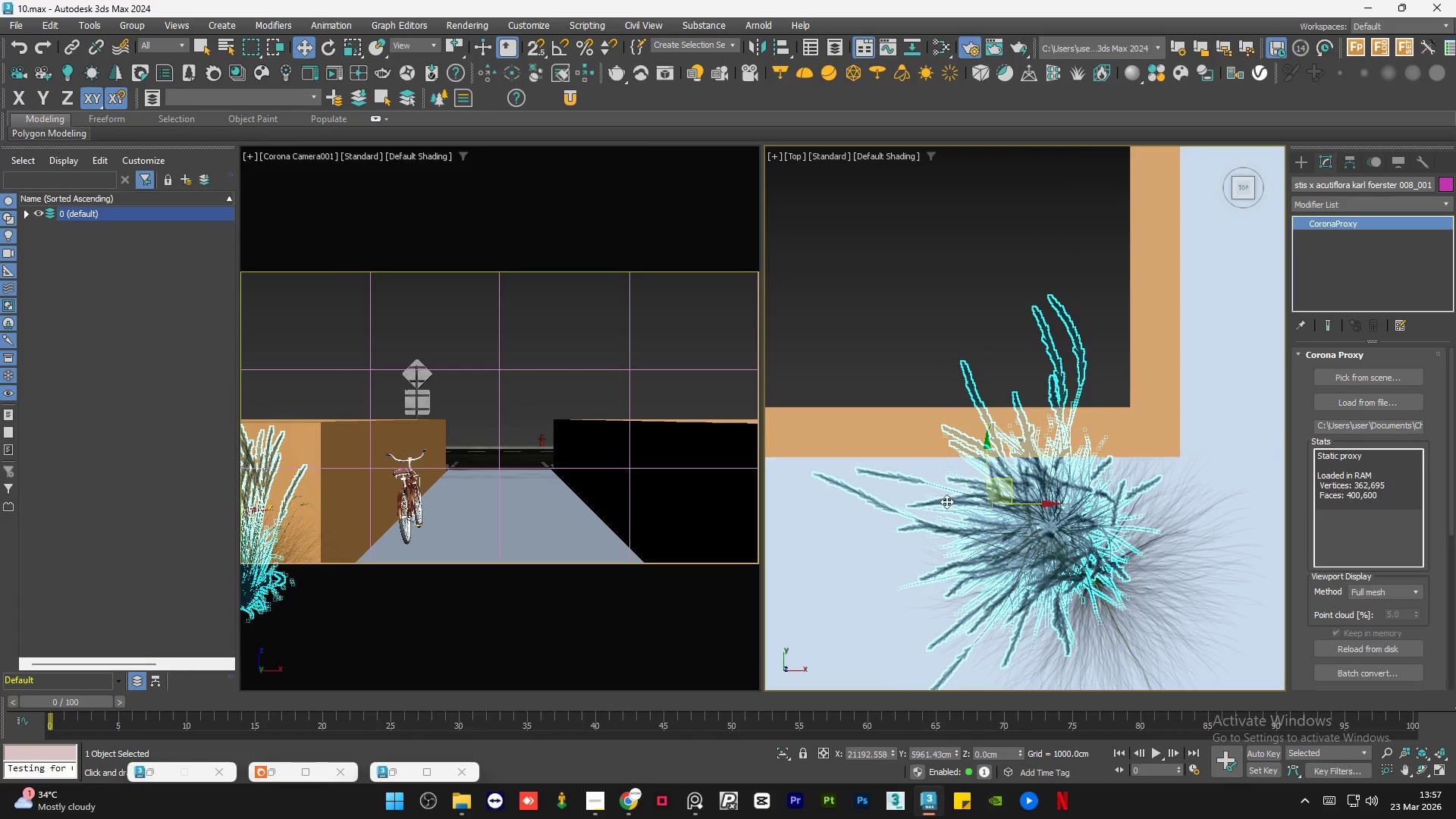 
hold_key(key=AltLeft, duration=1.5)
 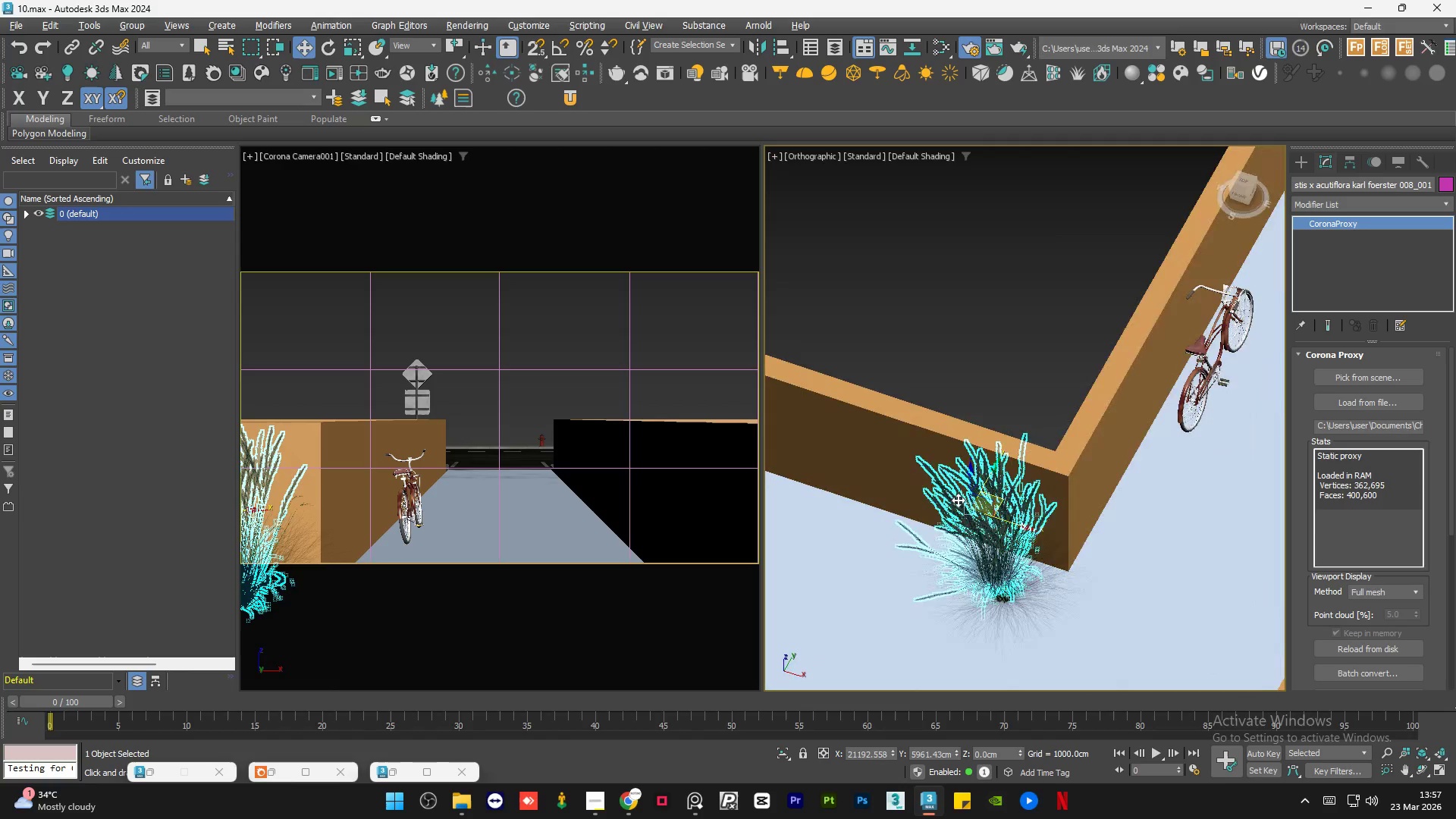 
scroll: coordinate [949, 513], scroll_direction: down, amount: 2.0
 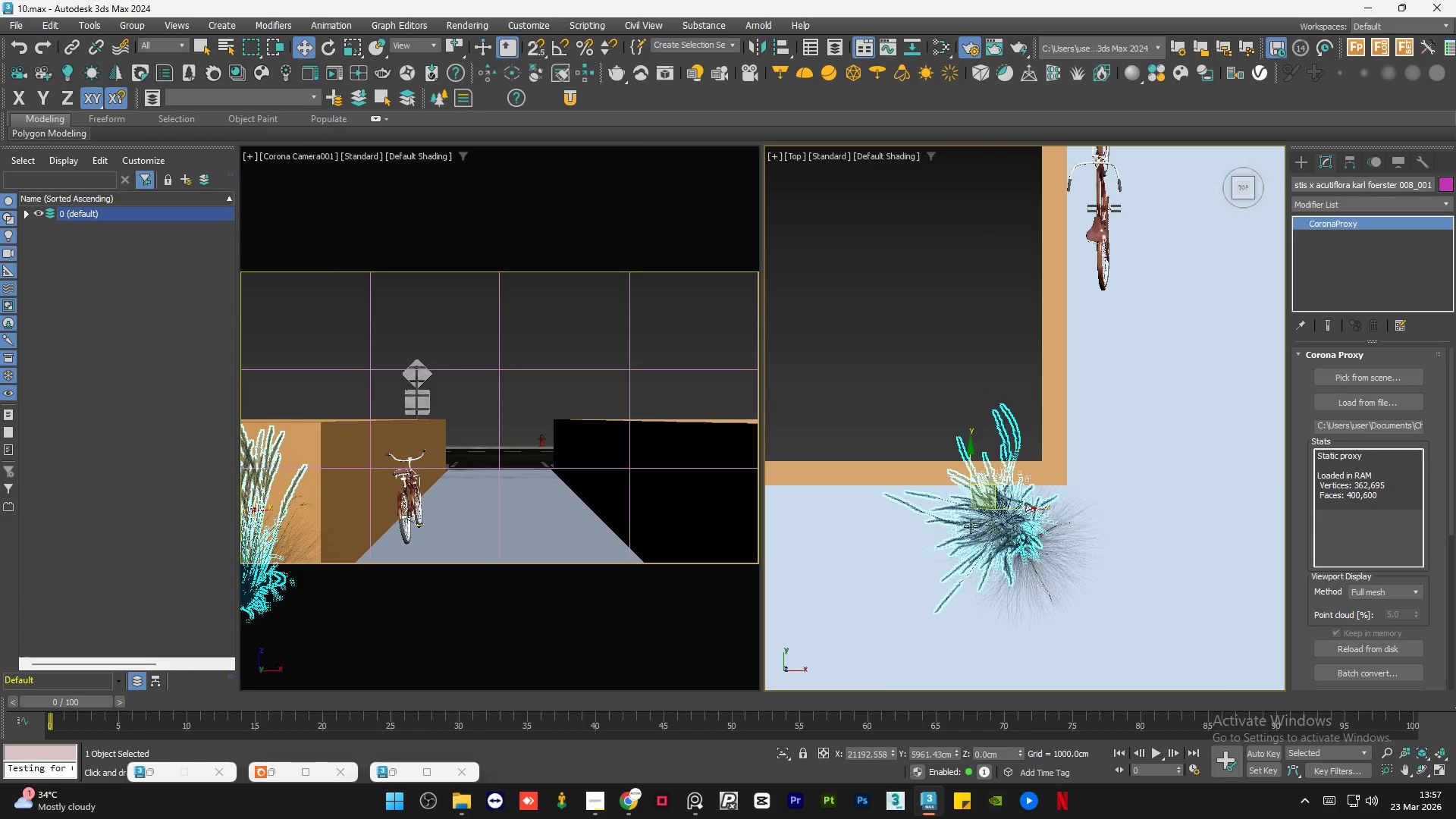 
key(Alt+AltLeft)
 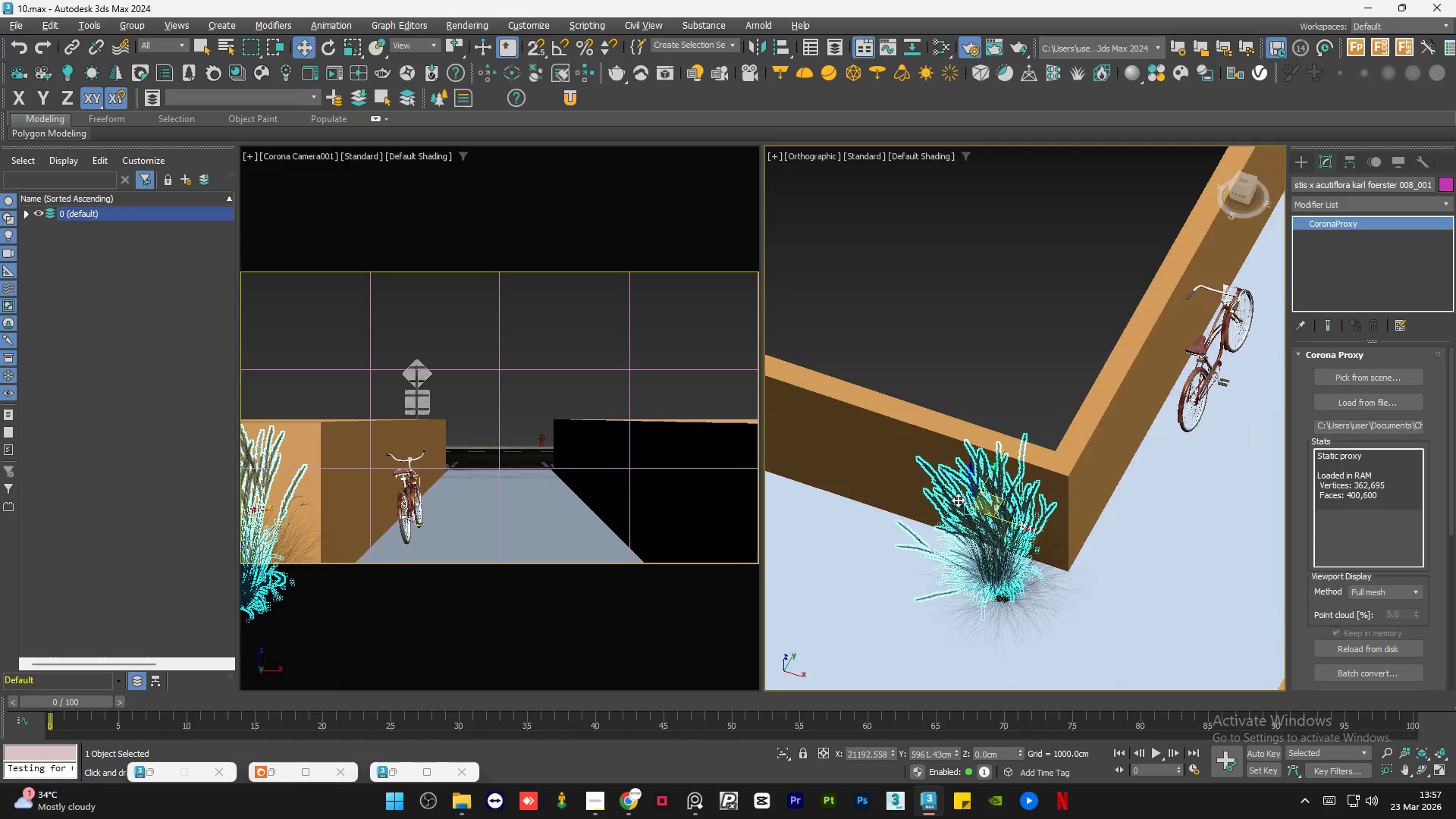 
key(Alt+AltLeft)
 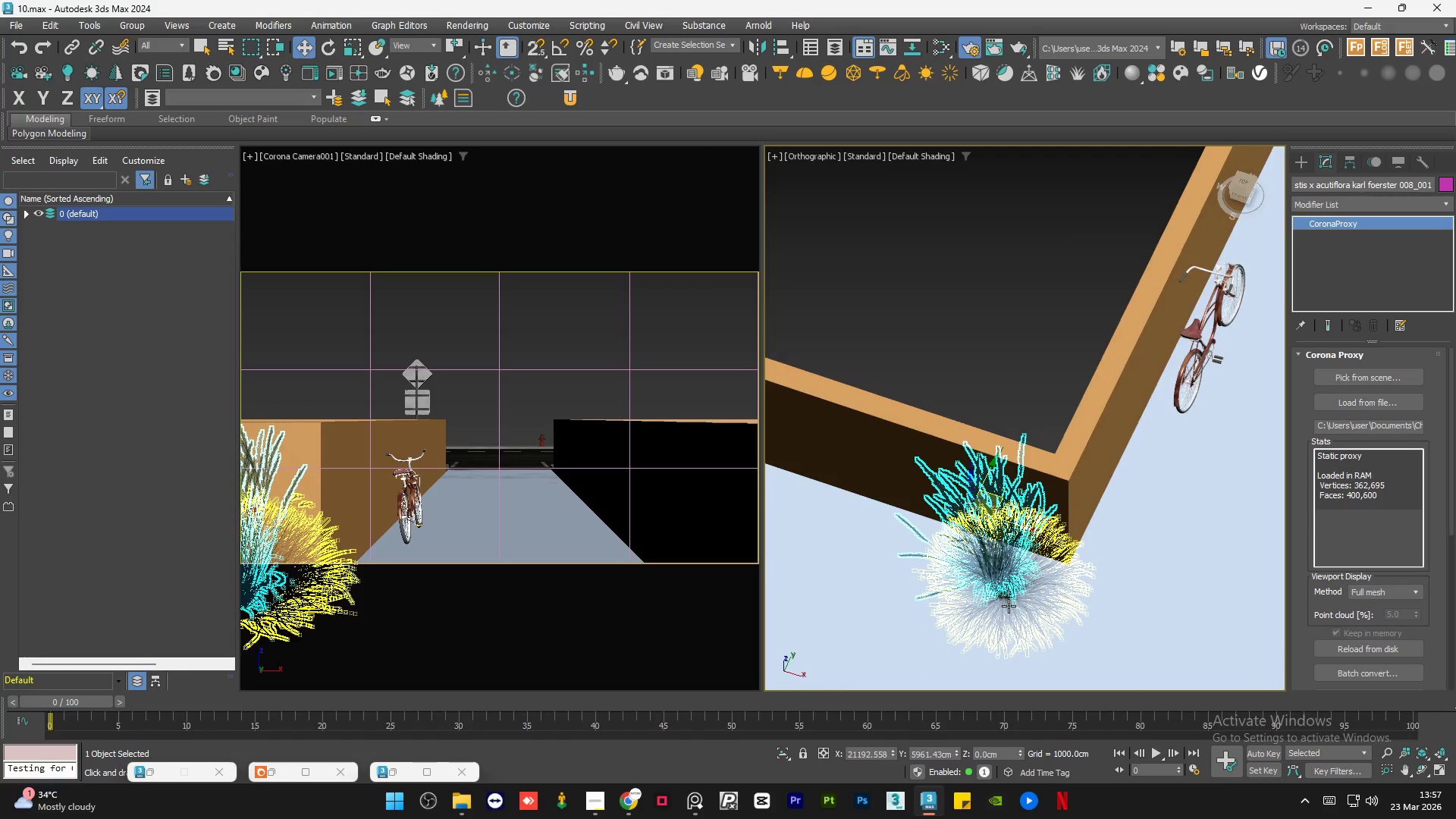 
left_click([1009, 606])
 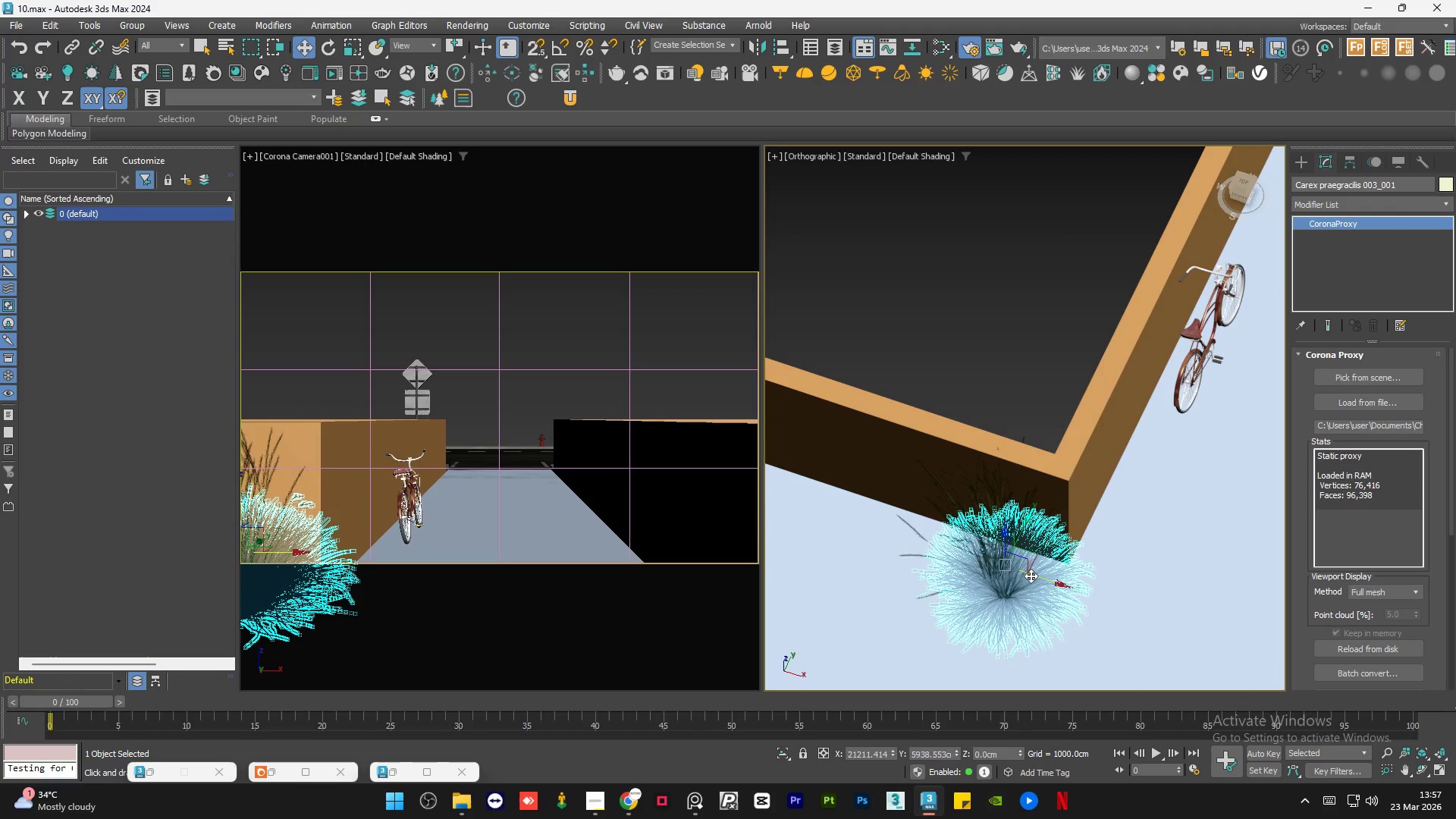 
left_click_drag(start_coordinate=[1034, 574], to_coordinate=[1052, 574])
 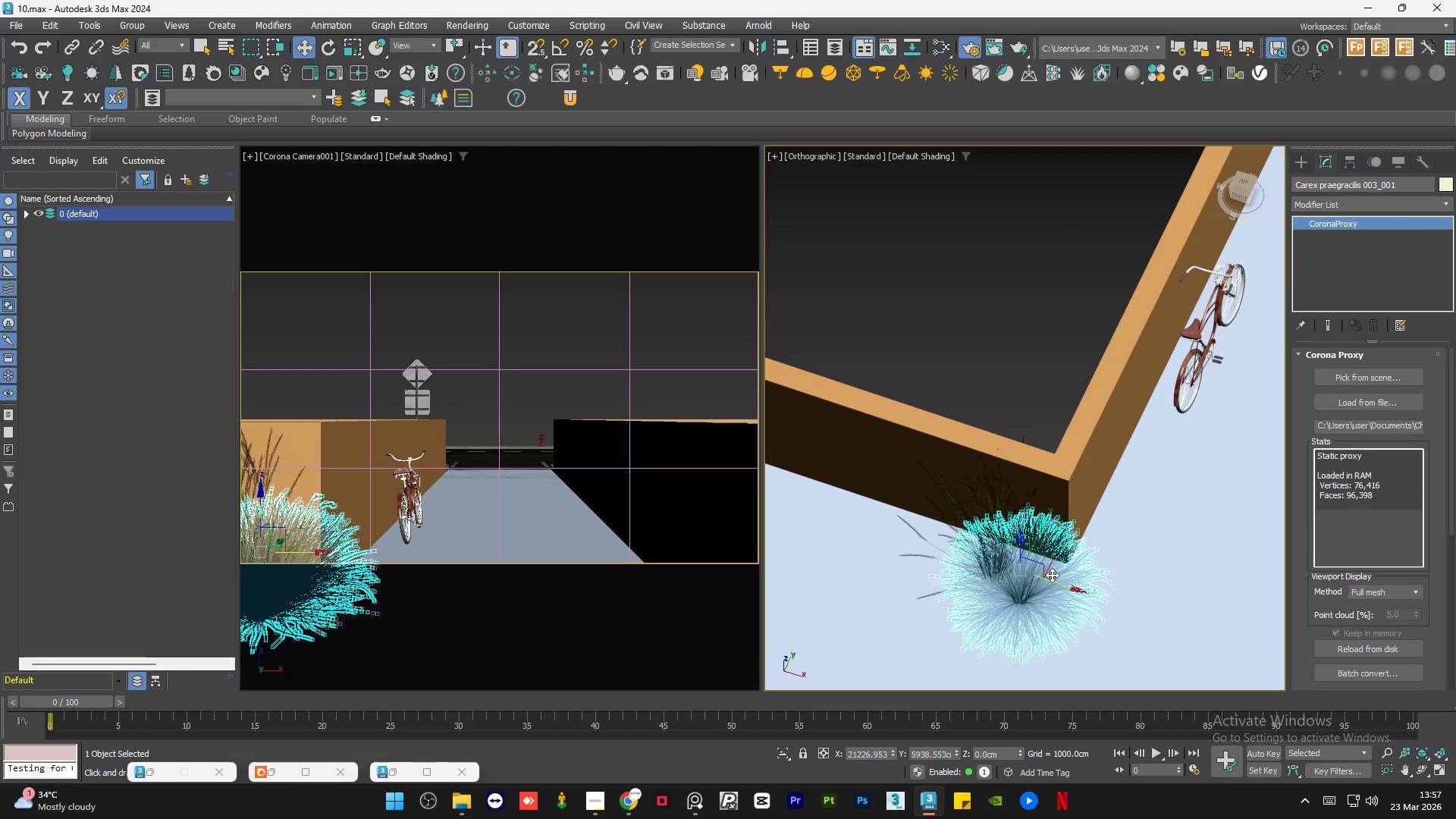 
hold_key(key=AltLeft, duration=0.53)
 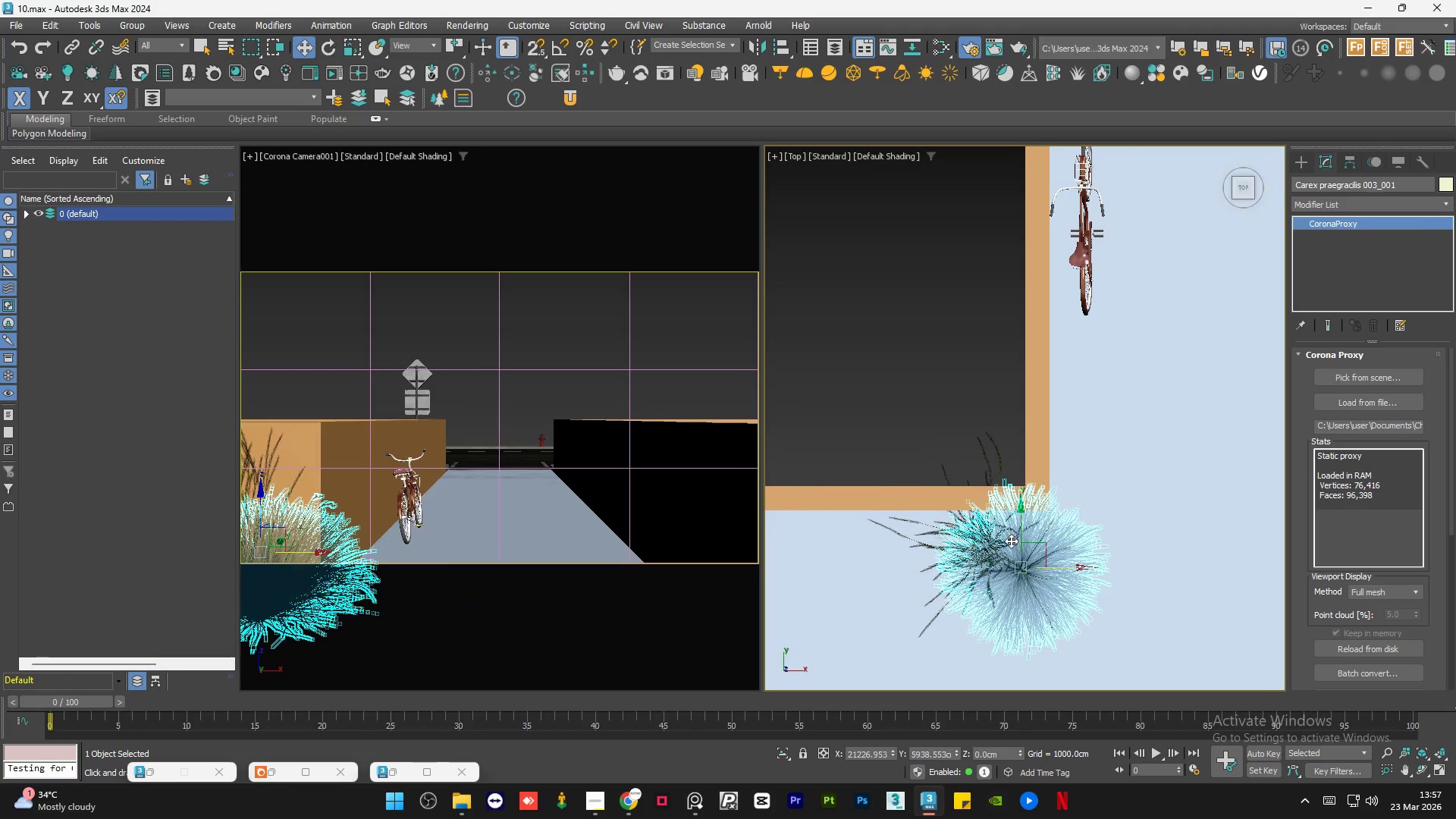 
left_click_drag(start_coordinate=[1021, 524], to_coordinate=[1028, 532])
 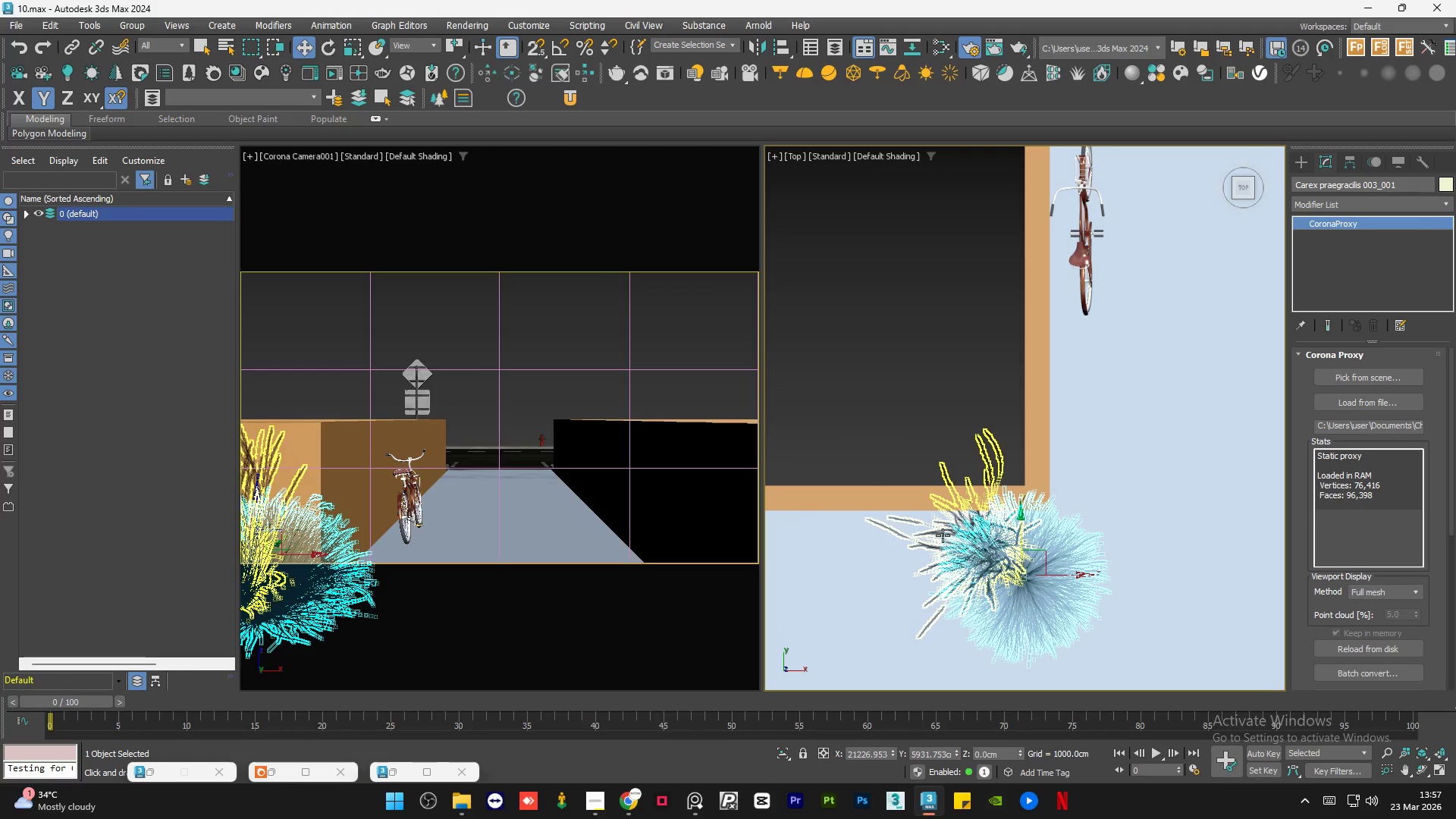 
left_click([943, 535])
 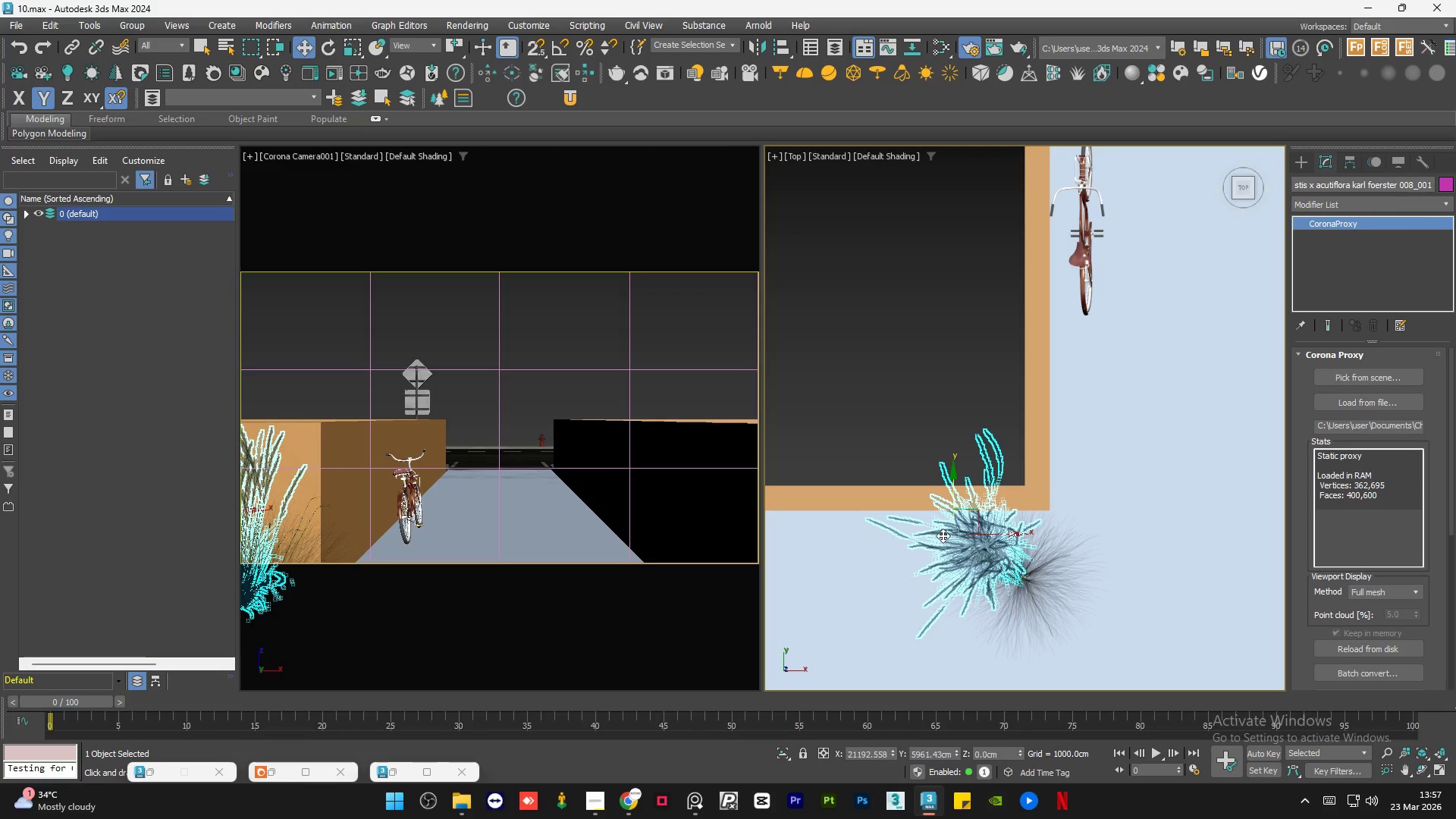 
key(E)
 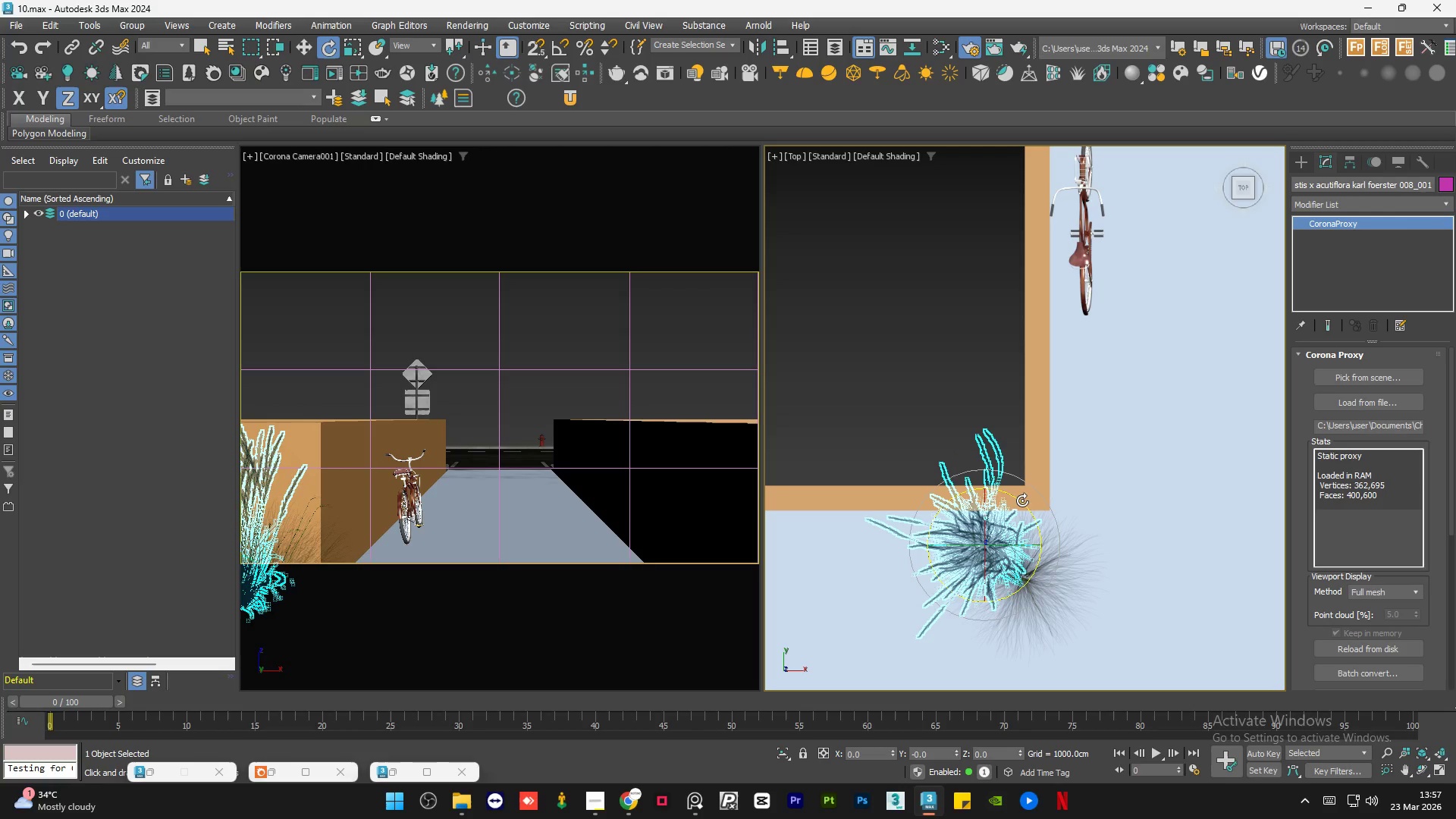 
left_click_drag(start_coordinate=[1019, 500], to_coordinate=[1134, 585])
 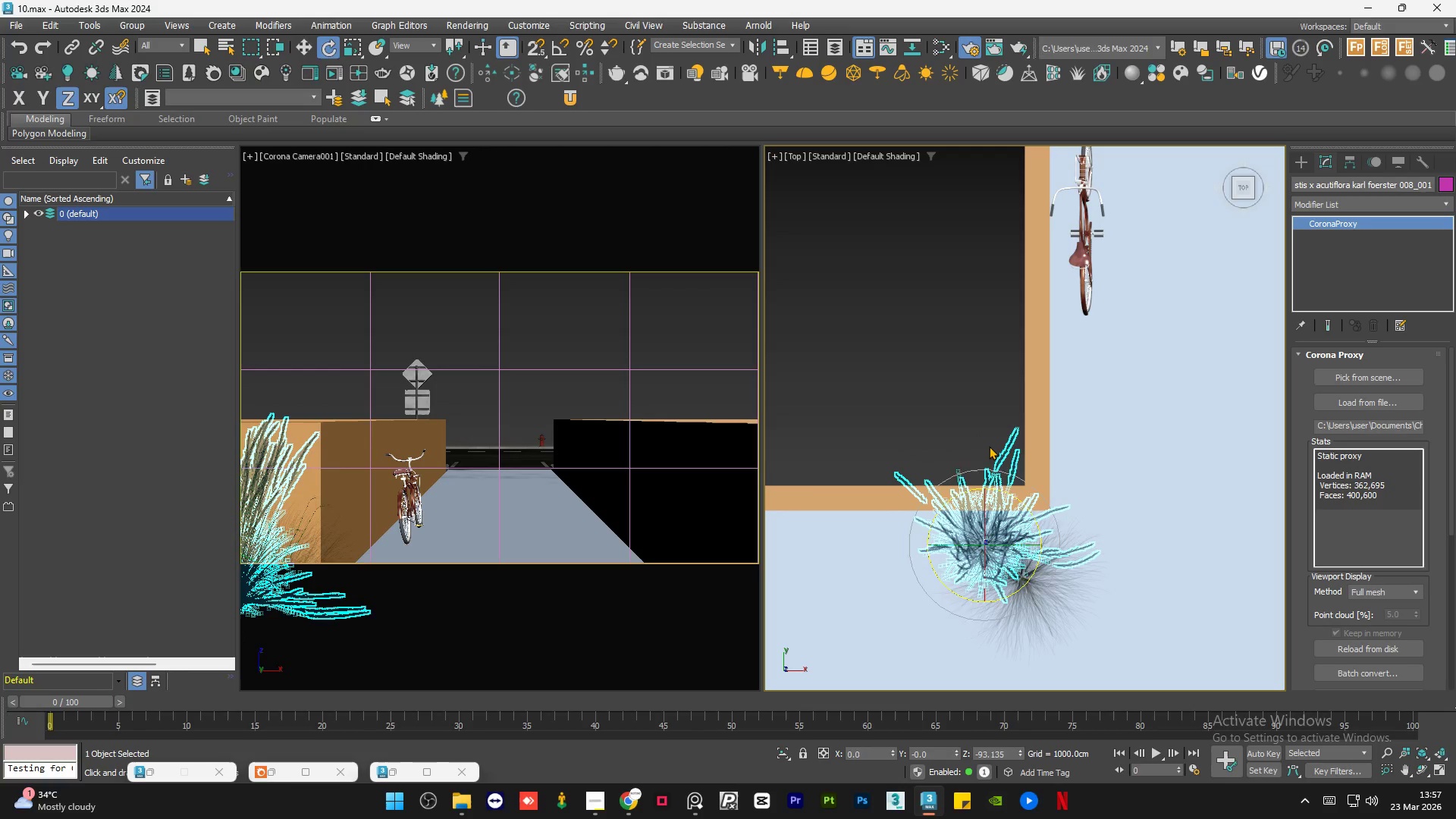 
key(W)
 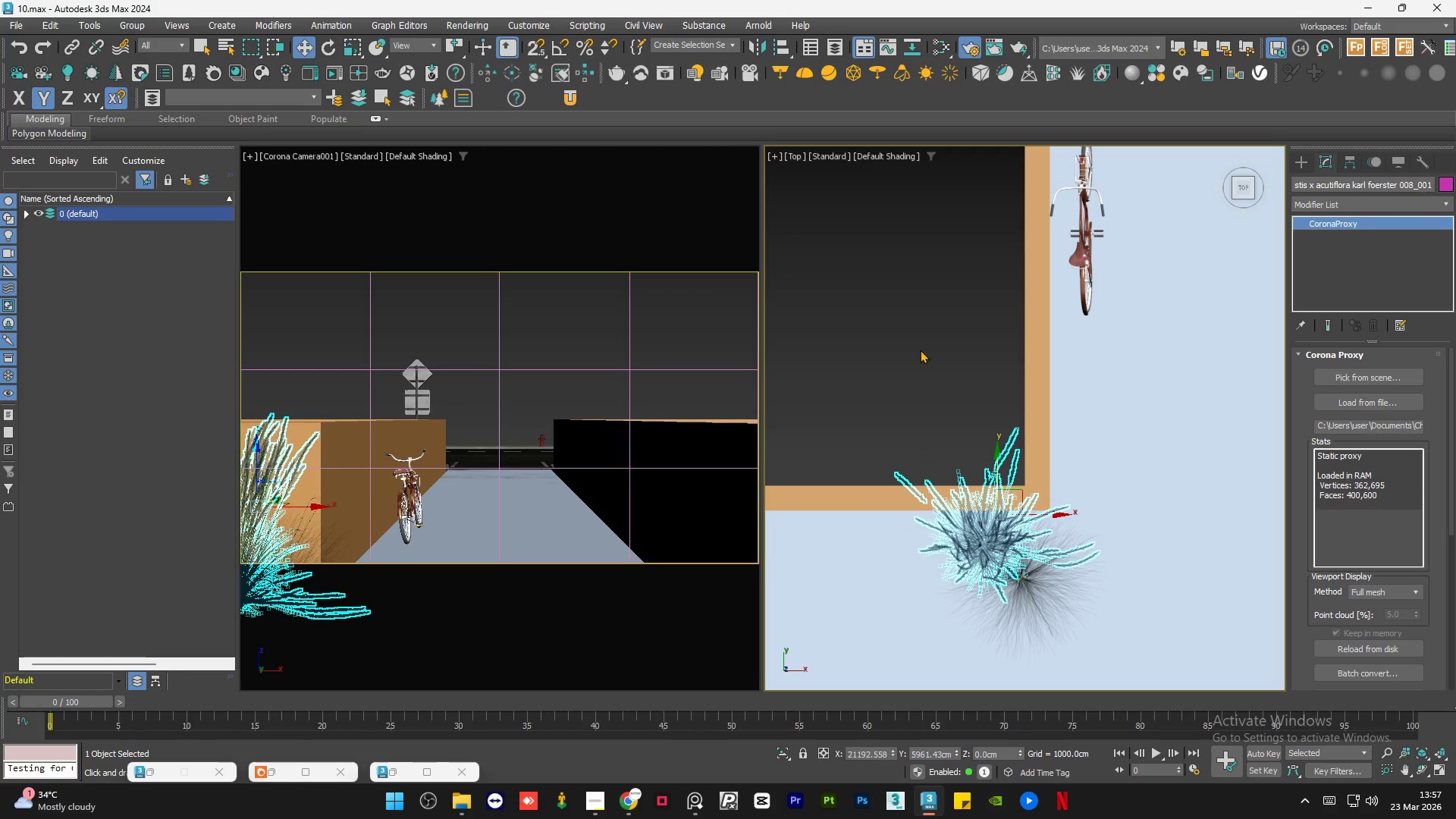 
left_click([920, 350])
 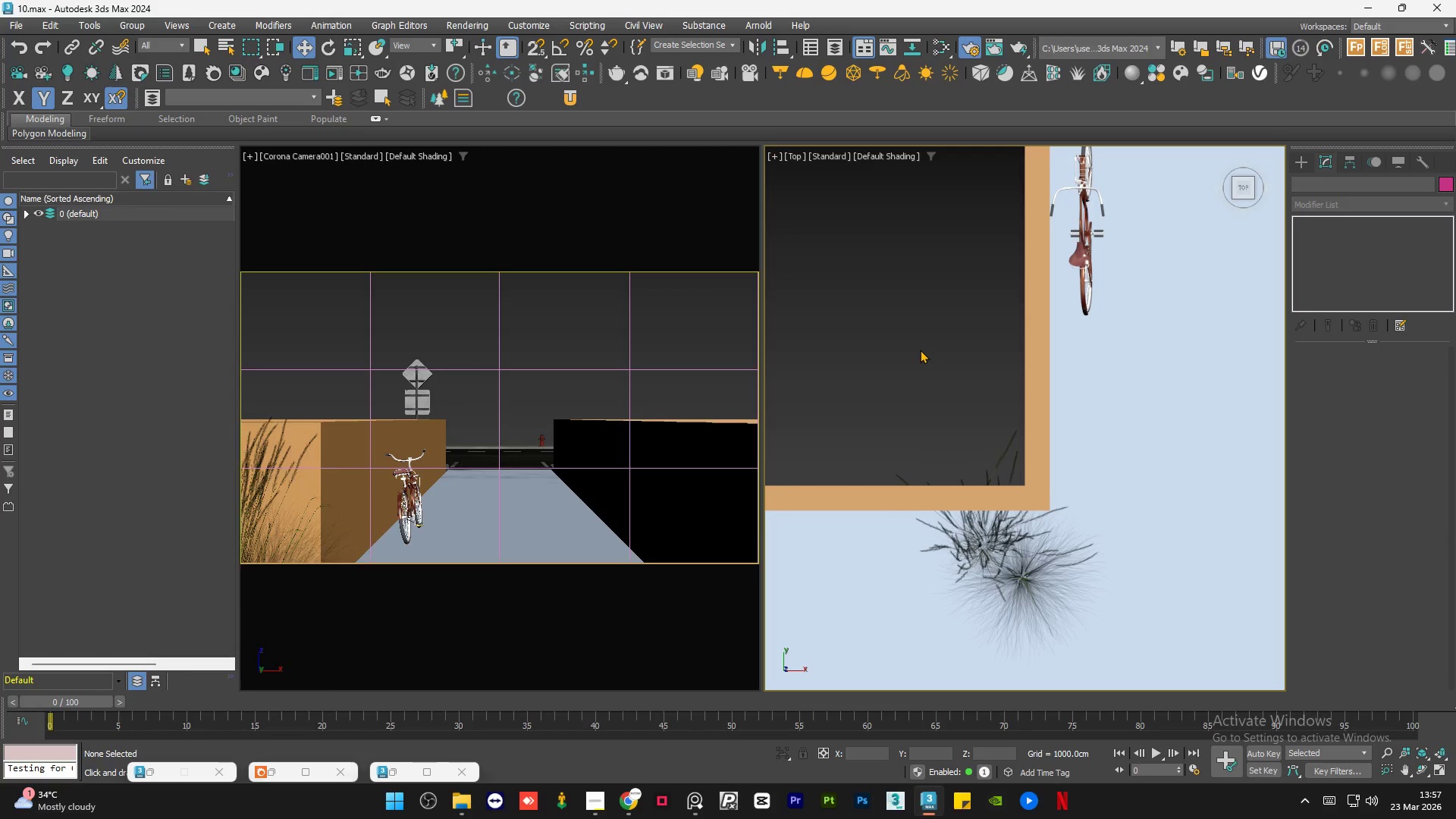 
scroll: coordinate [920, 350], scroll_direction: down, amount: 1.0
 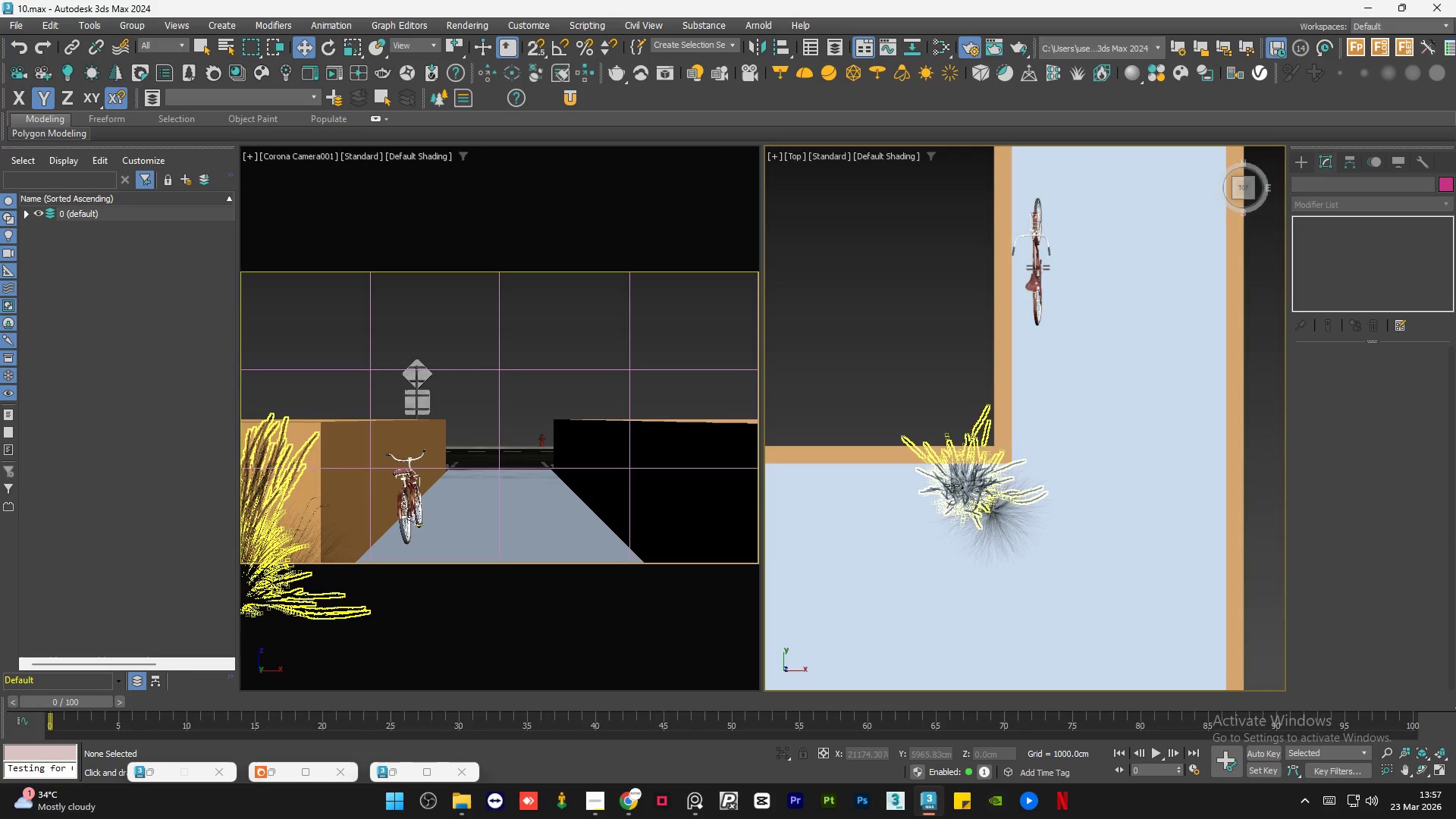 
left_click([951, 489])
 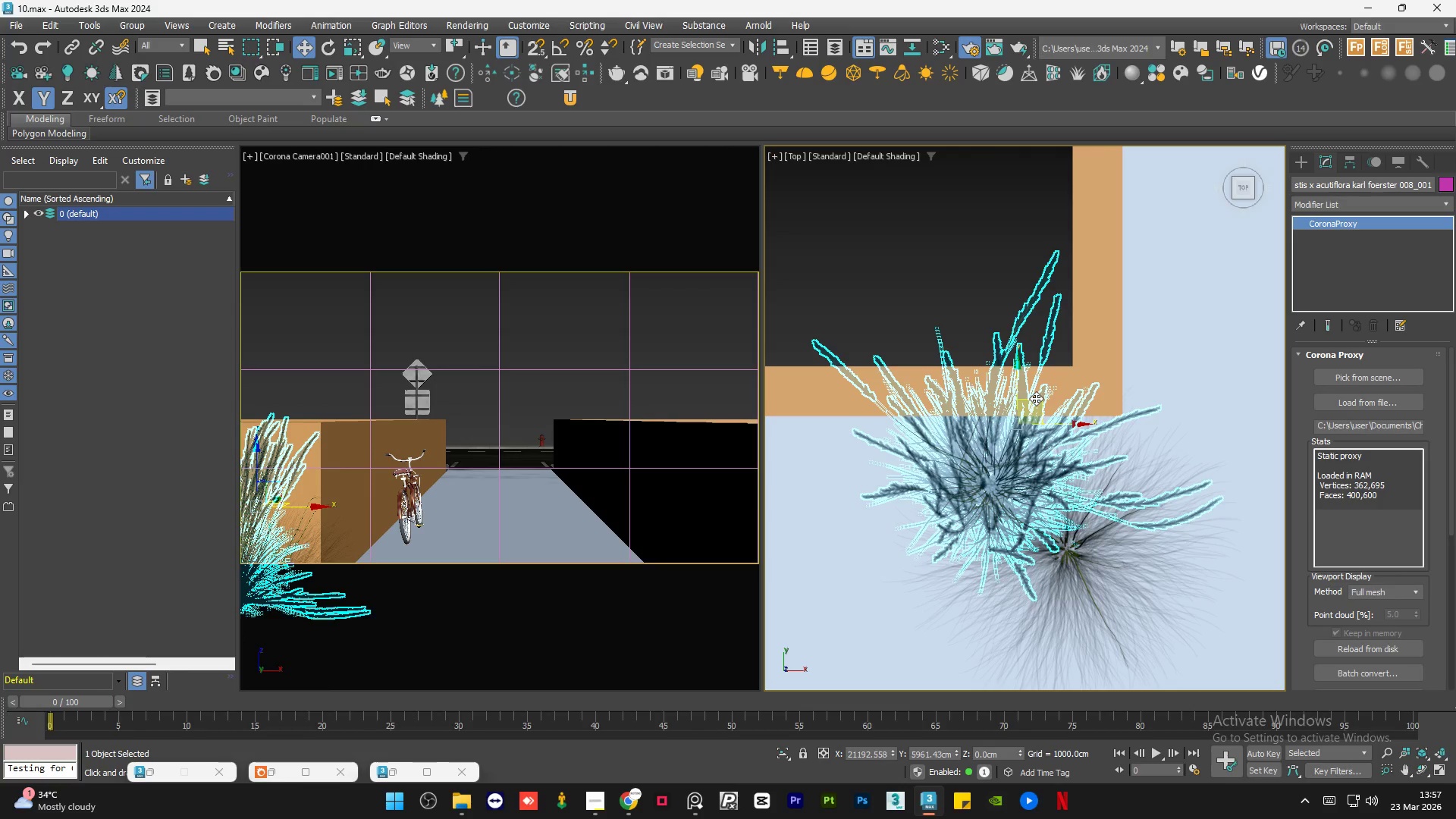 
scroll: coordinate [951, 489], scroll_direction: up, amount: 3.0
 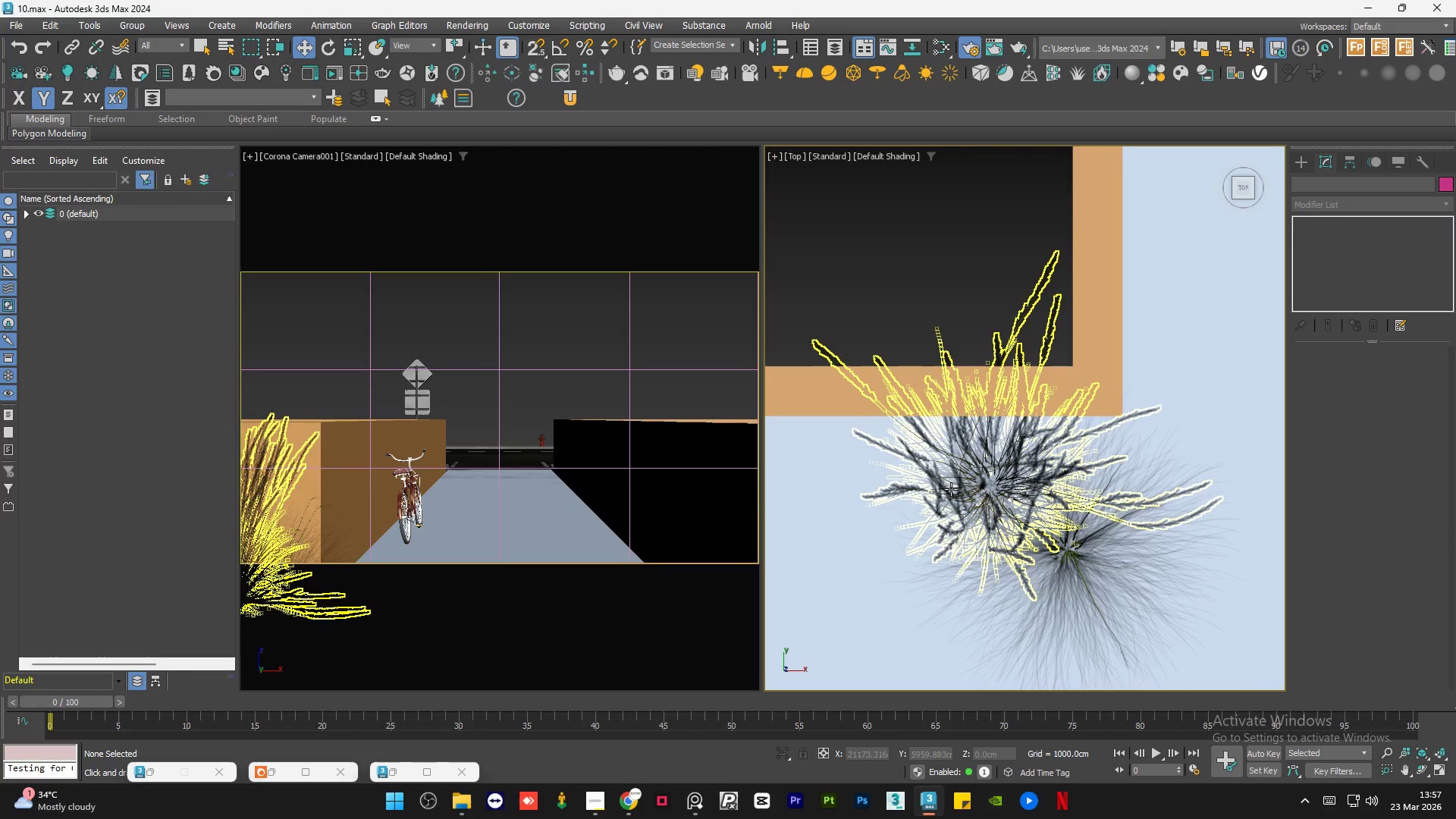 
left_click_drag(start_coordinate=[1037, 399], to_coordinate=[1044, 411])
 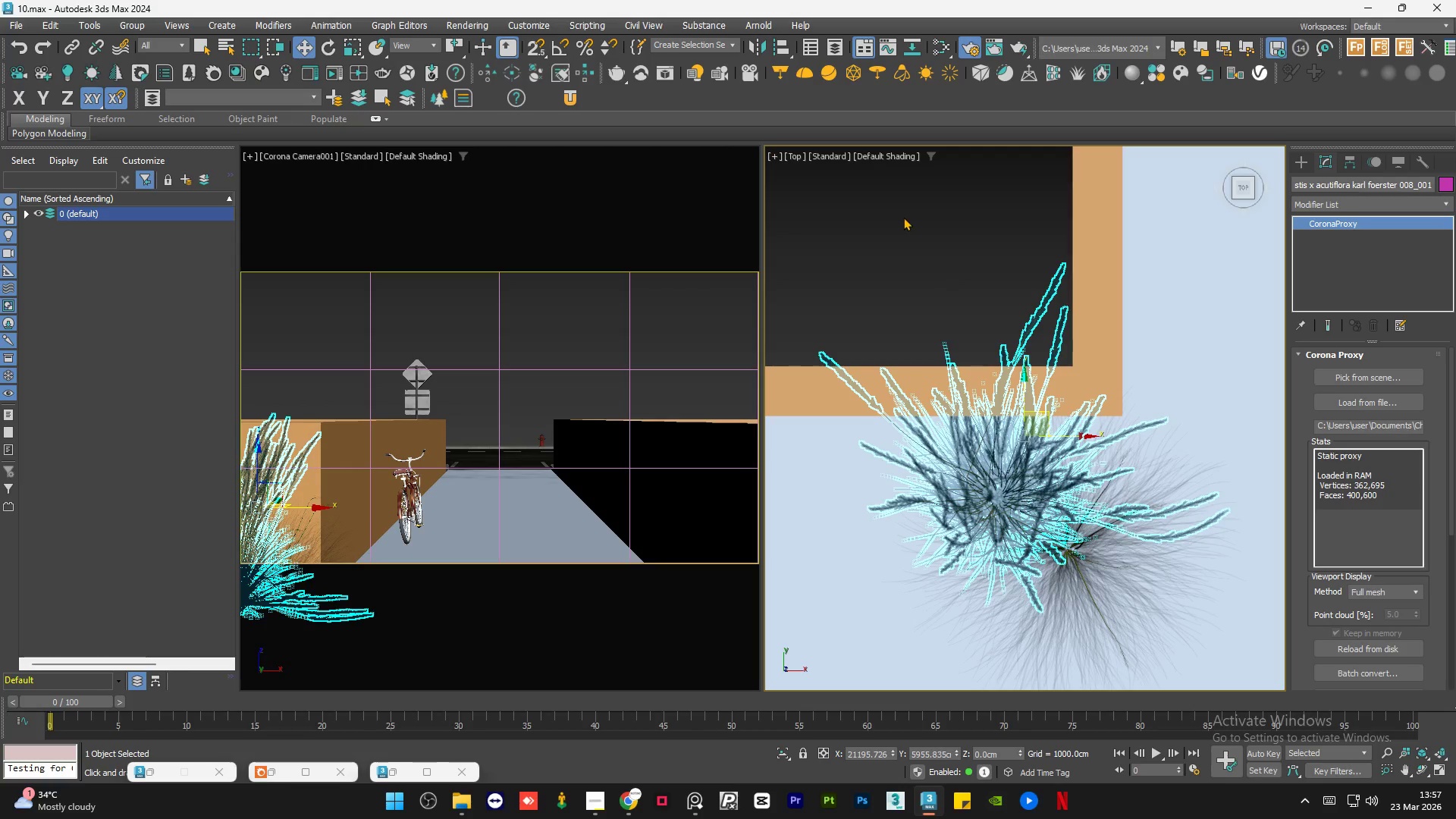 
left_click([897, 209])
 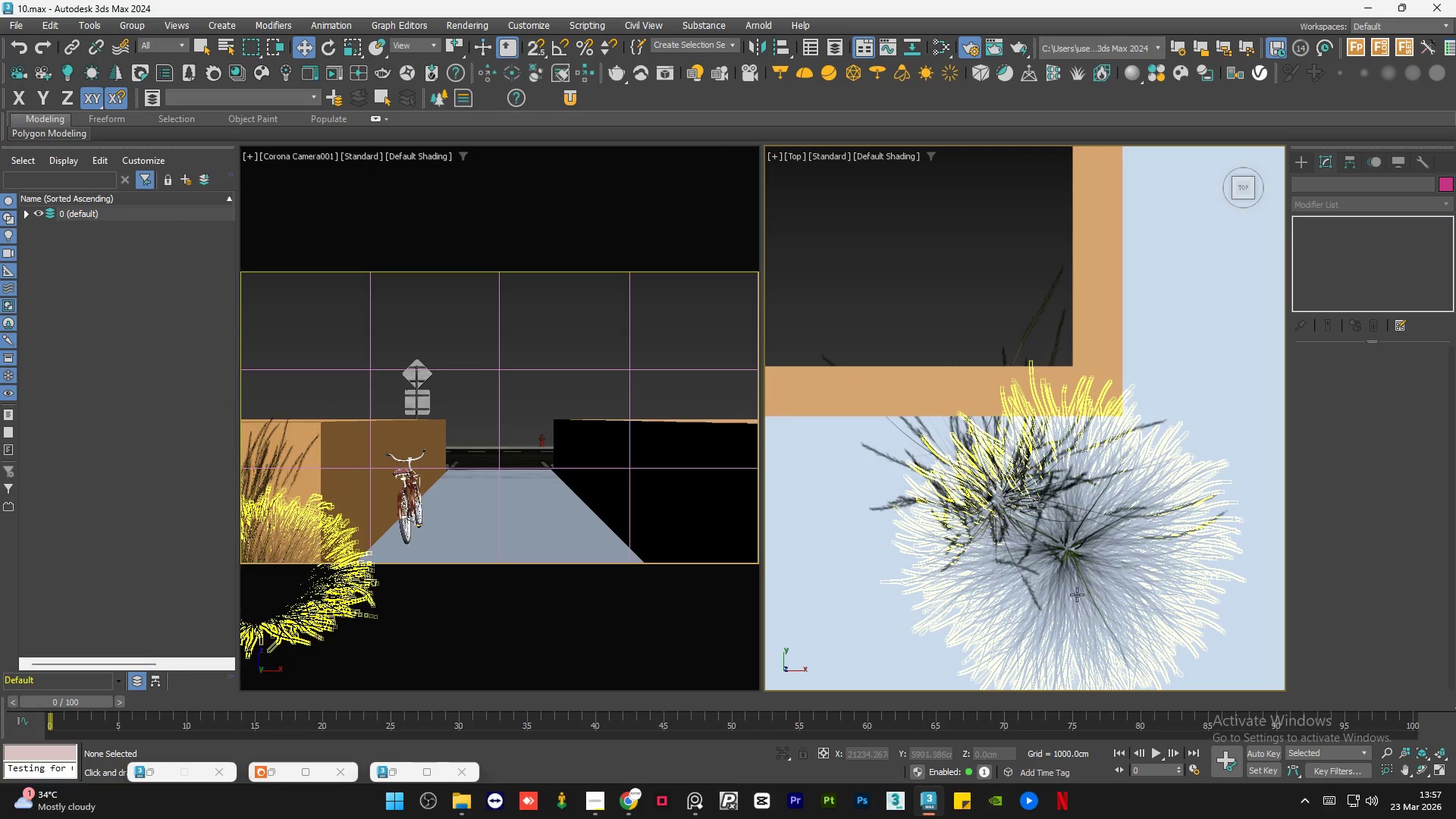 
left_click([1075, 593])
 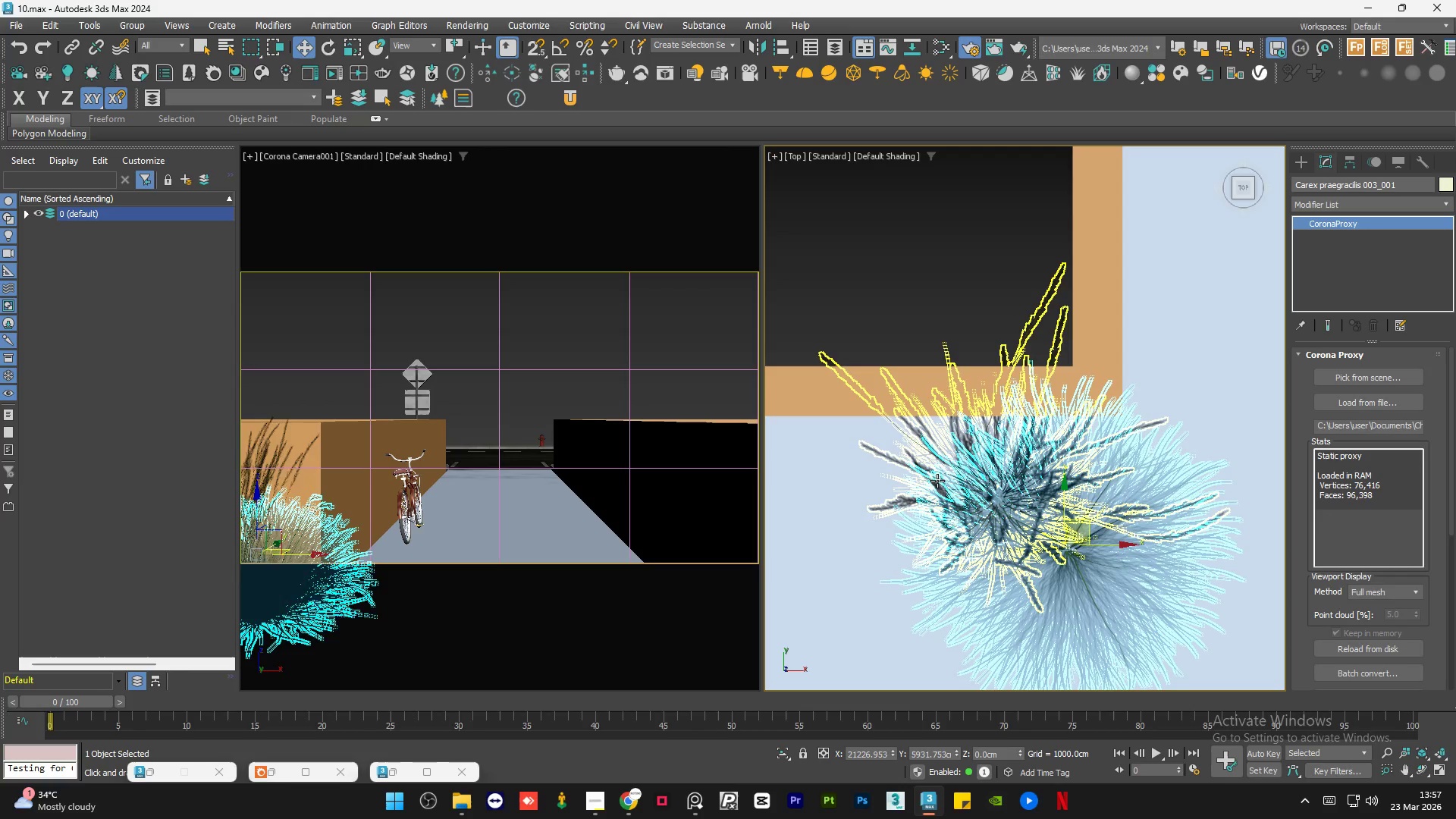 
scroll: coordinate [935, 481], scroll_direction: down, amount: 1.0
 